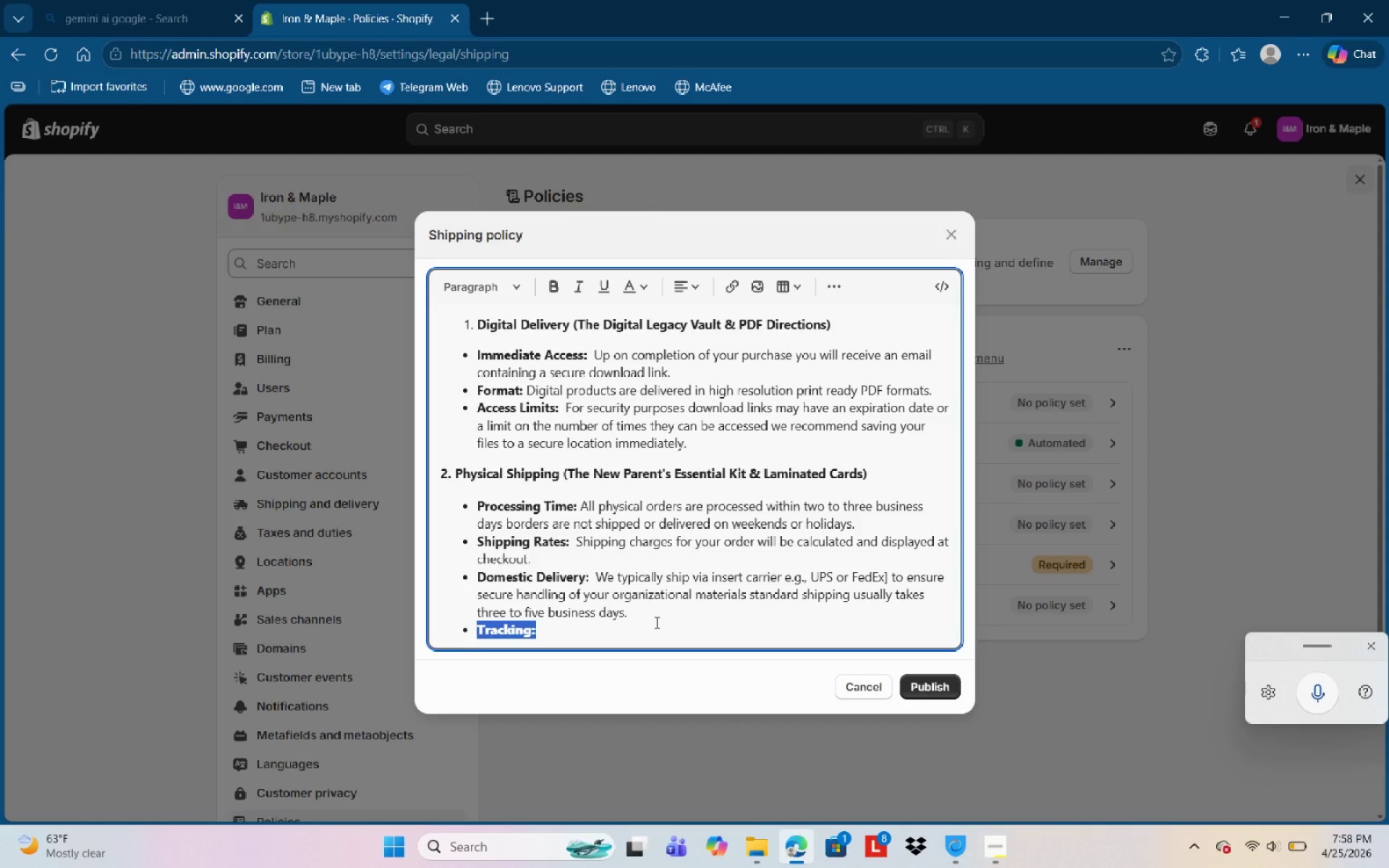 
key(ArrowRight)
 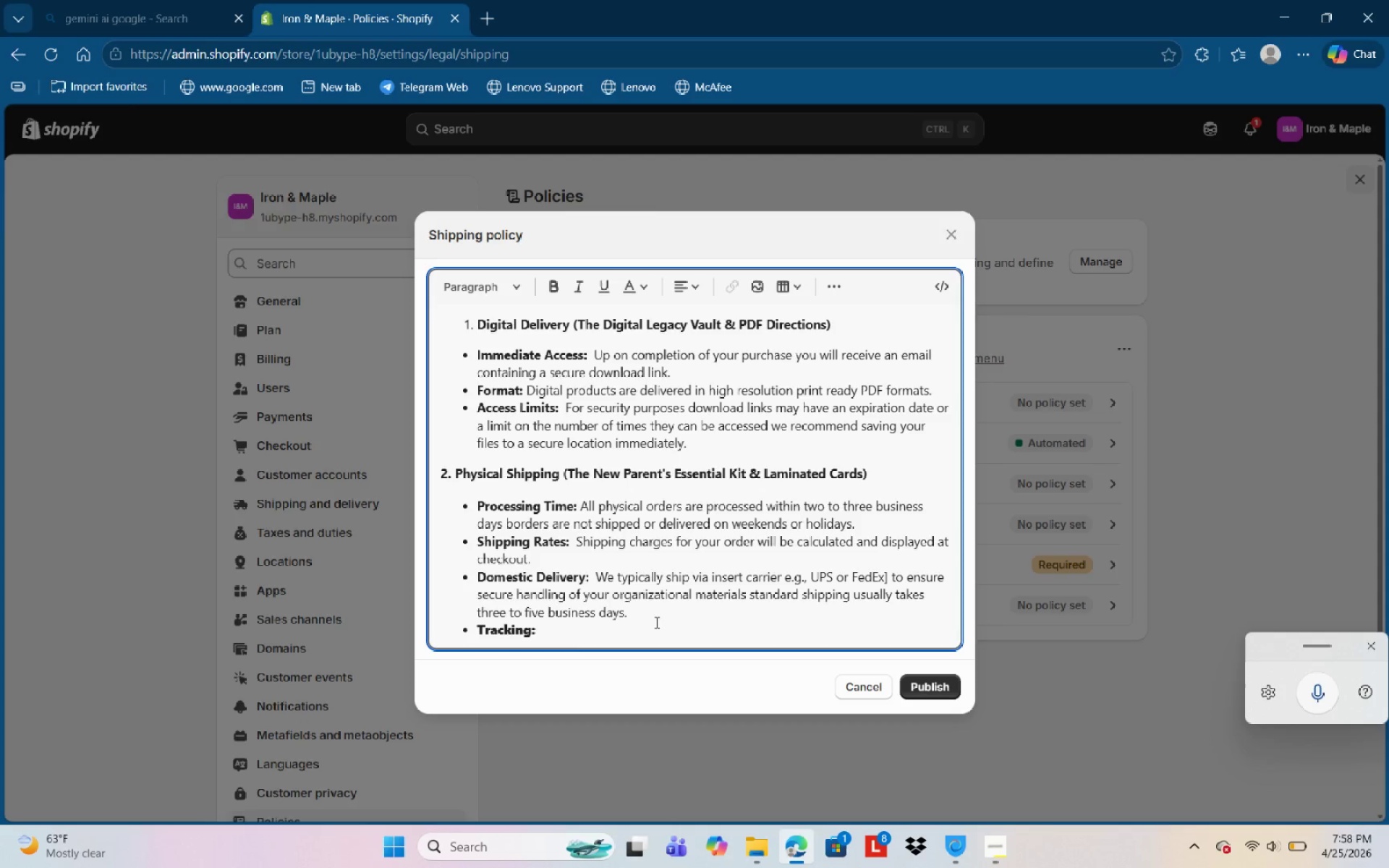 
hold_key(key=ControlLeft, duration=0.48)
 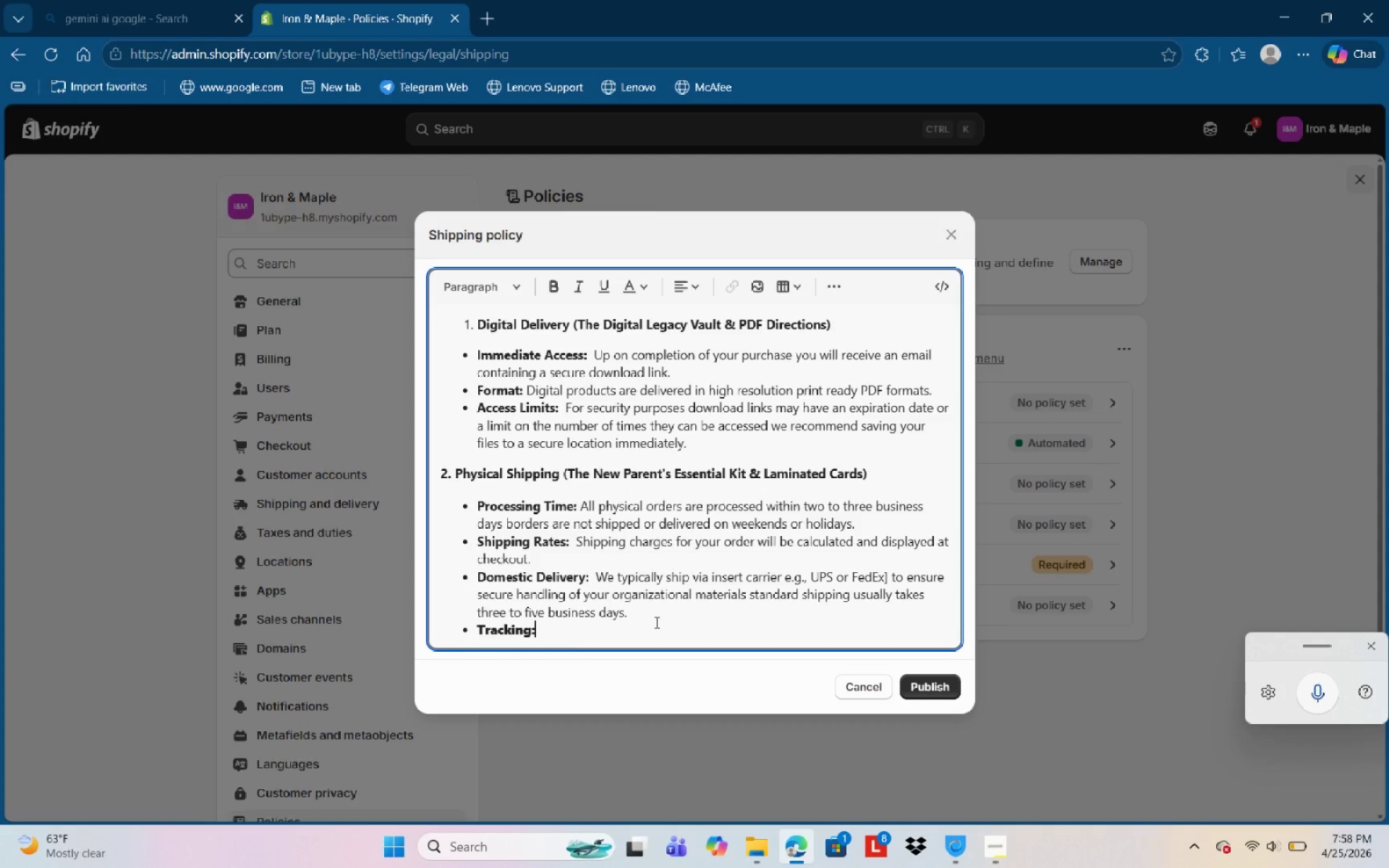 
key(Space)
 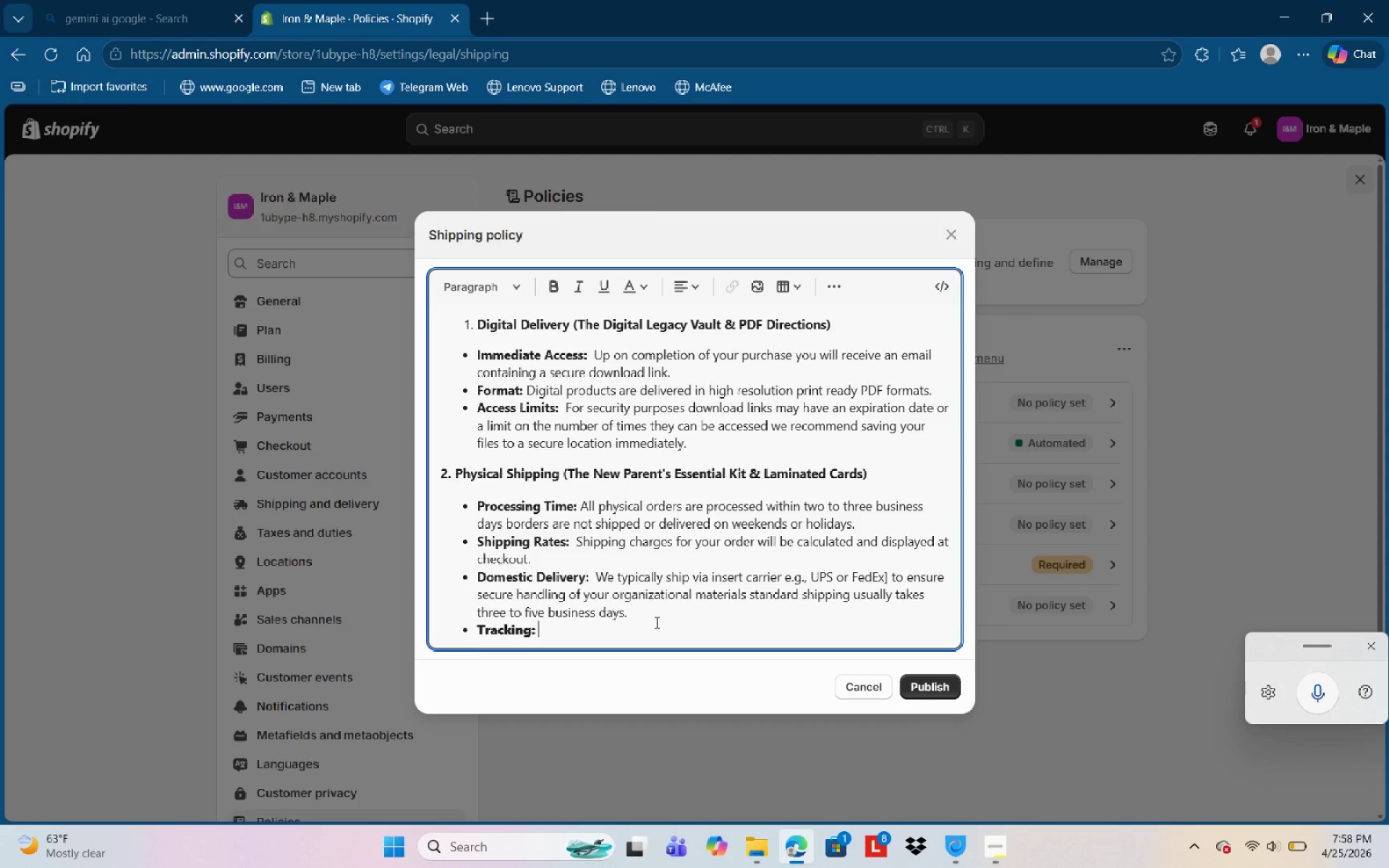 
key(Control+ControlLeft)
 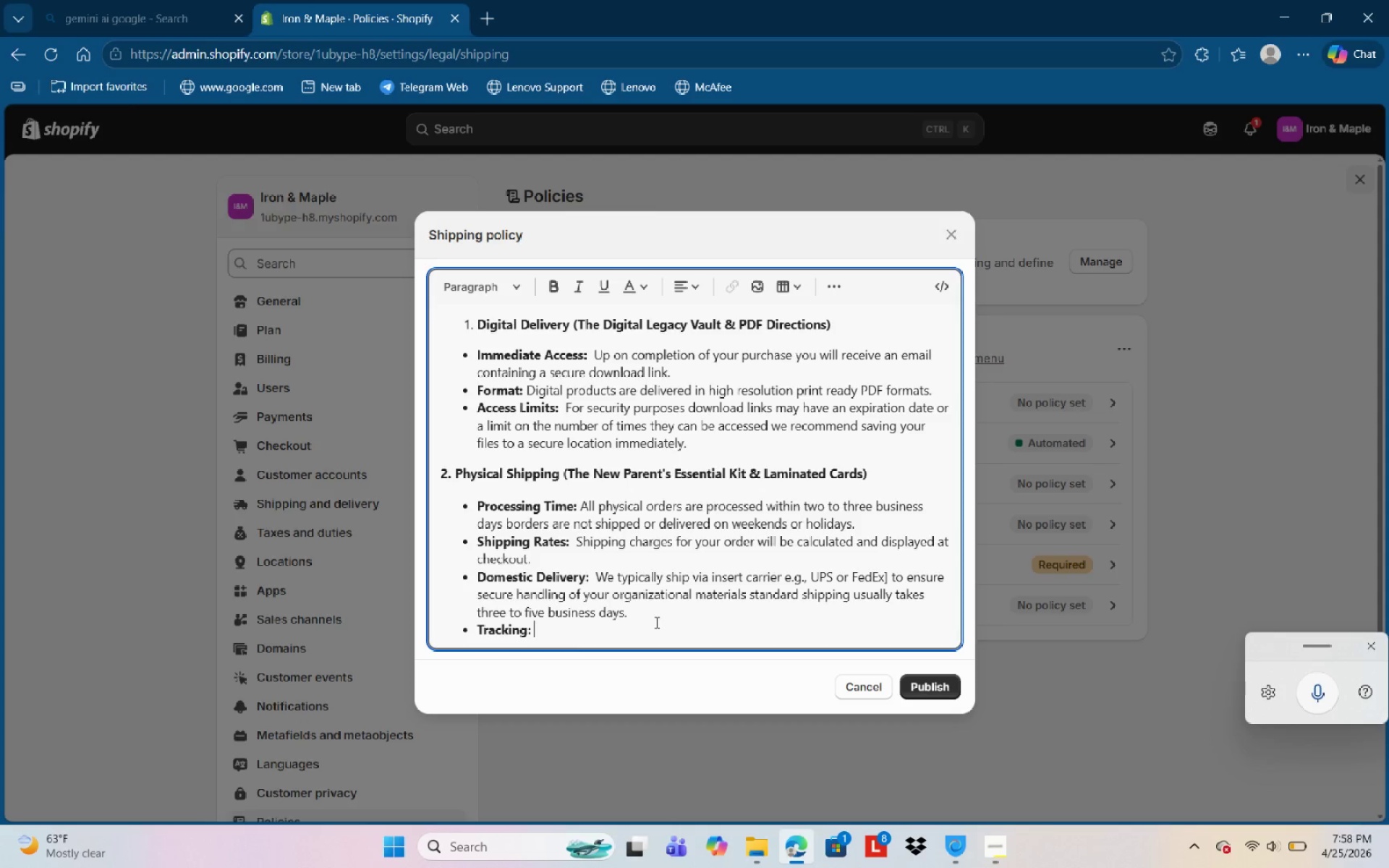 
key(Control+B)
 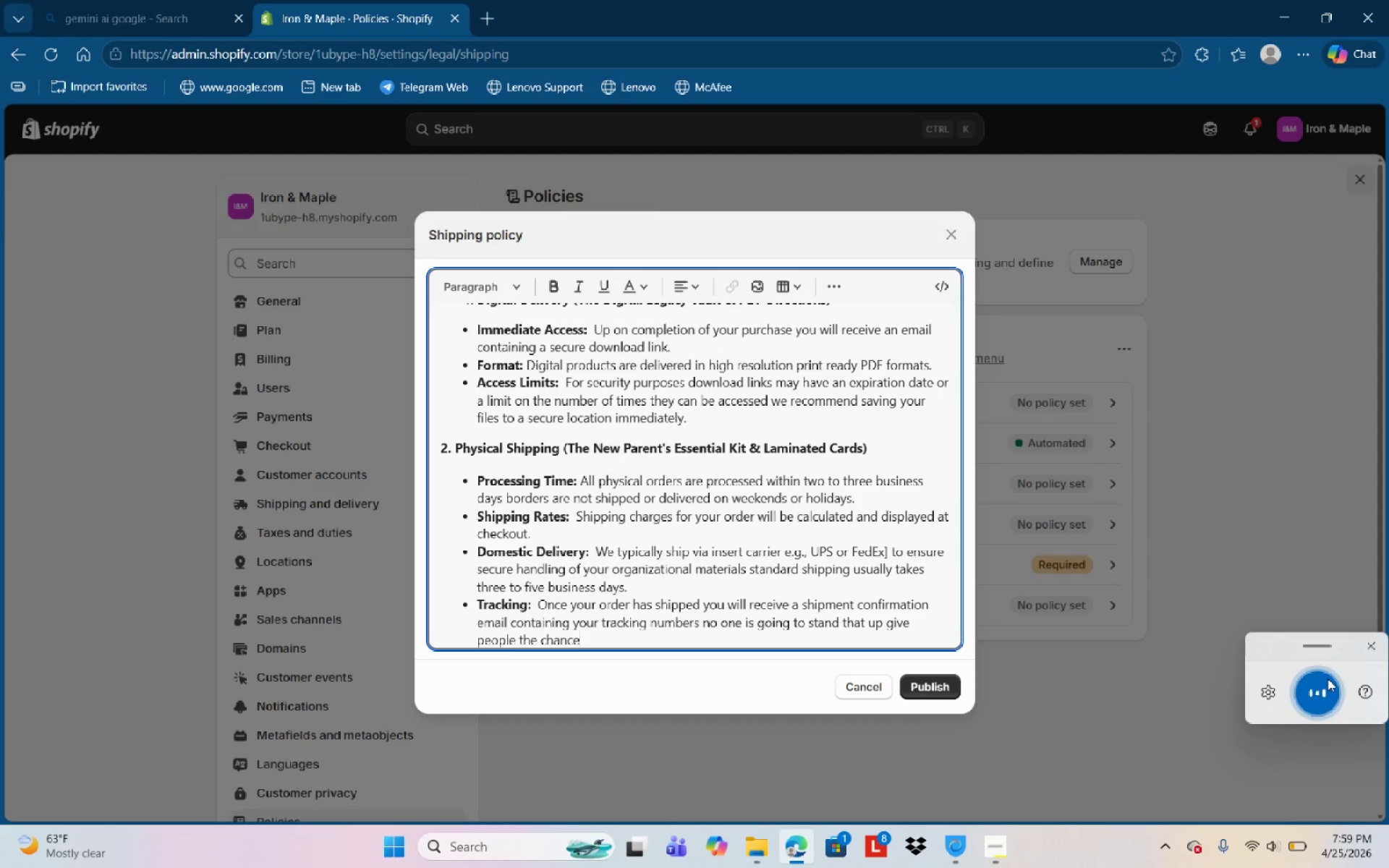 
wait(41.42)
 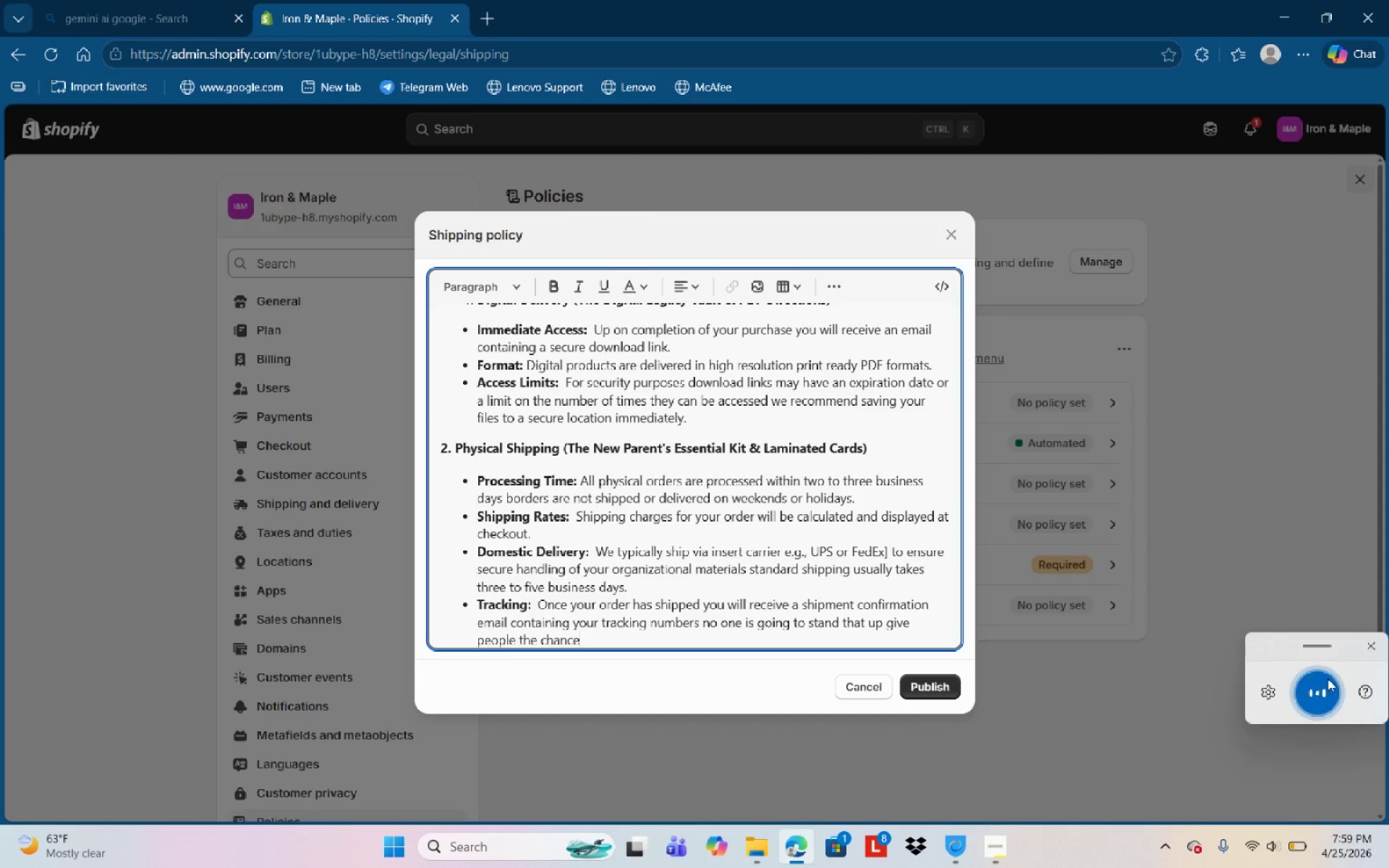 
left_click([545, 587])
 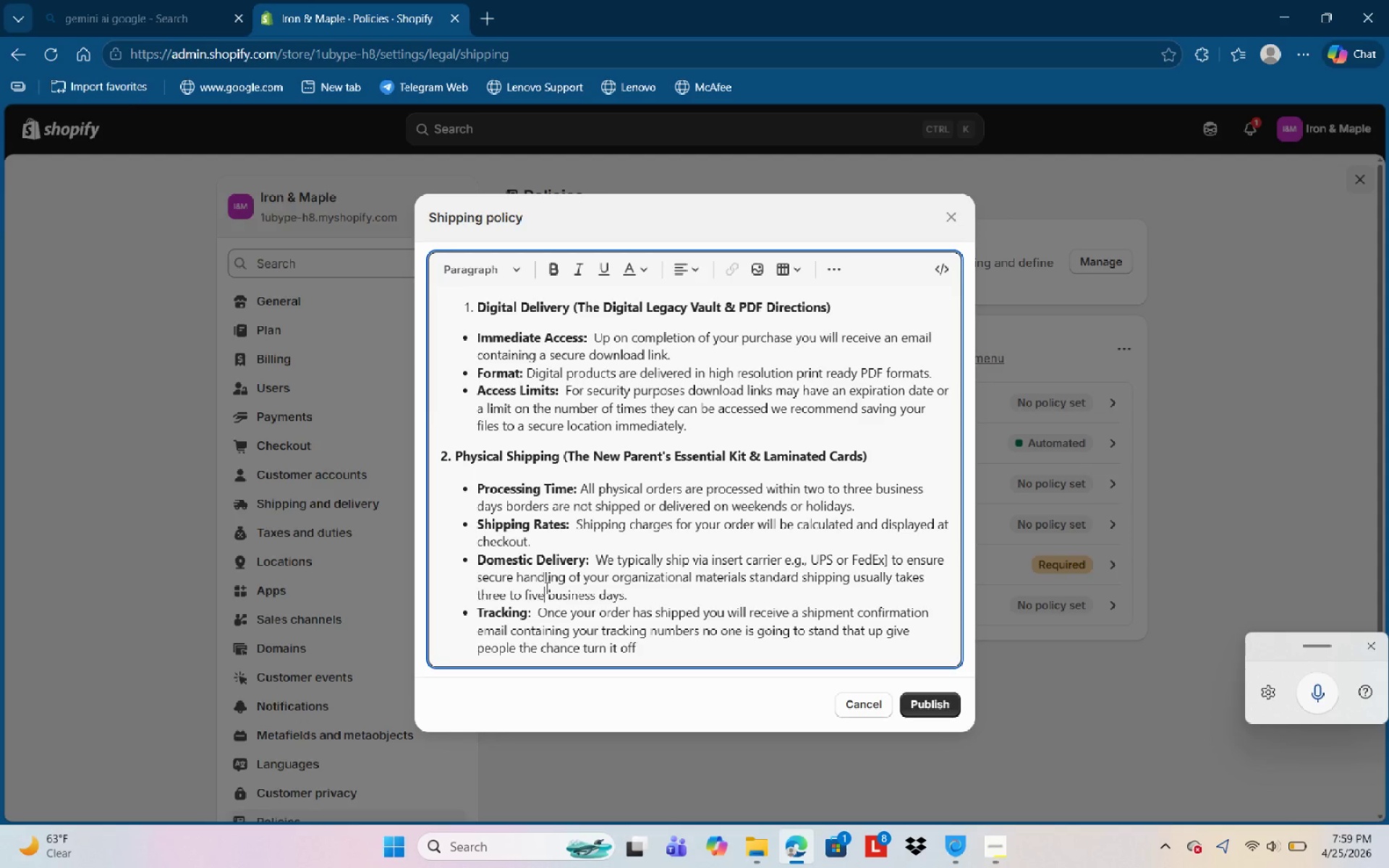 
key(Backslash)
 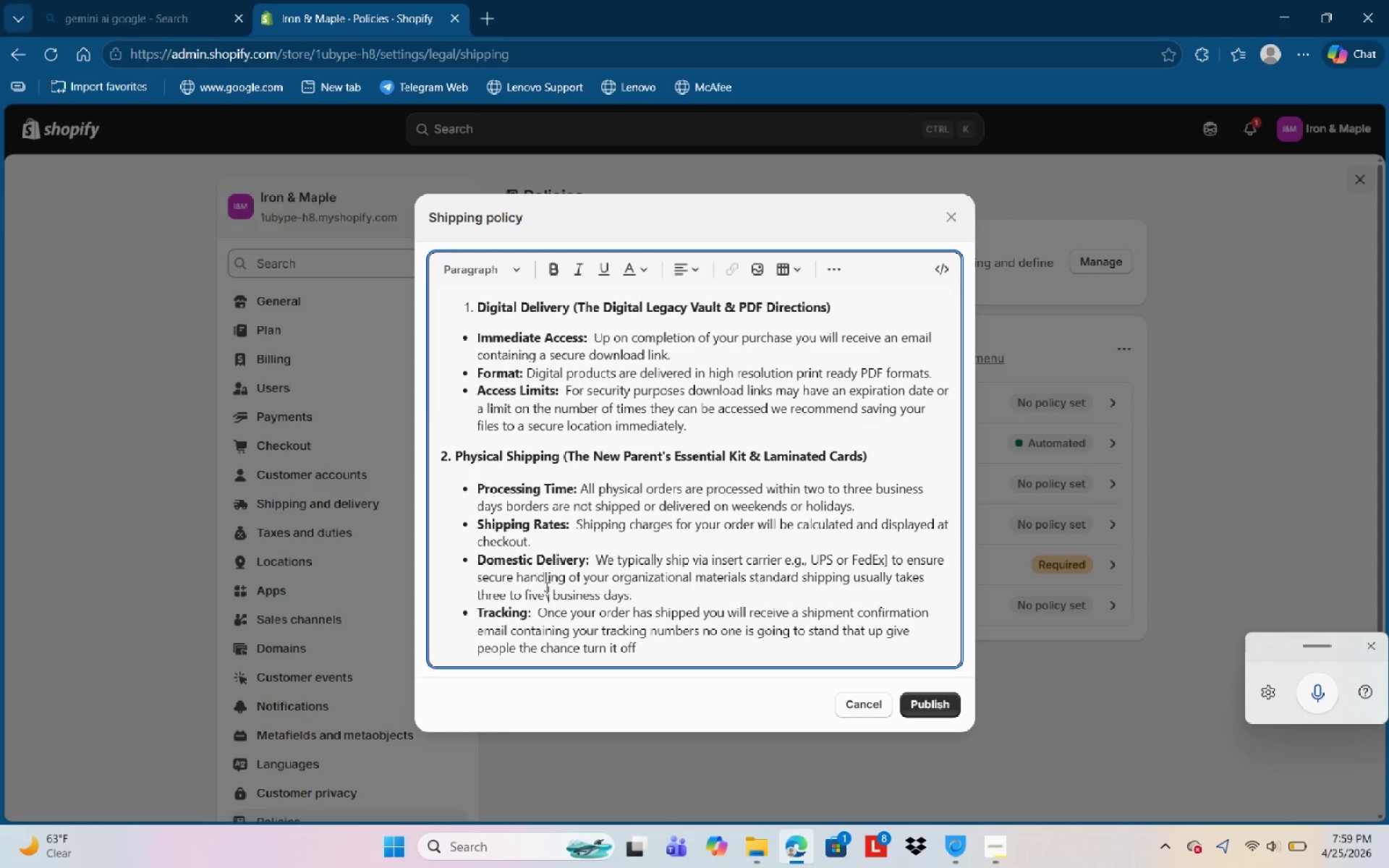 
key(Backslash)
 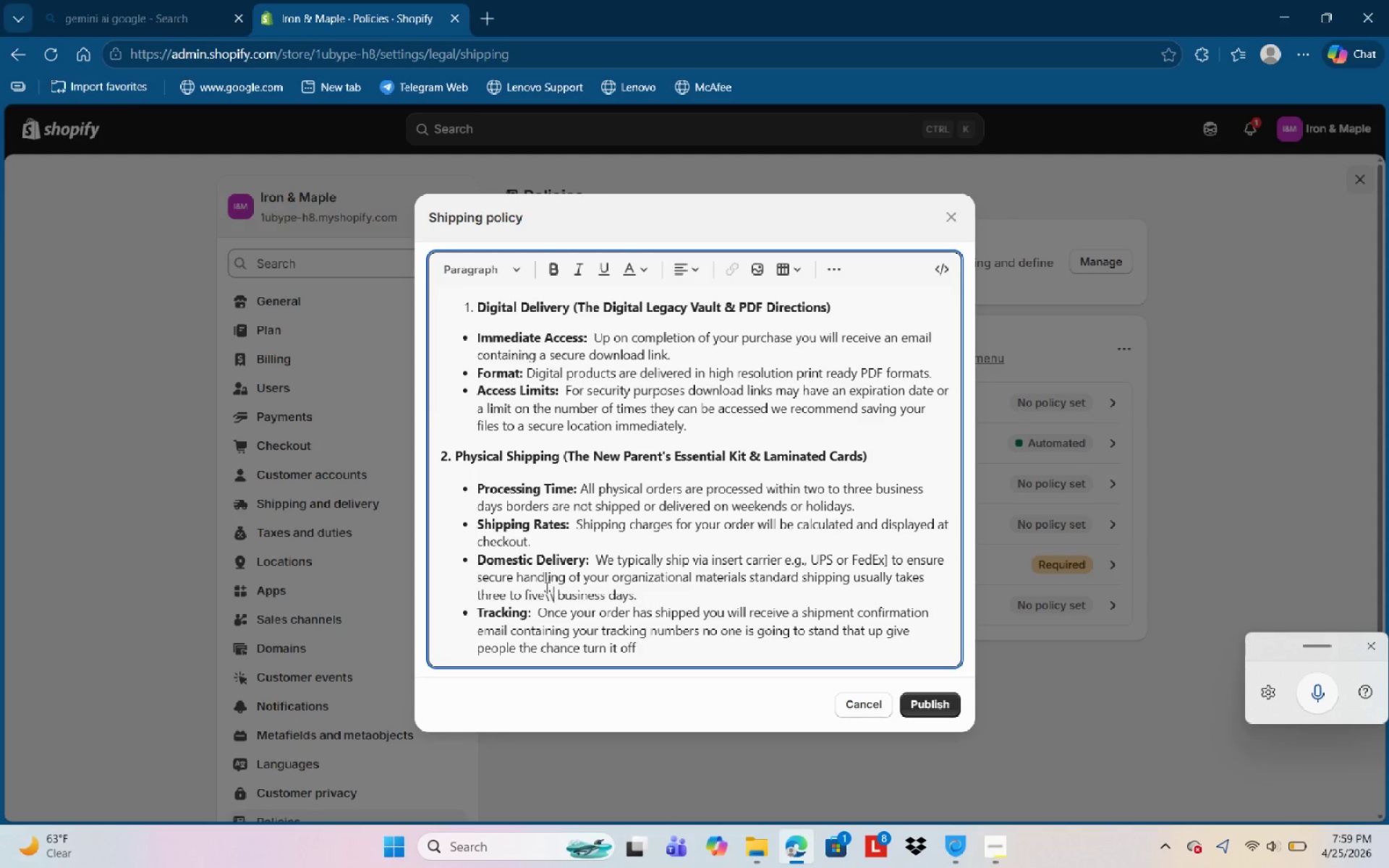 
key(Backslash)
 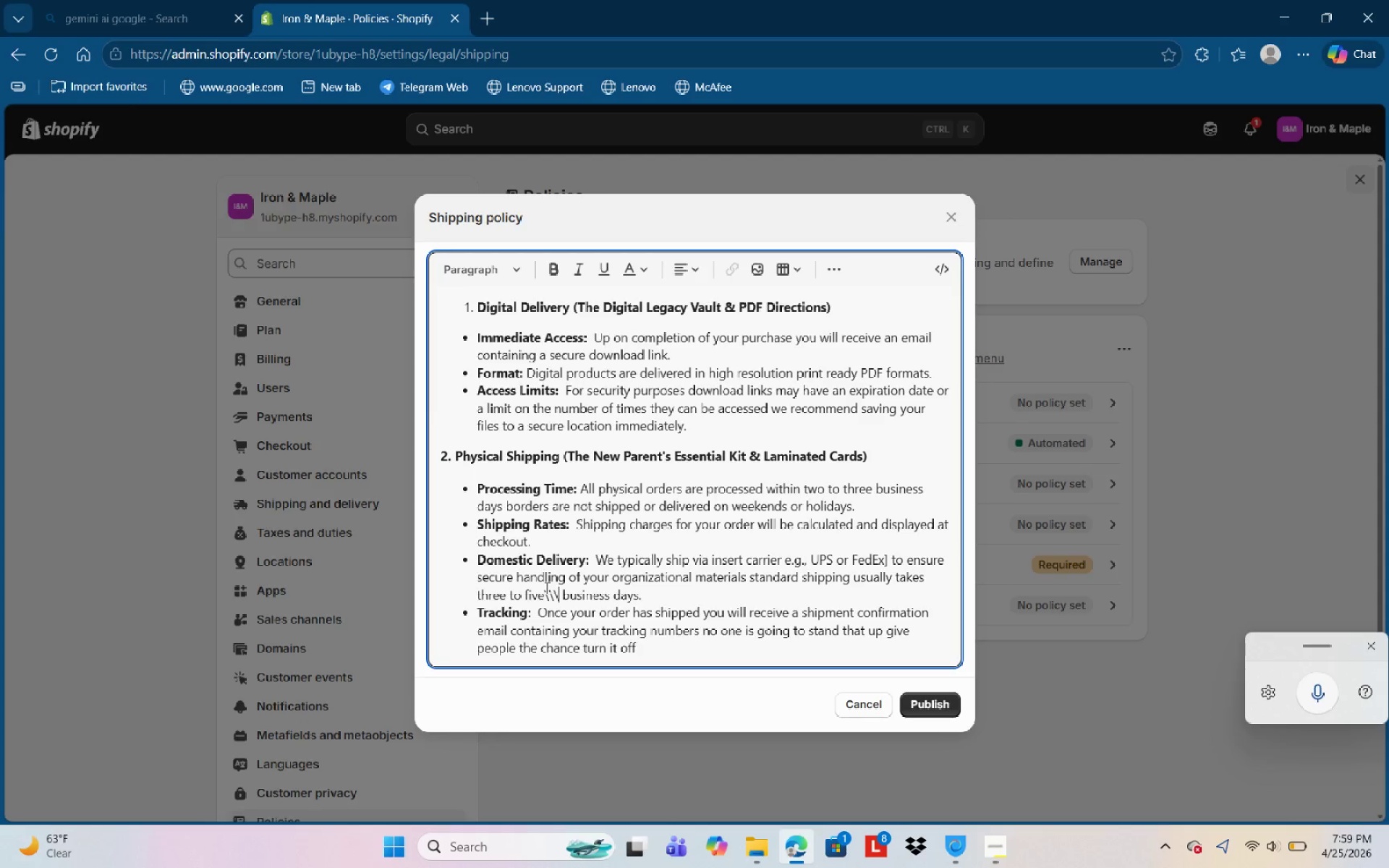 
key(Backspace)
 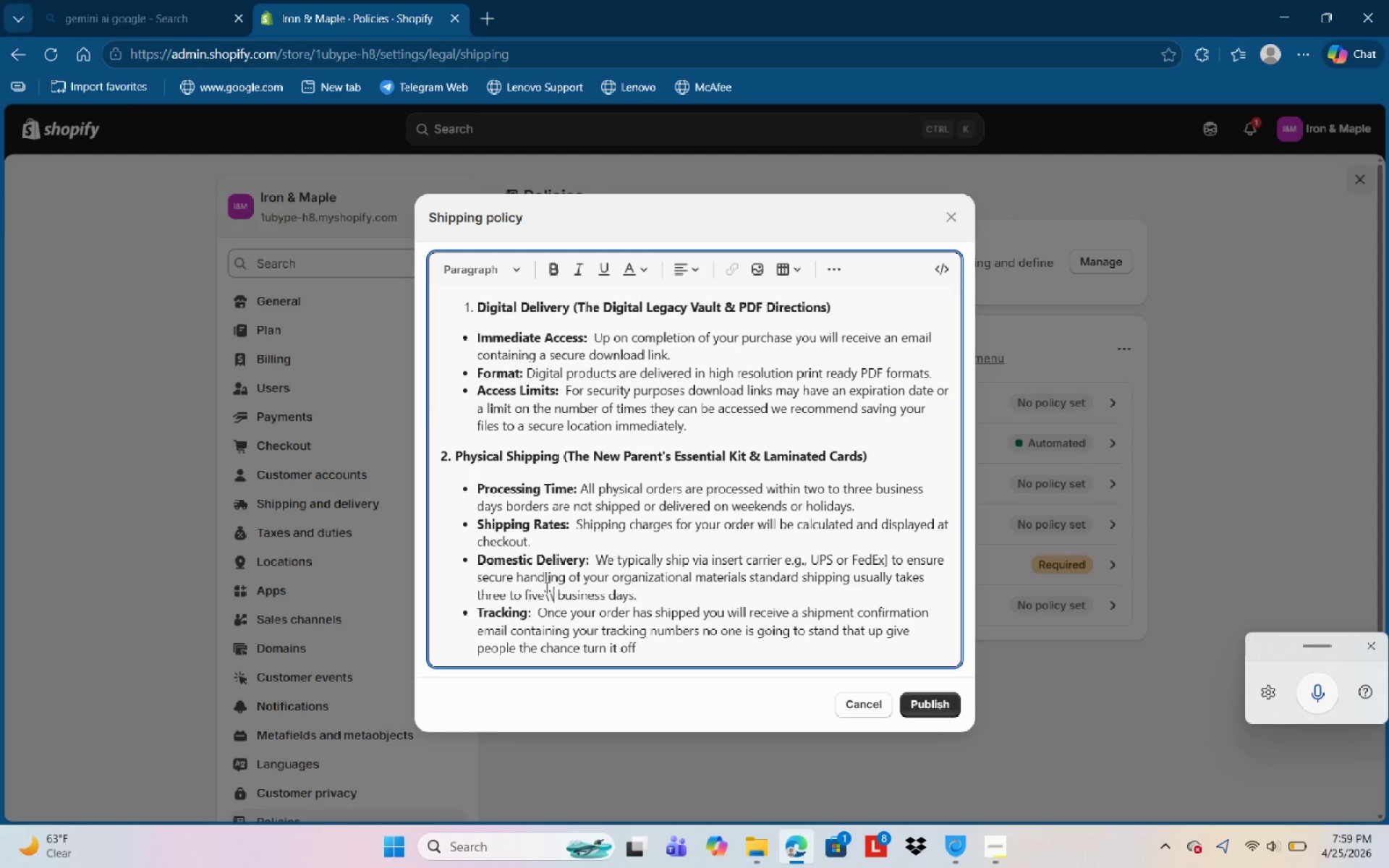 
key(Backspace)
 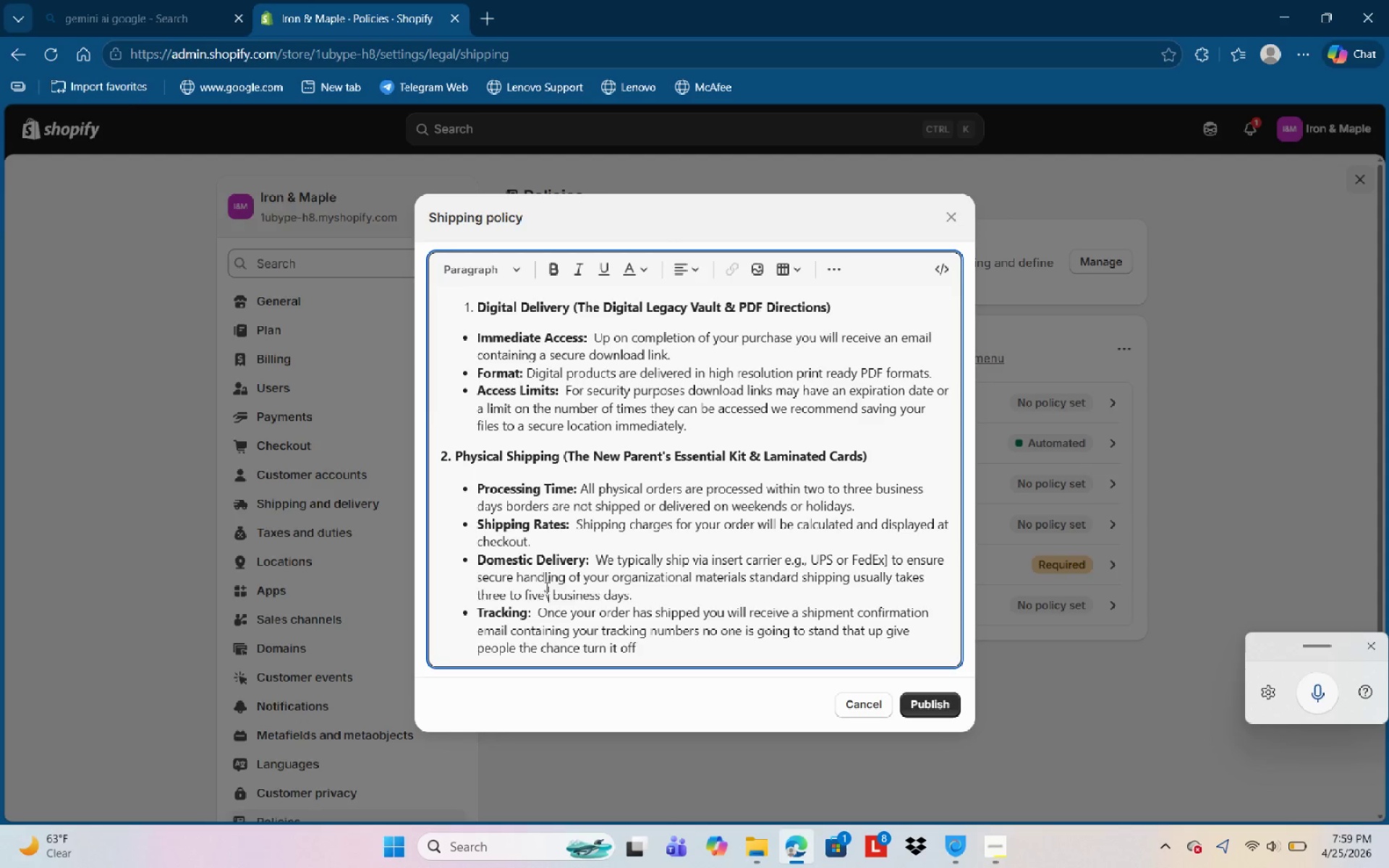 
key(Backspace)
 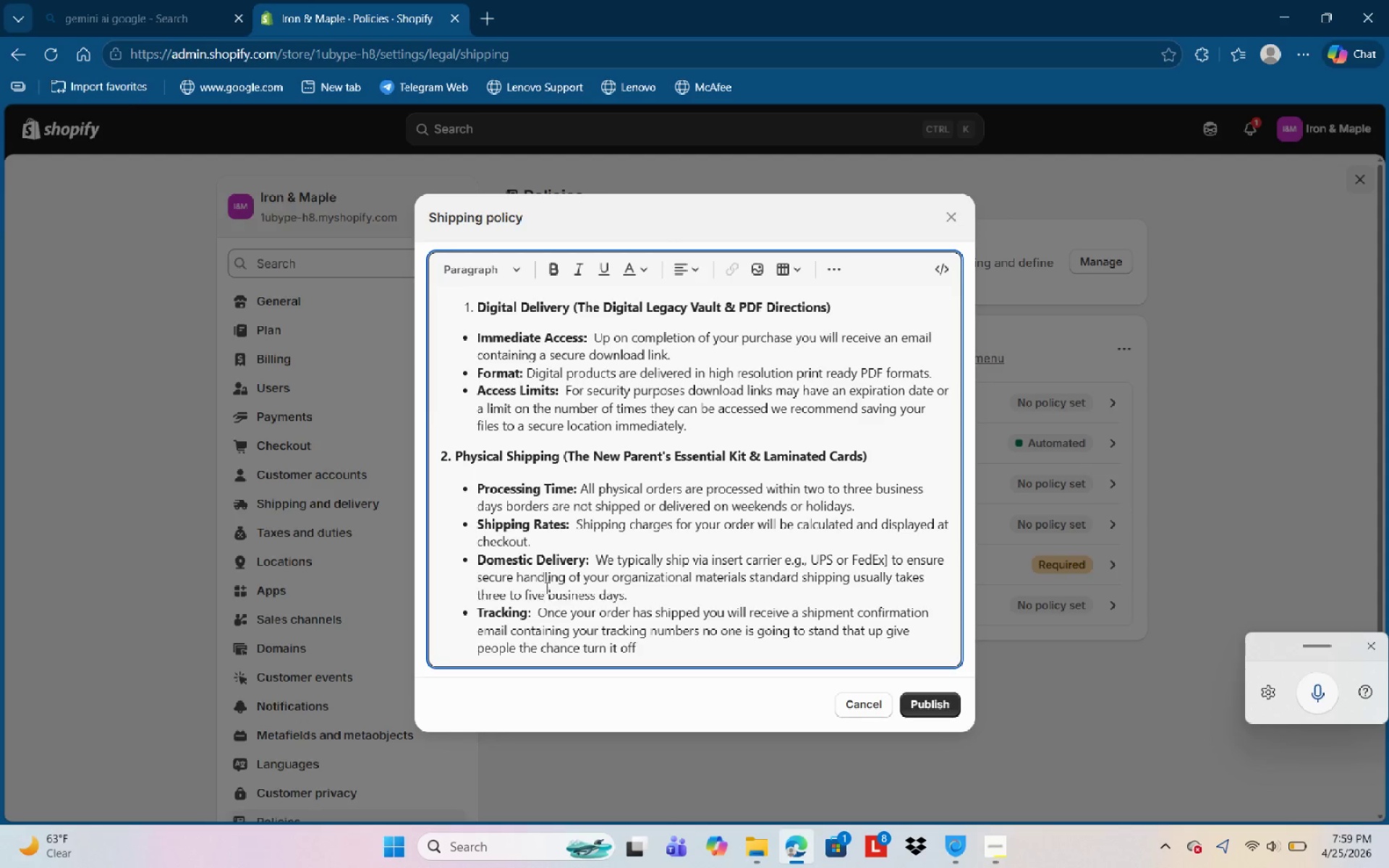 
key(Backspace)
 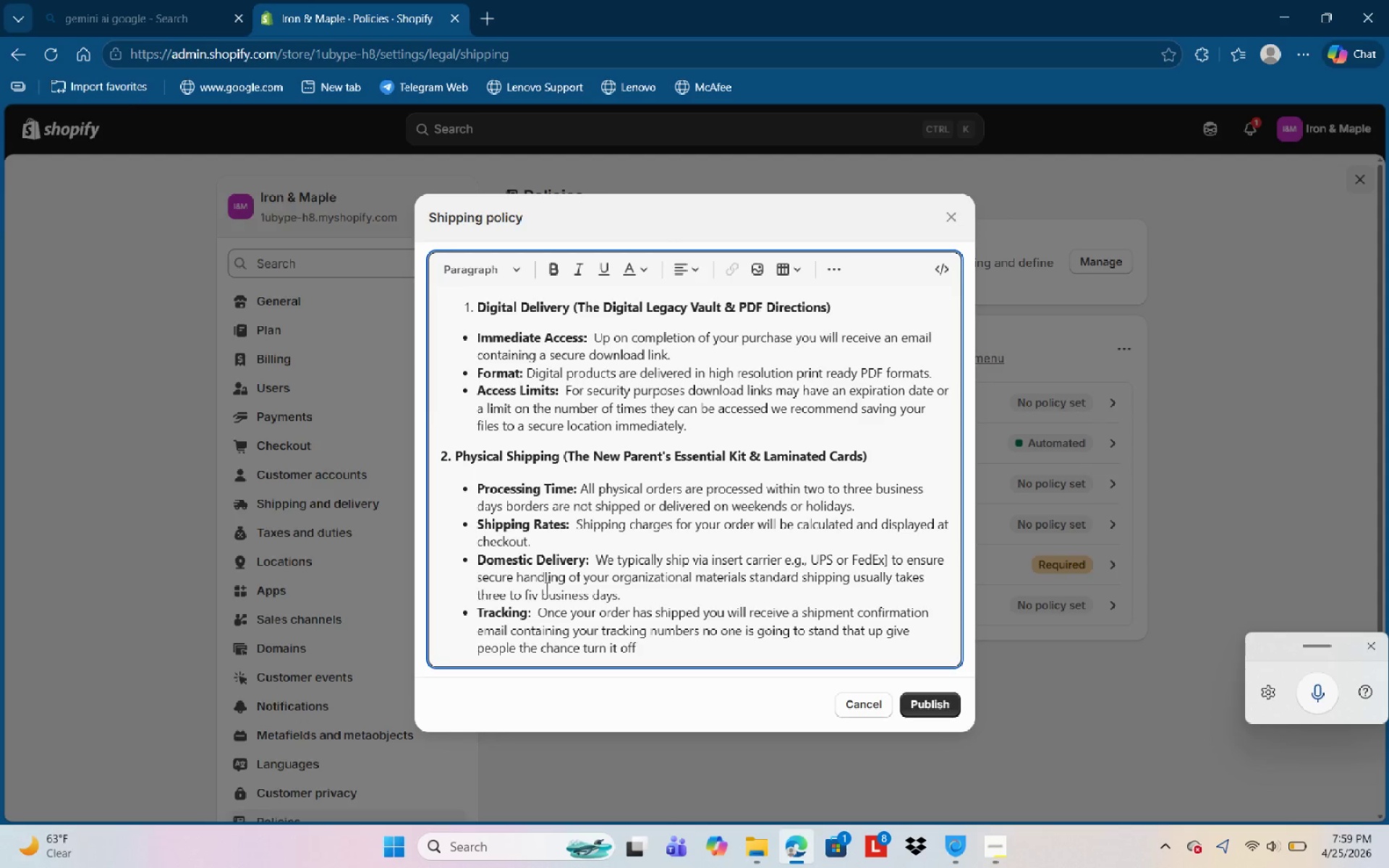 
key(Backspace)
 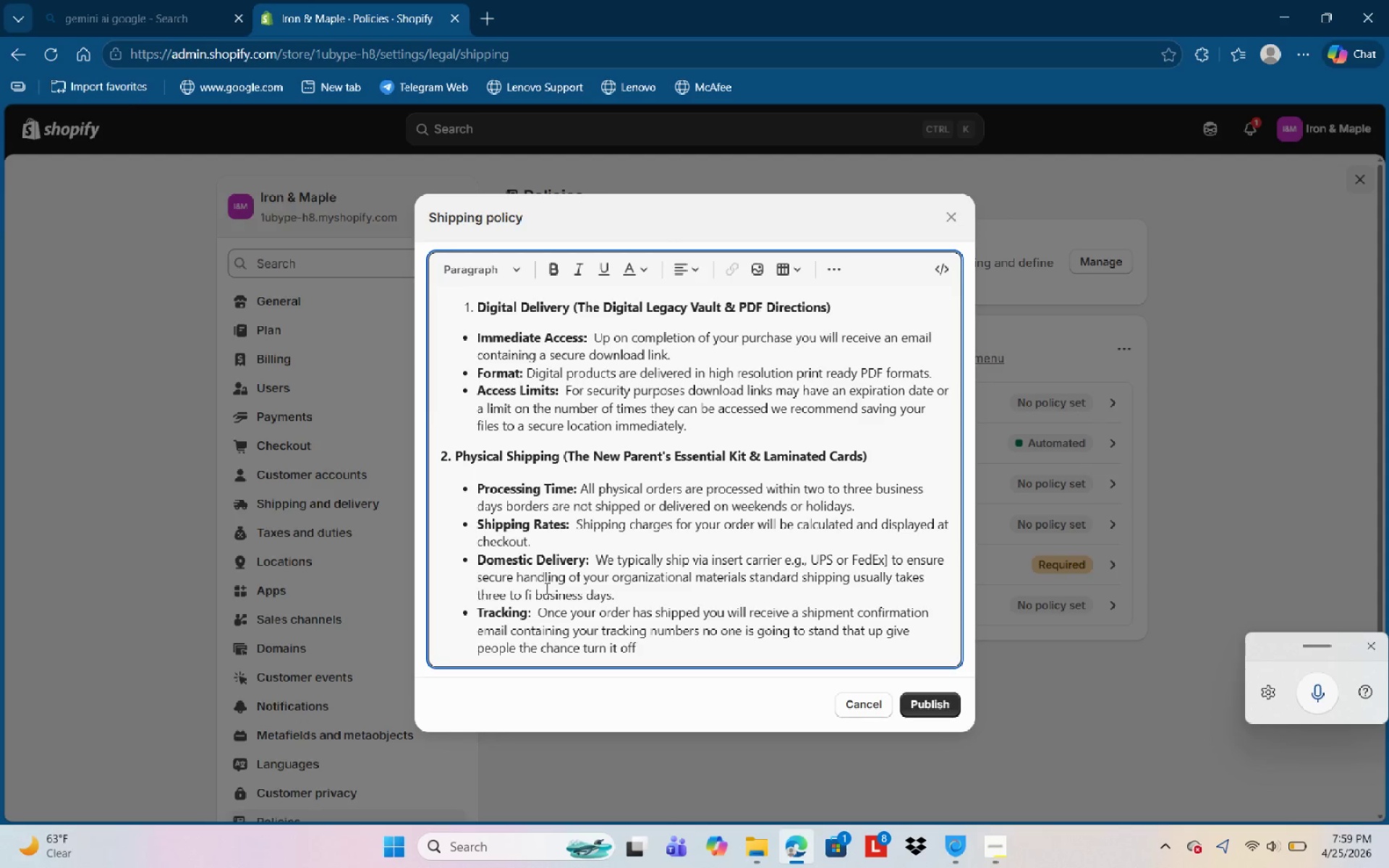 
key(Backspace)
 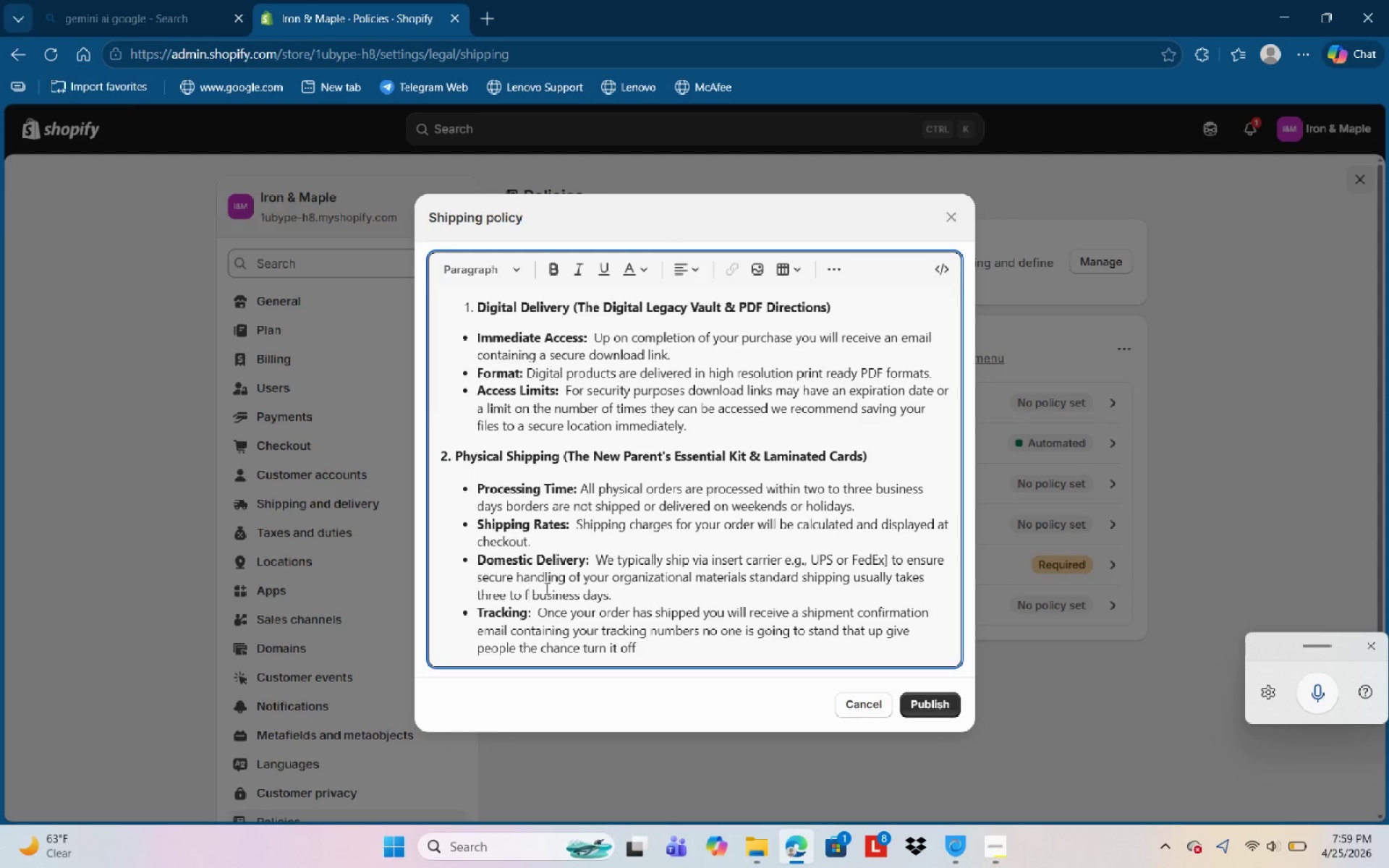 
key(Backspace)
 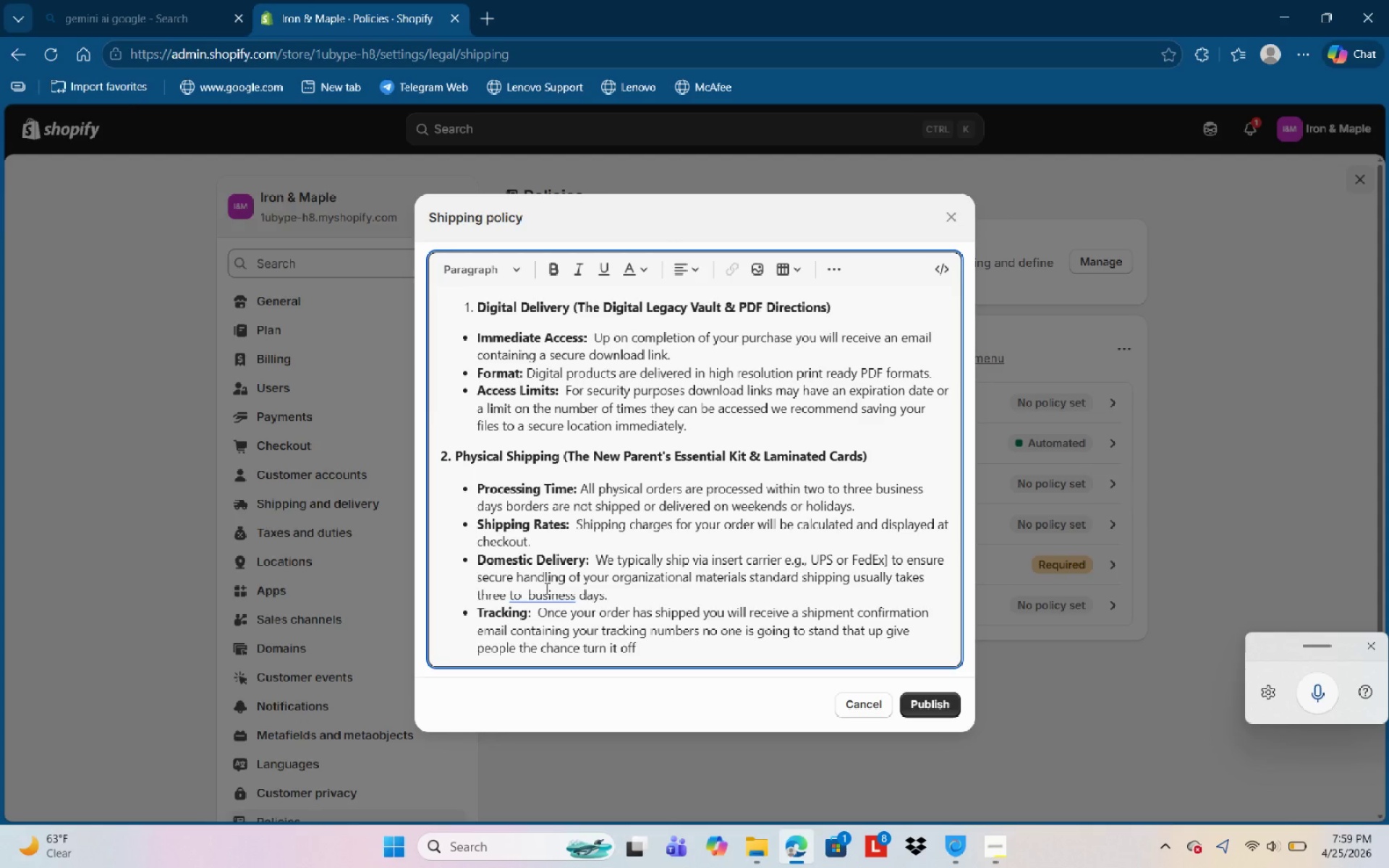 
key(Numpad5)
 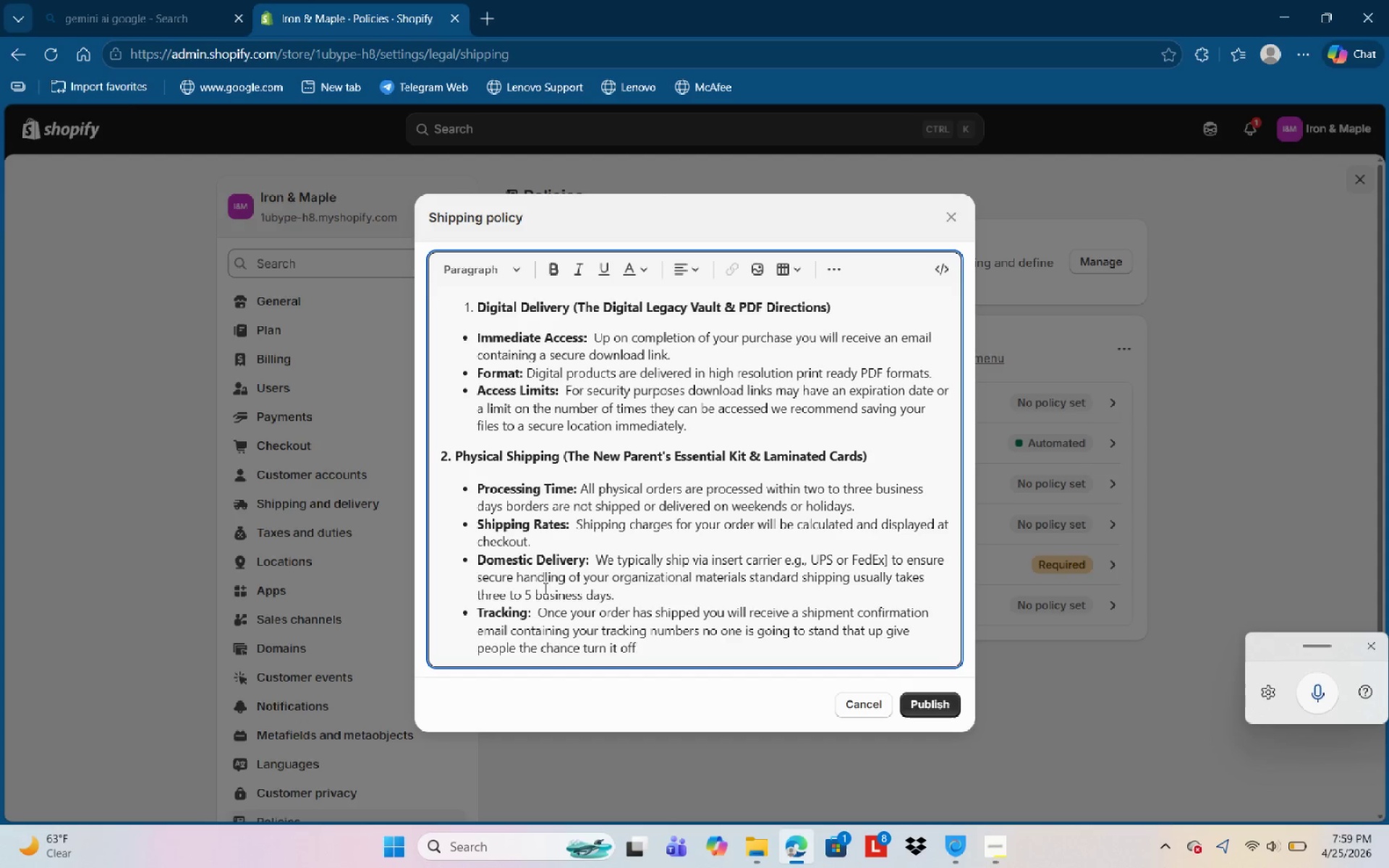 
left_click([505, 594])
 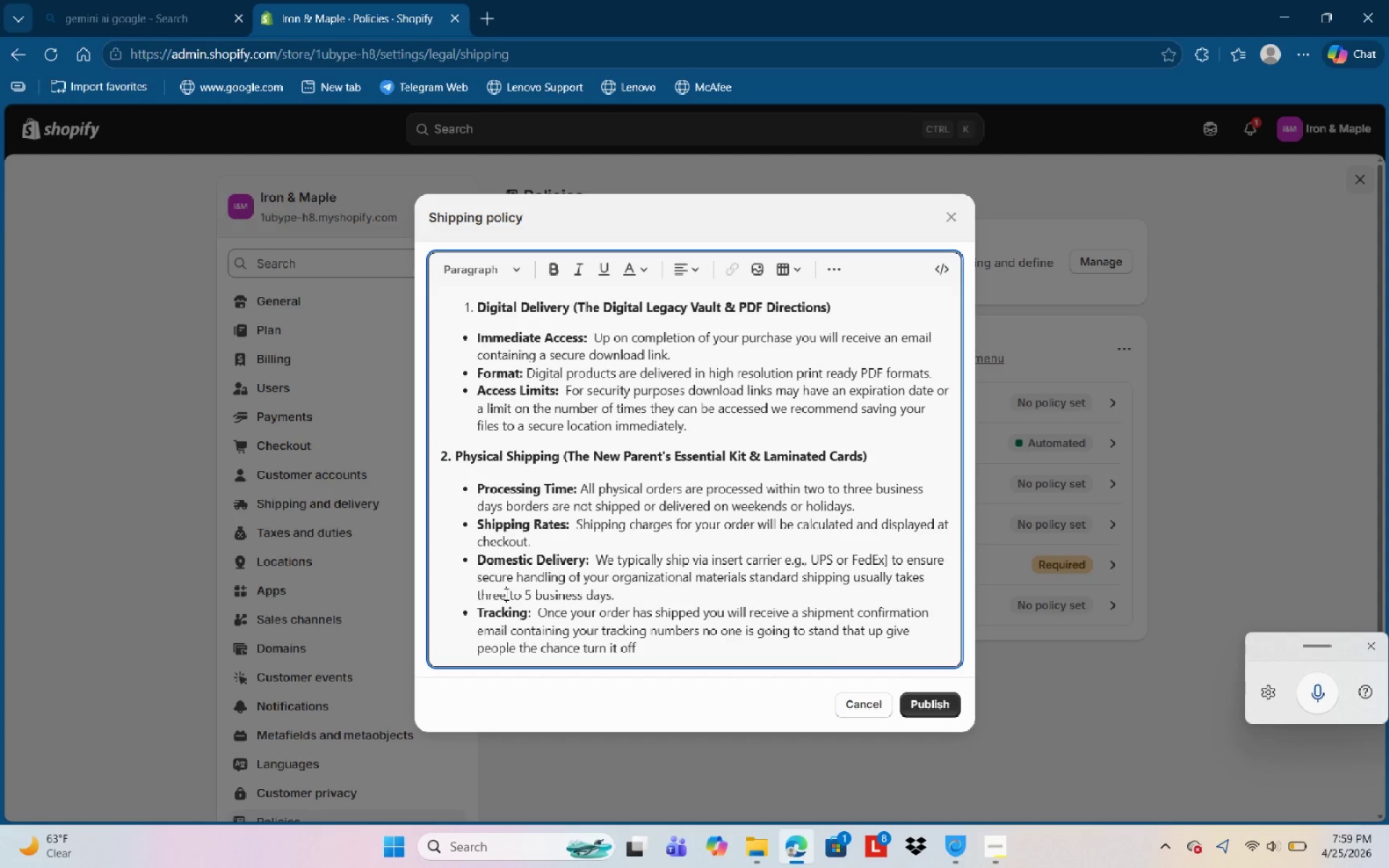 
key(Backslash)
 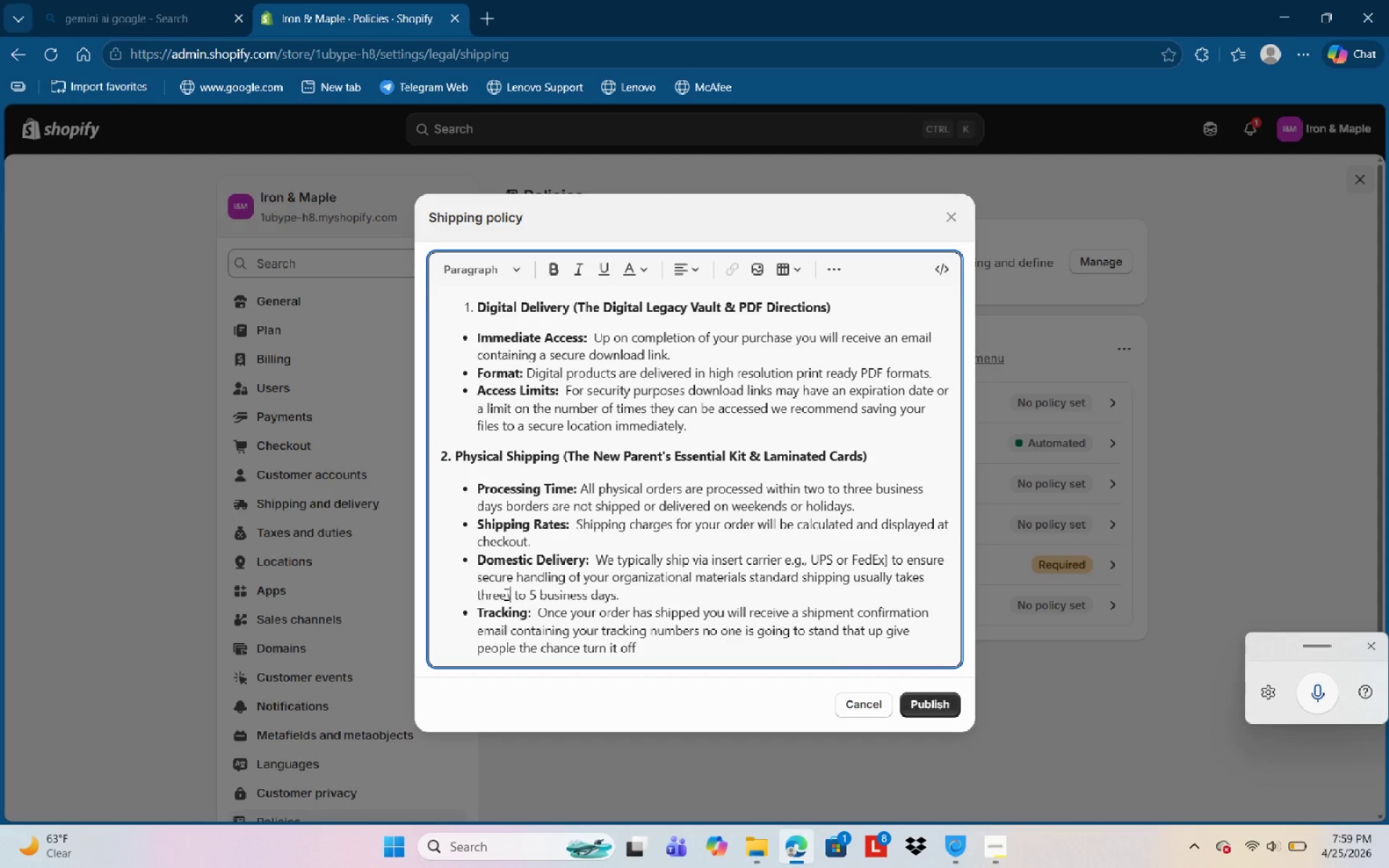 
key(Backspace)
 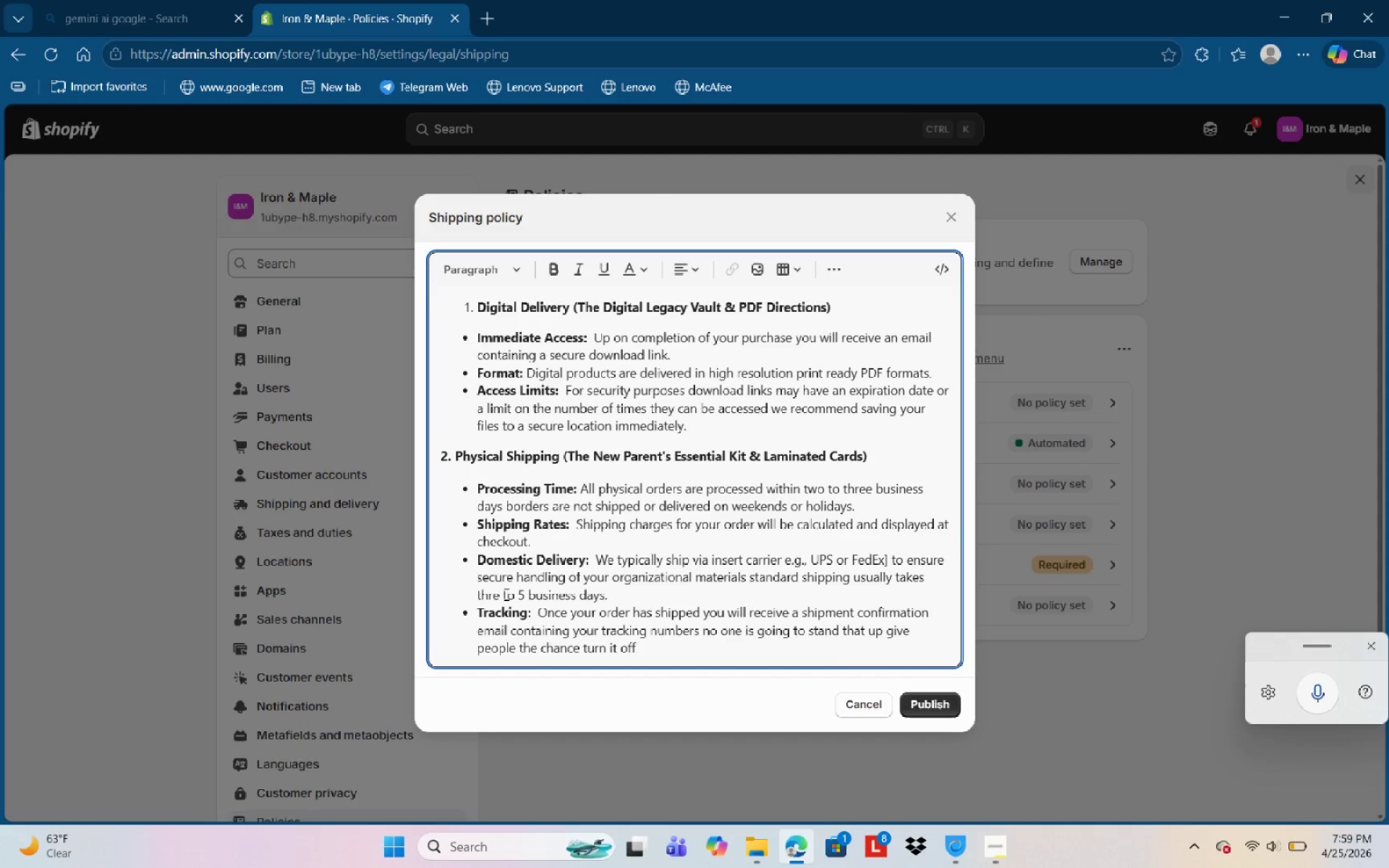 
key(Backspace)
 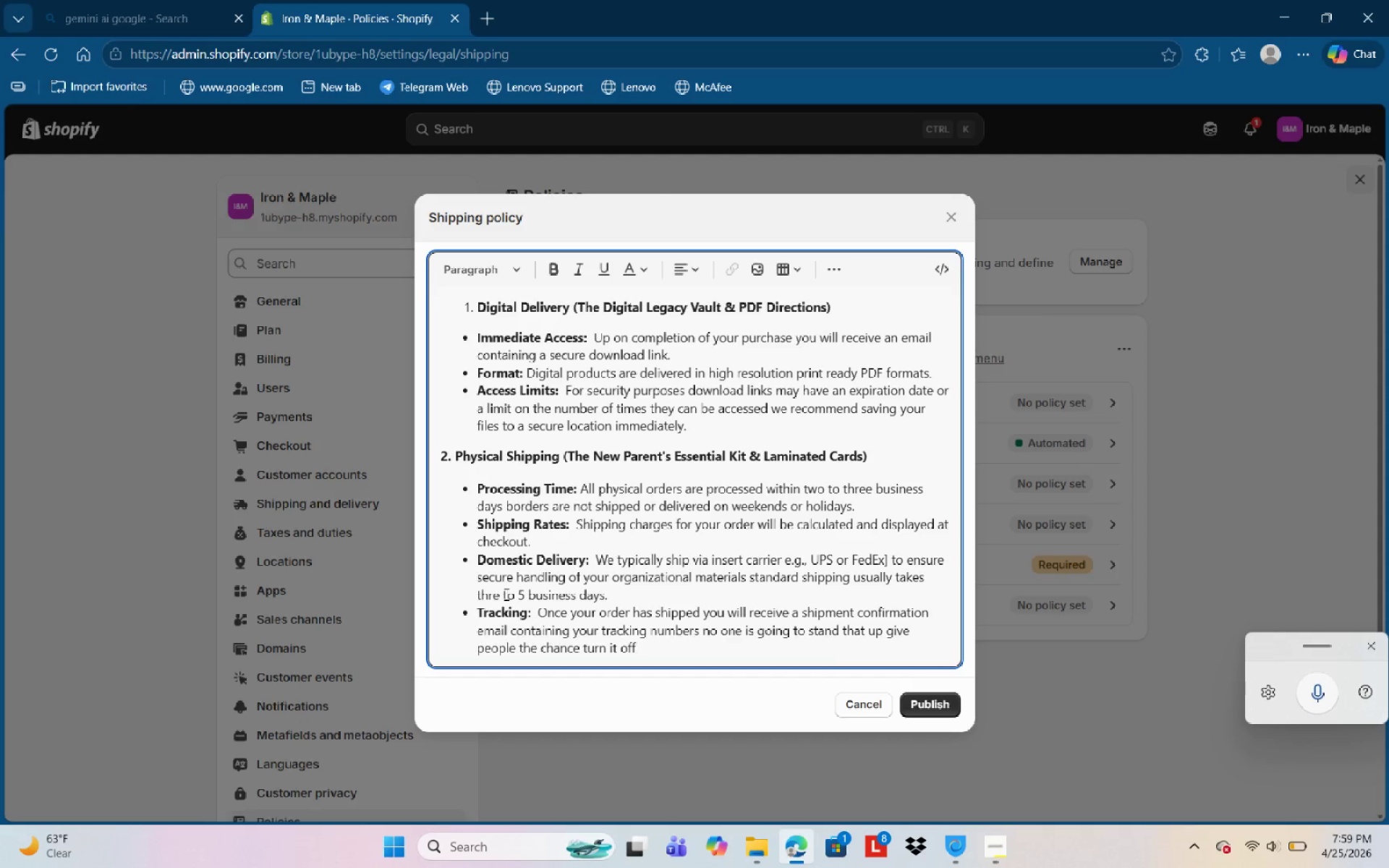 
key(Backspace)
 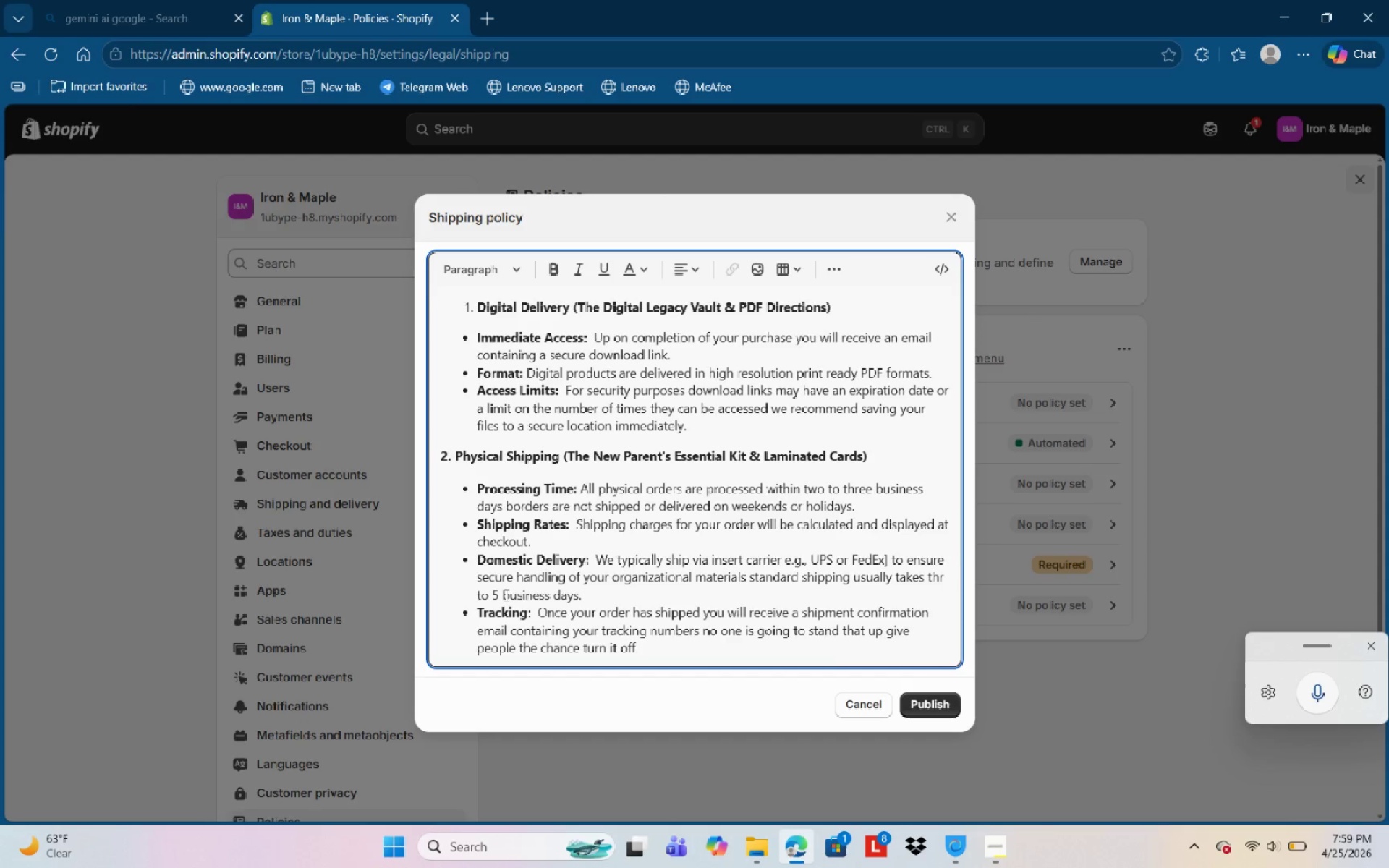 
key(Backspace)
 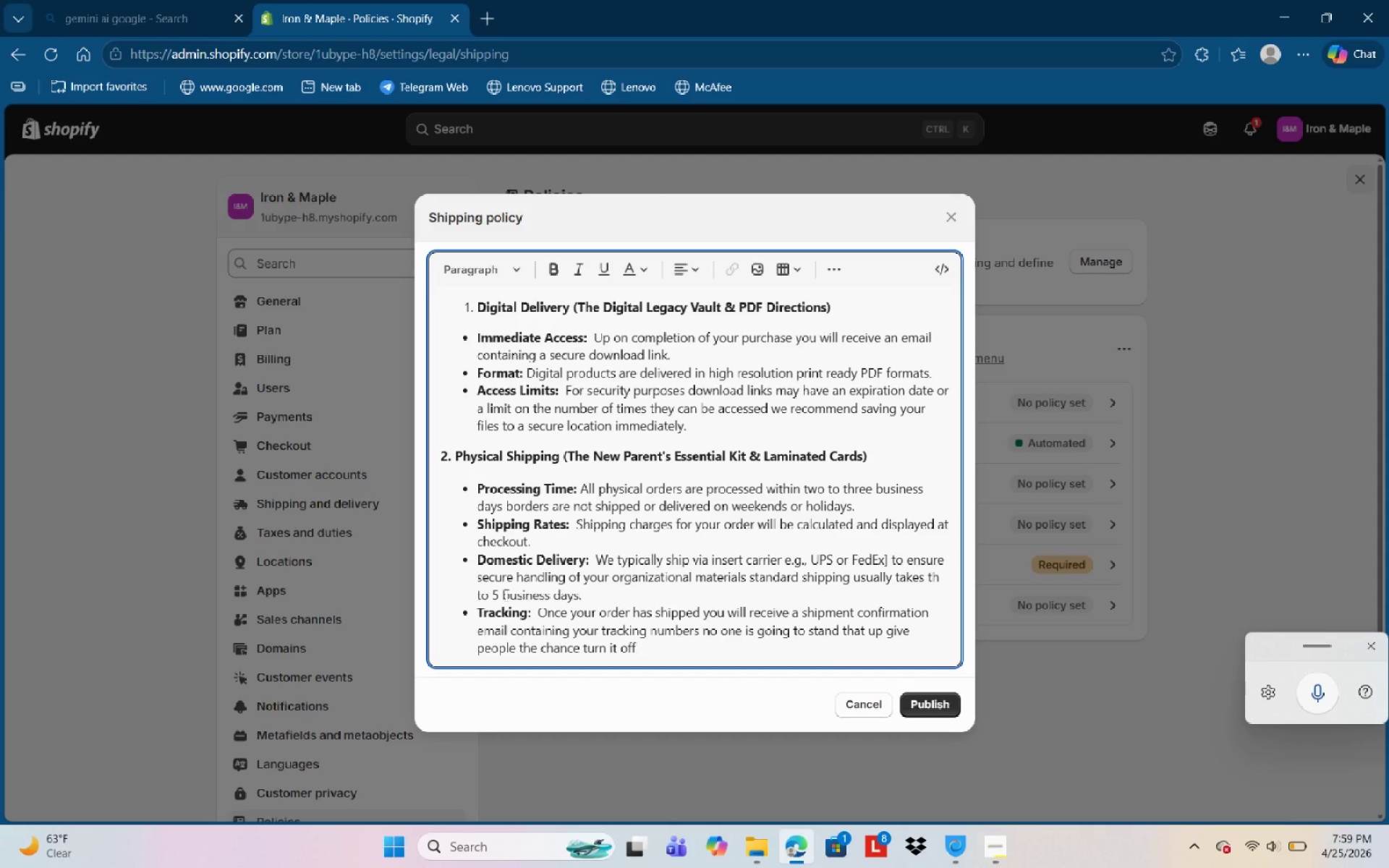 
key(Control+Z)
 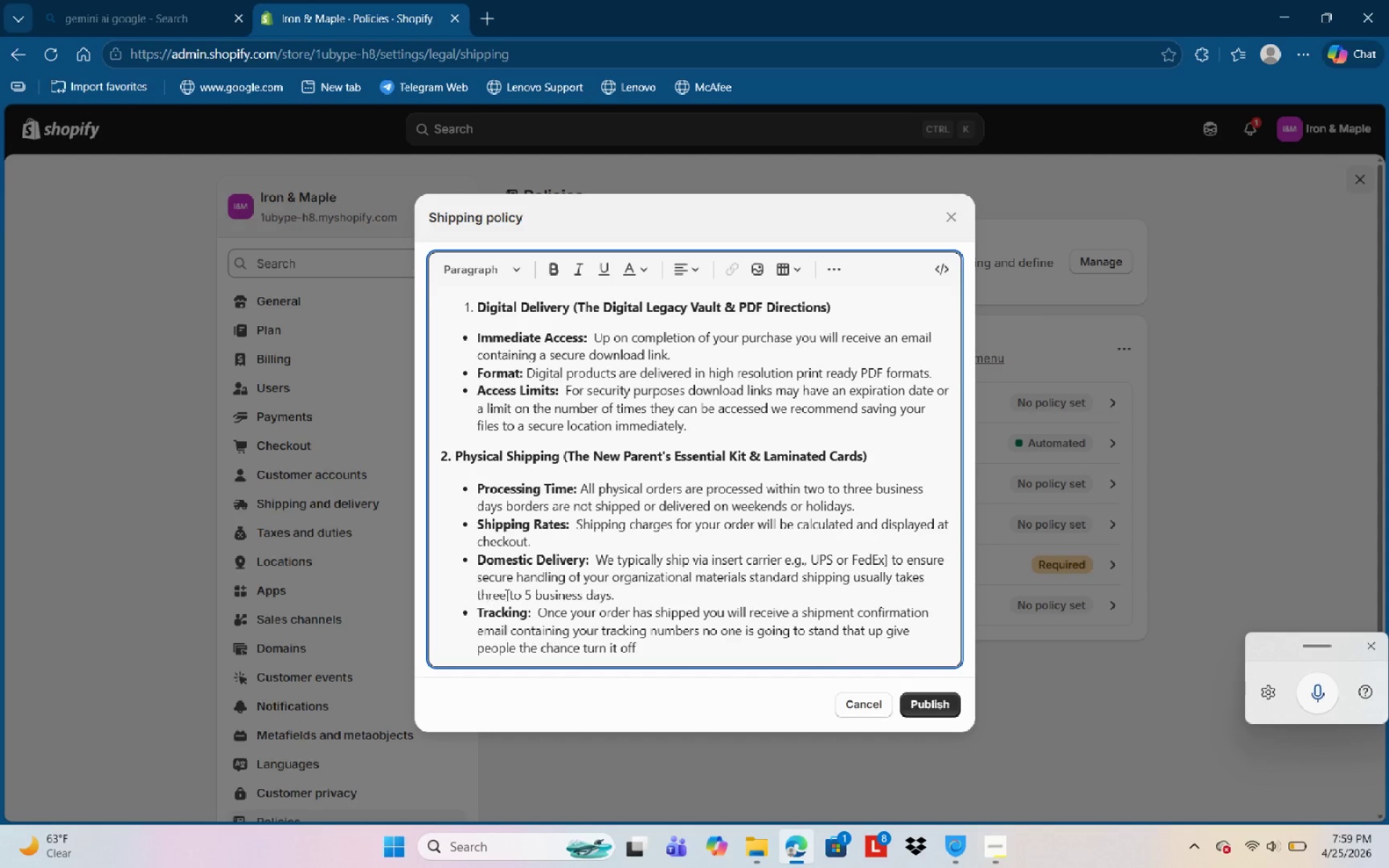 
key(ArrowRight)
 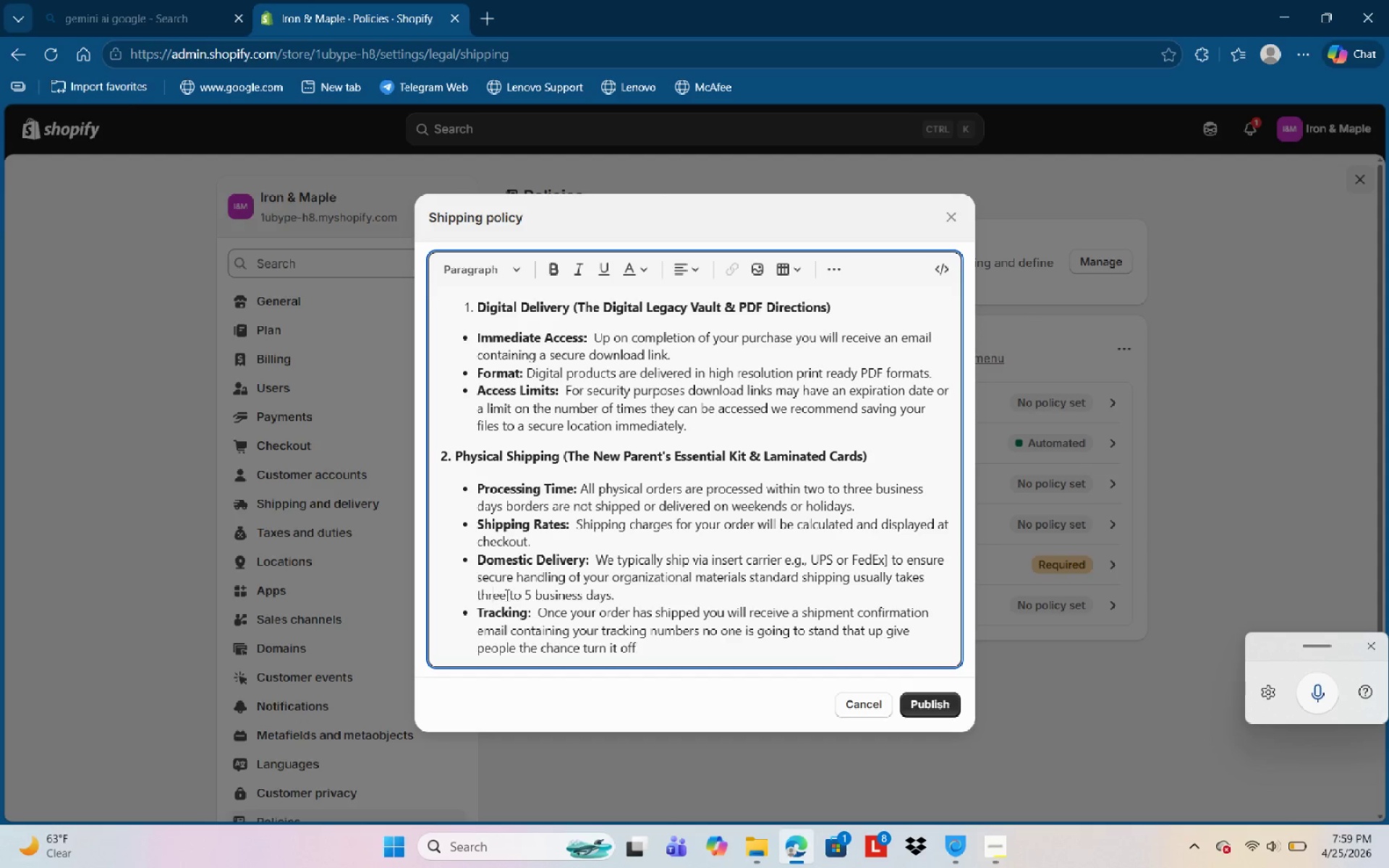 
key(ArrowRight)
 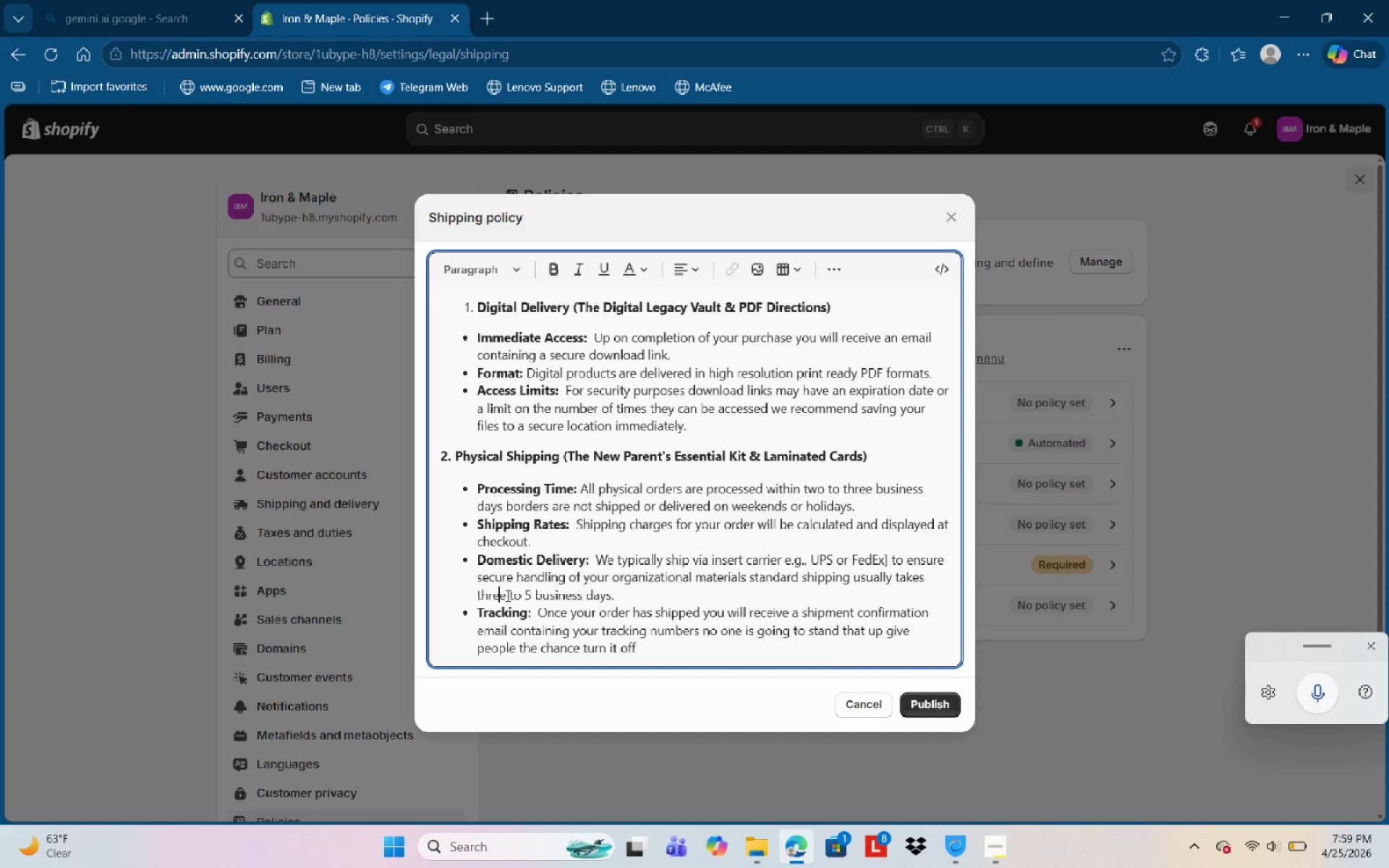 
key(ArrowRight)
 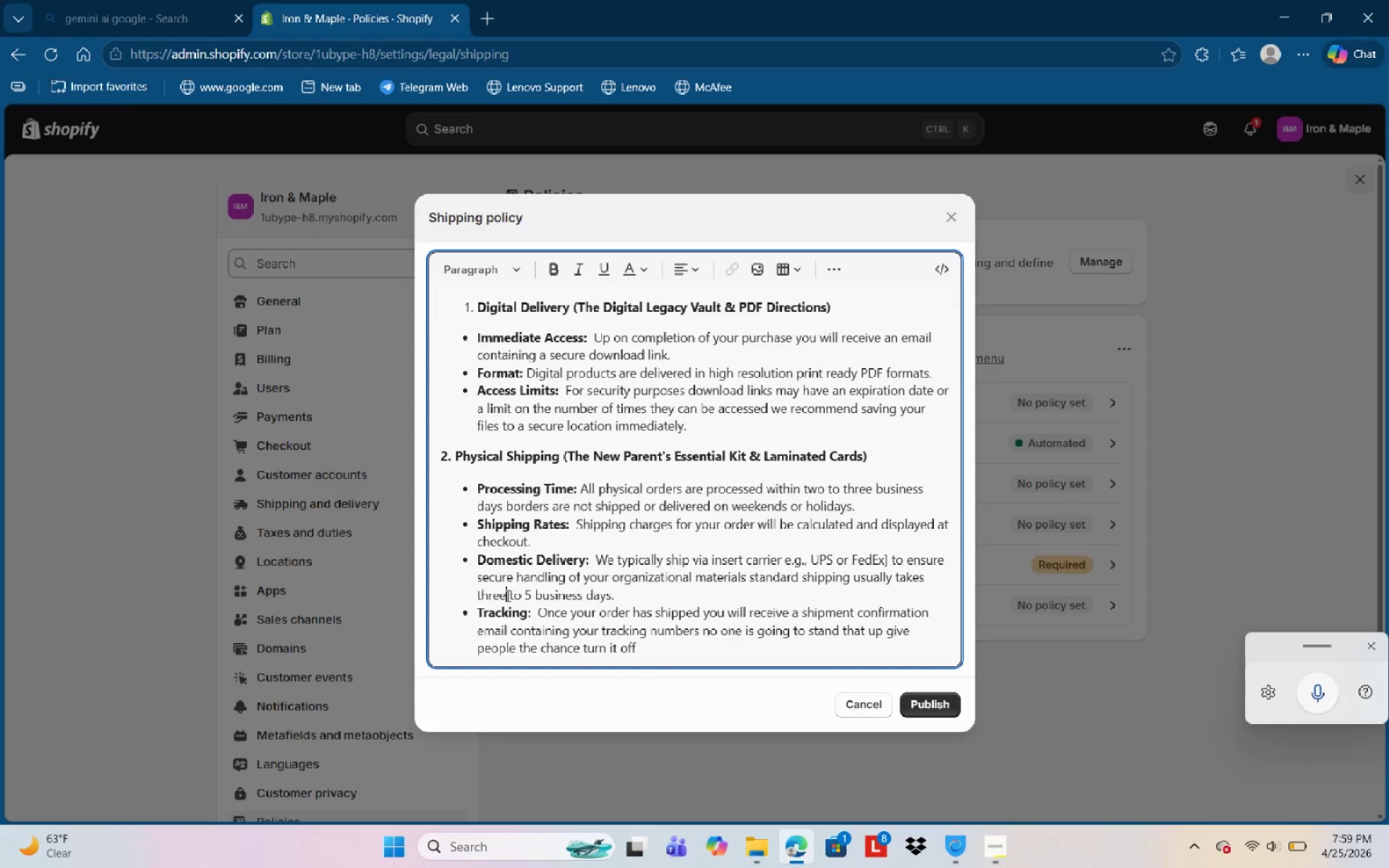 
key(ArrowRight)
 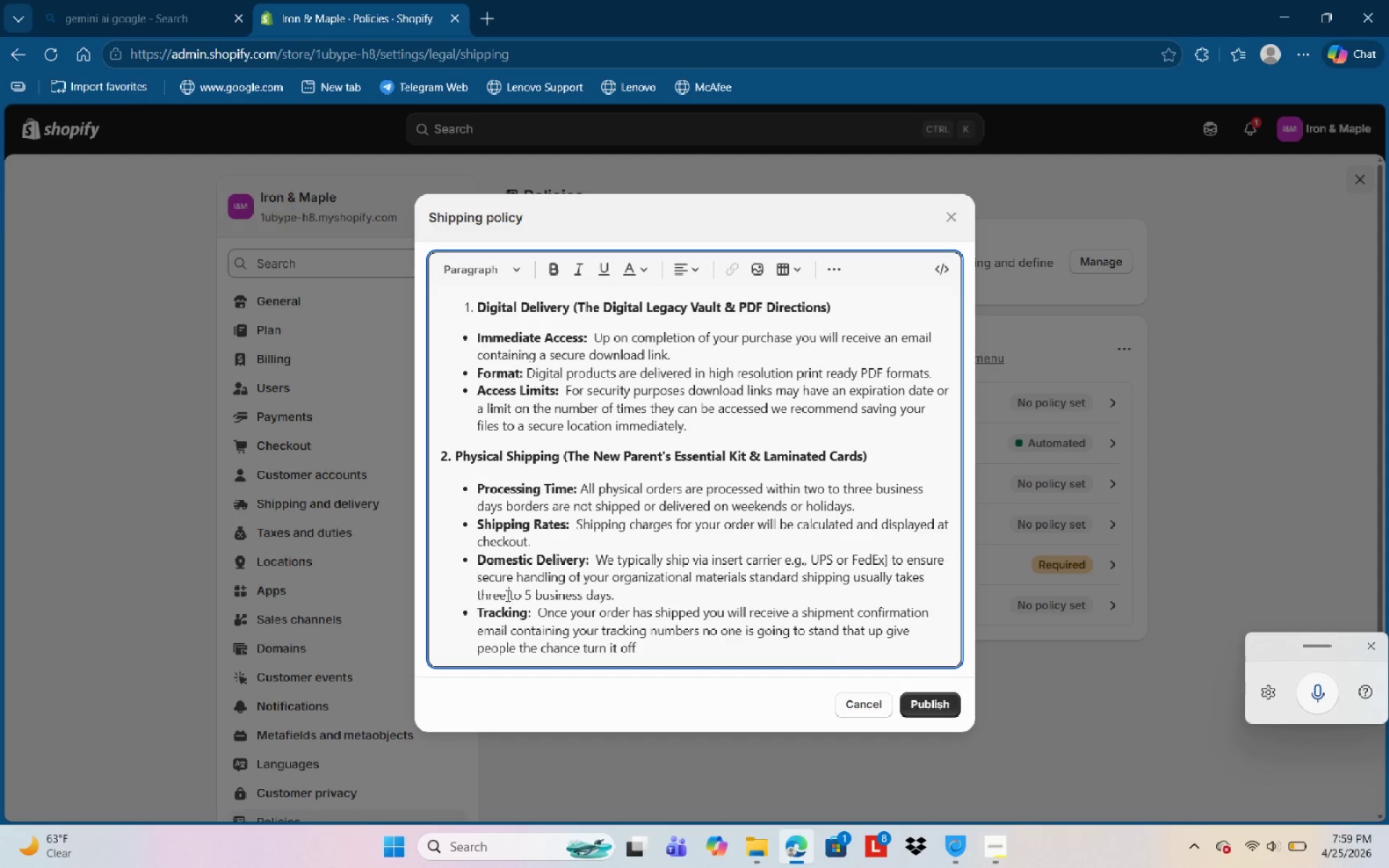 
key(Backspace)
 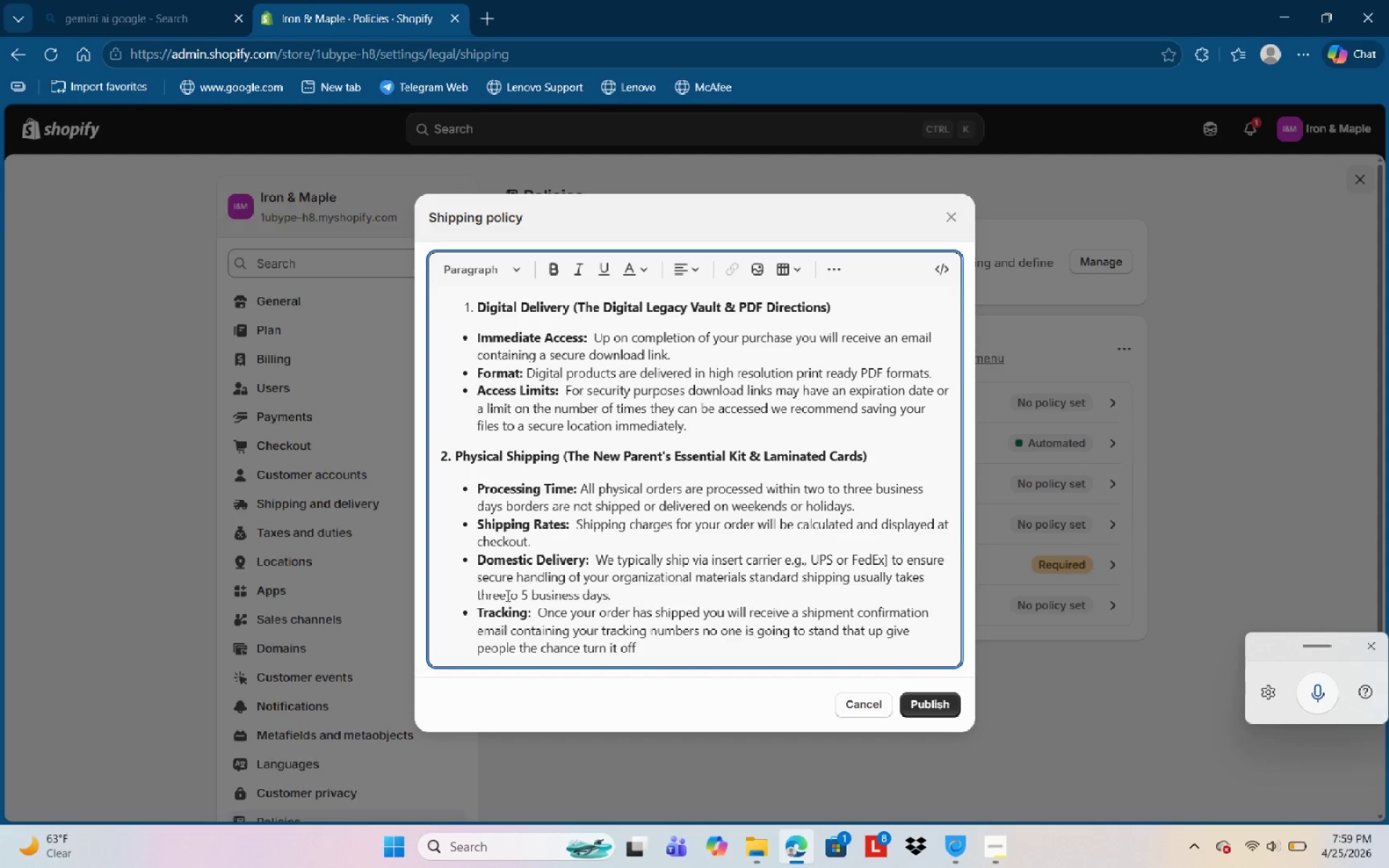 
key(Backspace)
 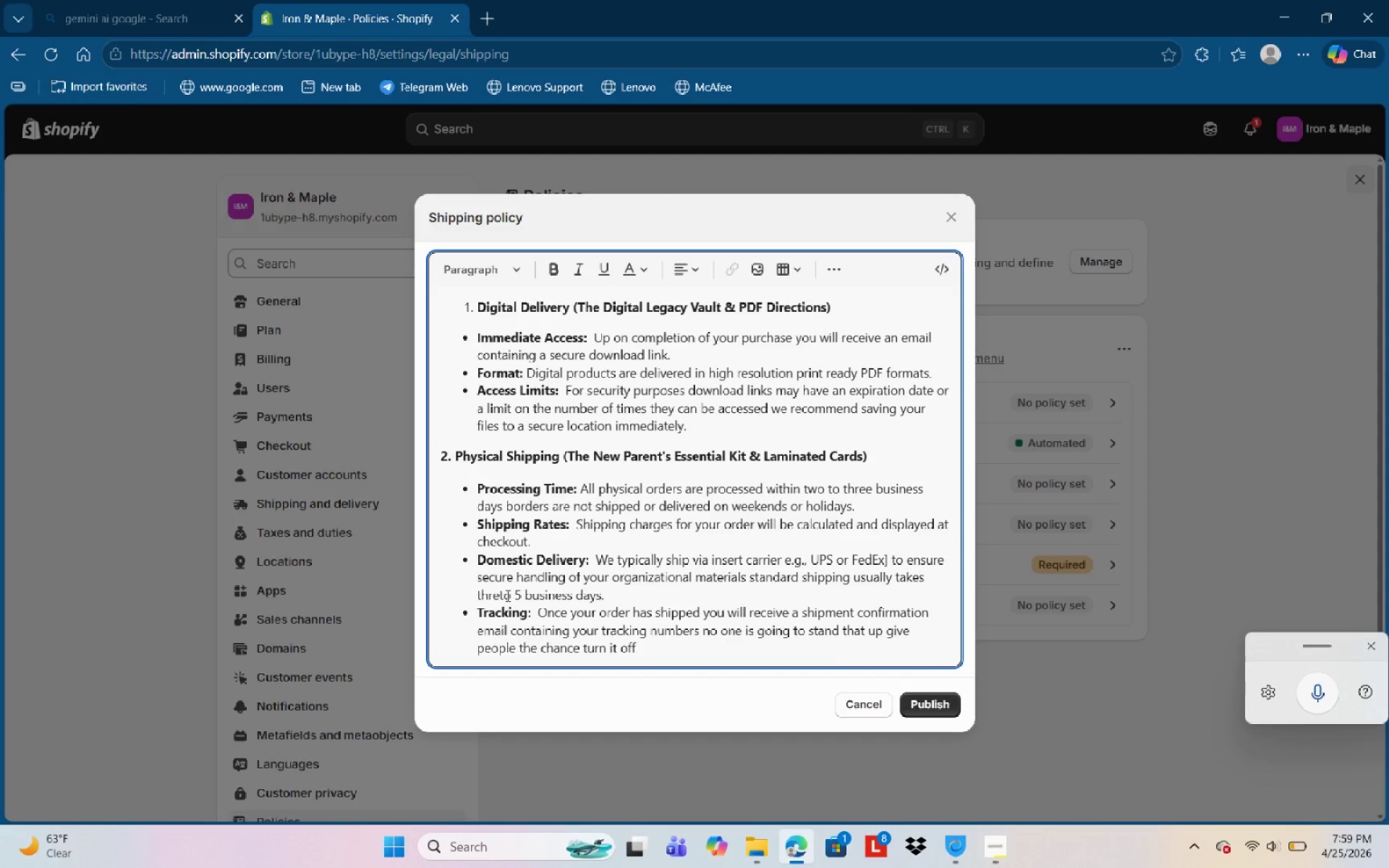 
key(Backspace)
 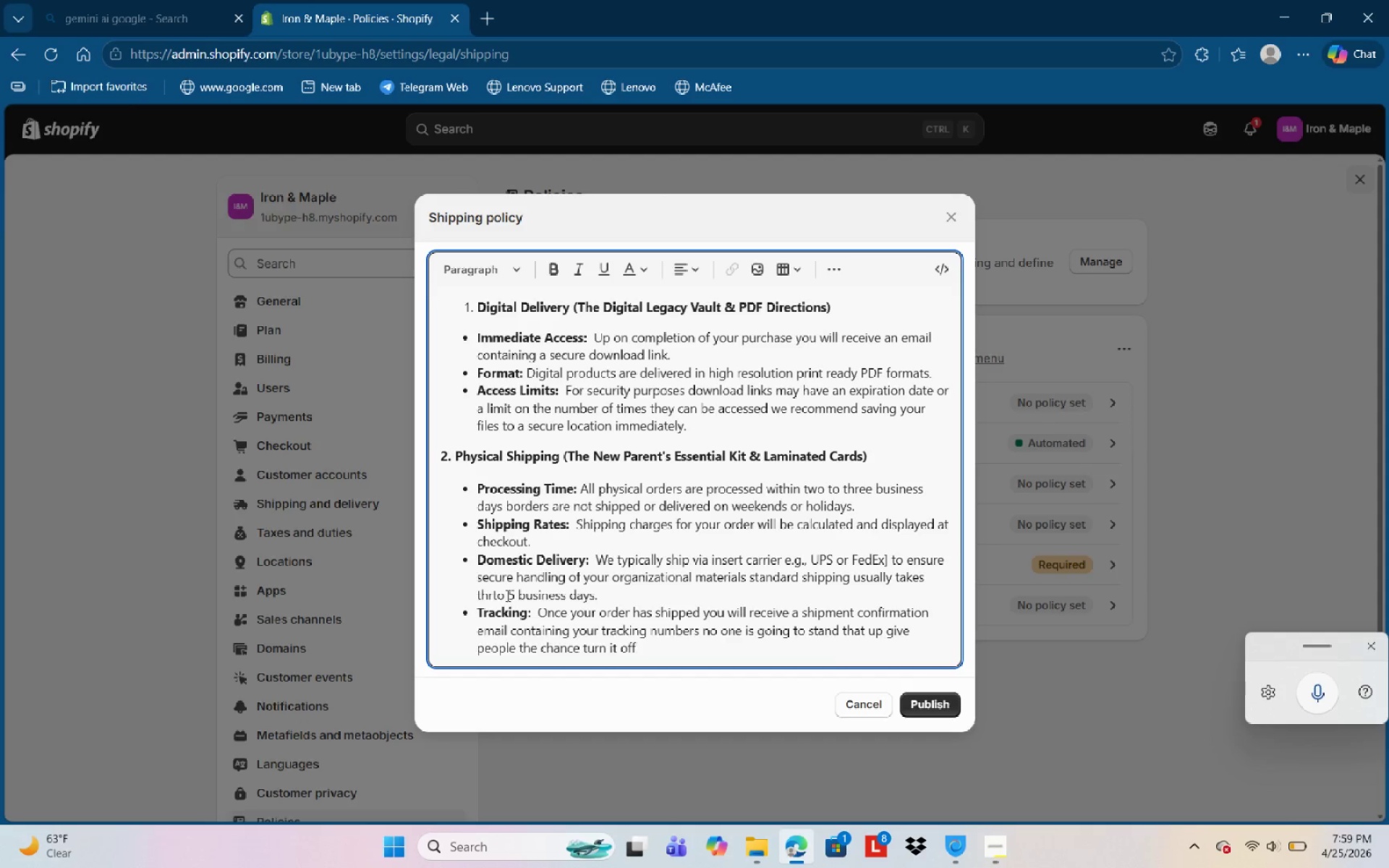 
key(Backspace)
 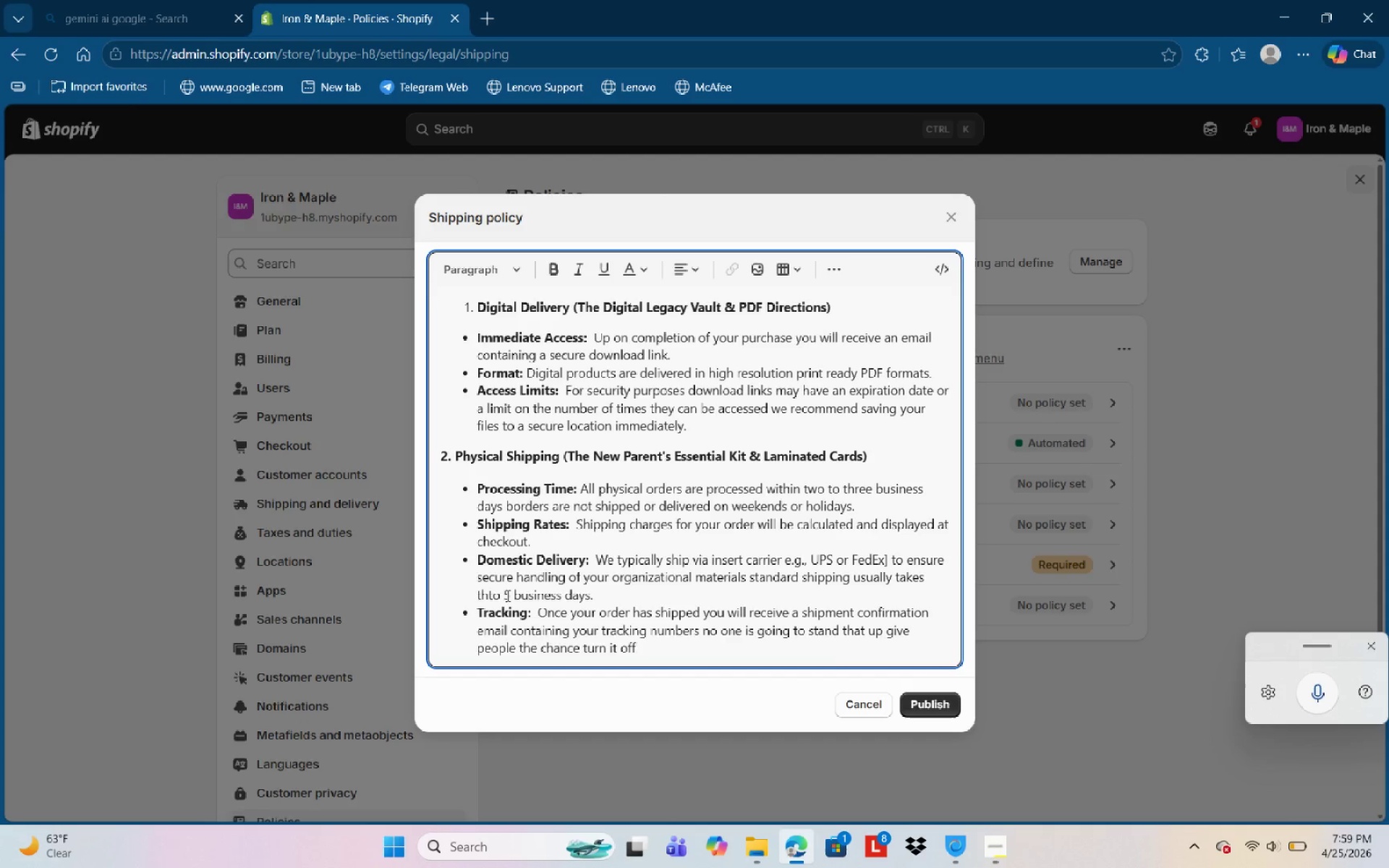 
key(Backspace)
 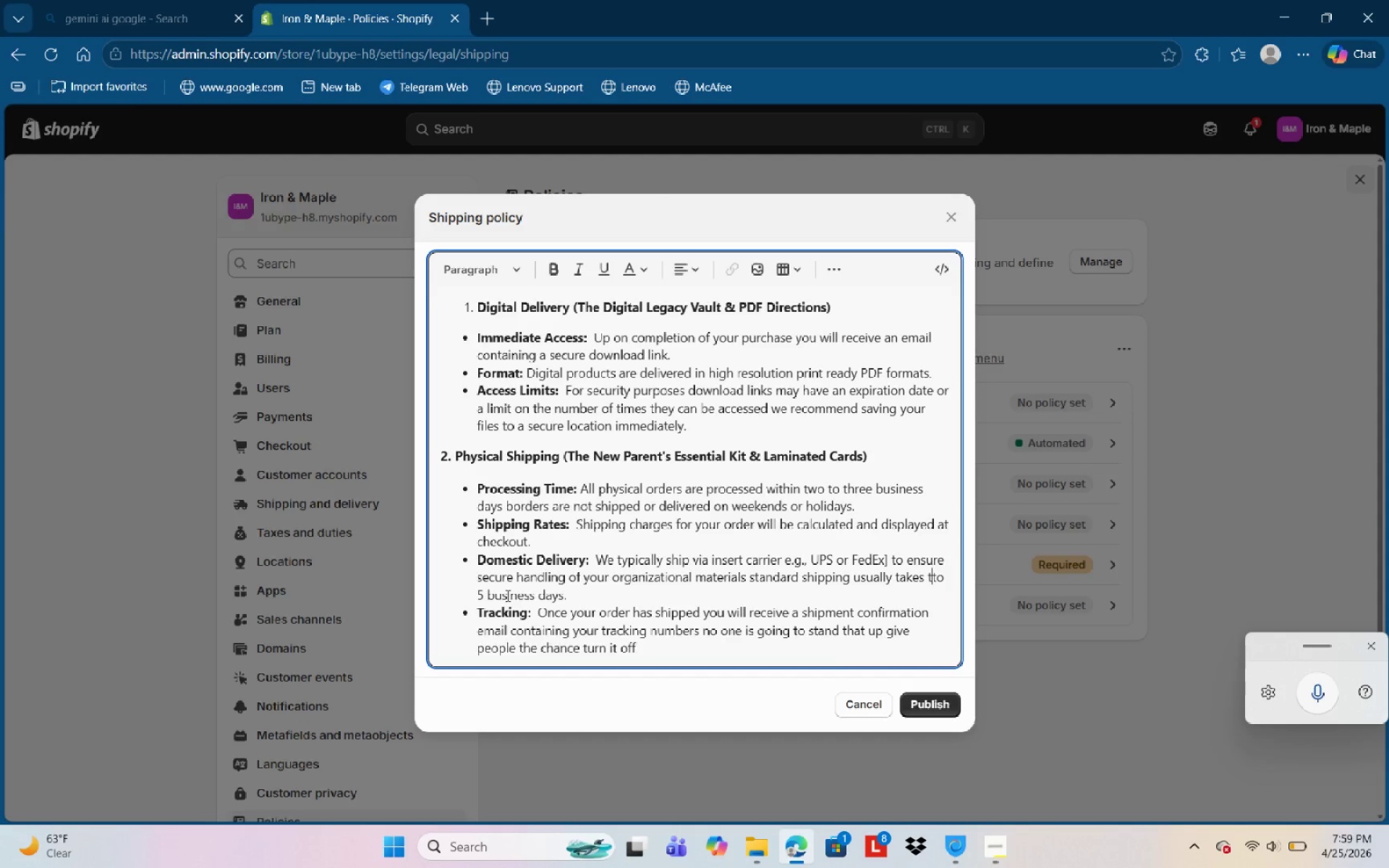 
key(Backspace)
 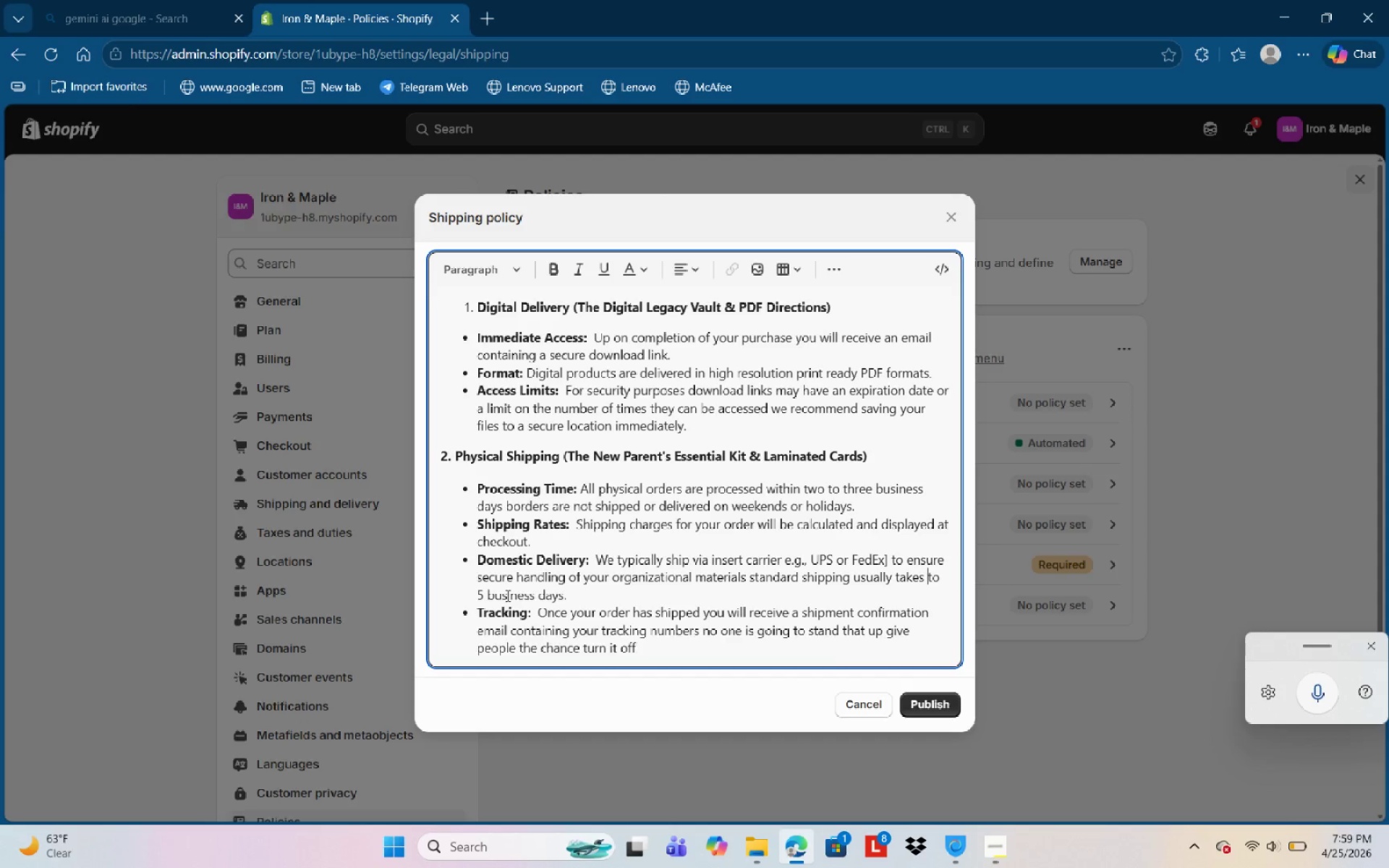 
key(Numpad3)
 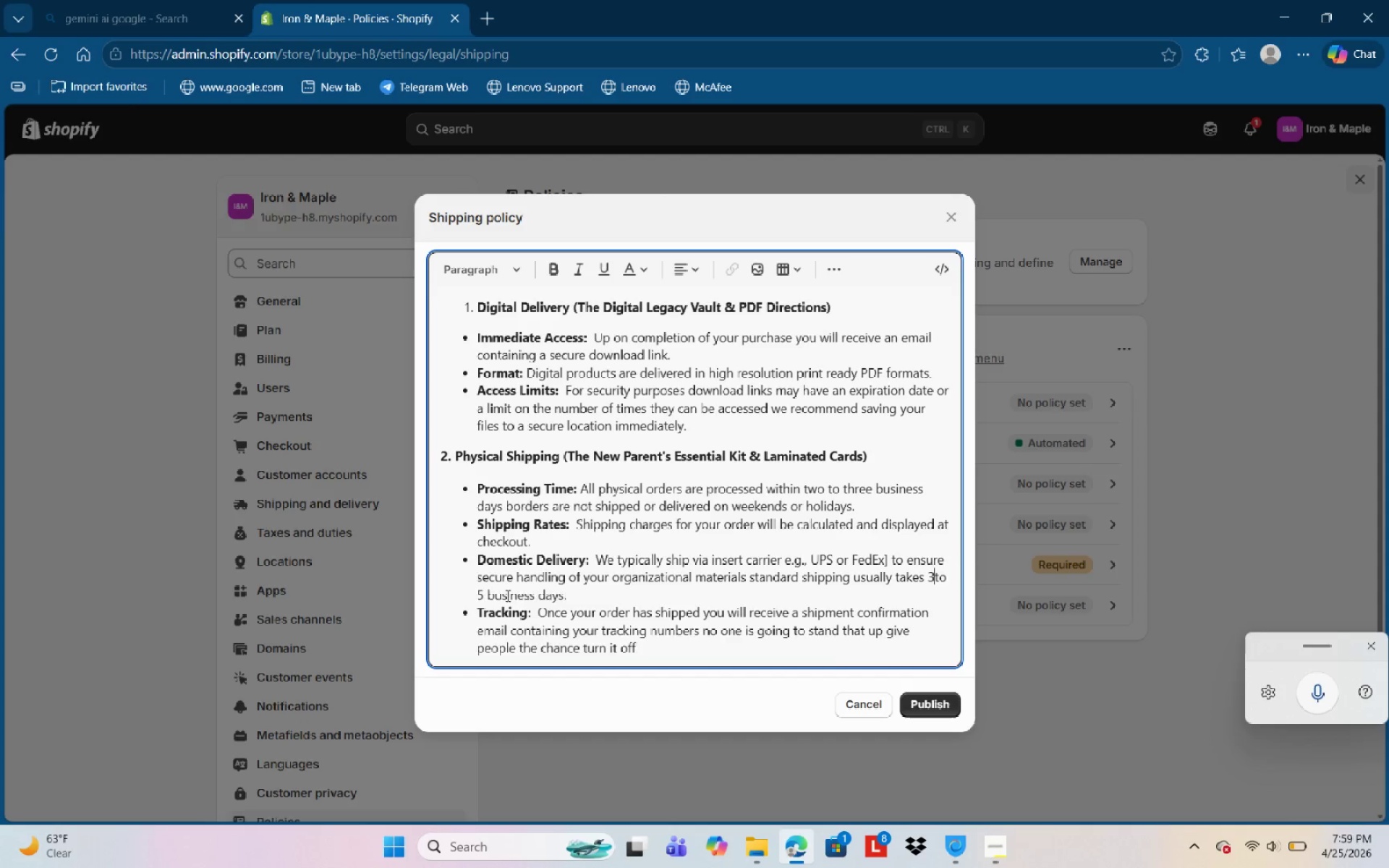 
key(Space)
 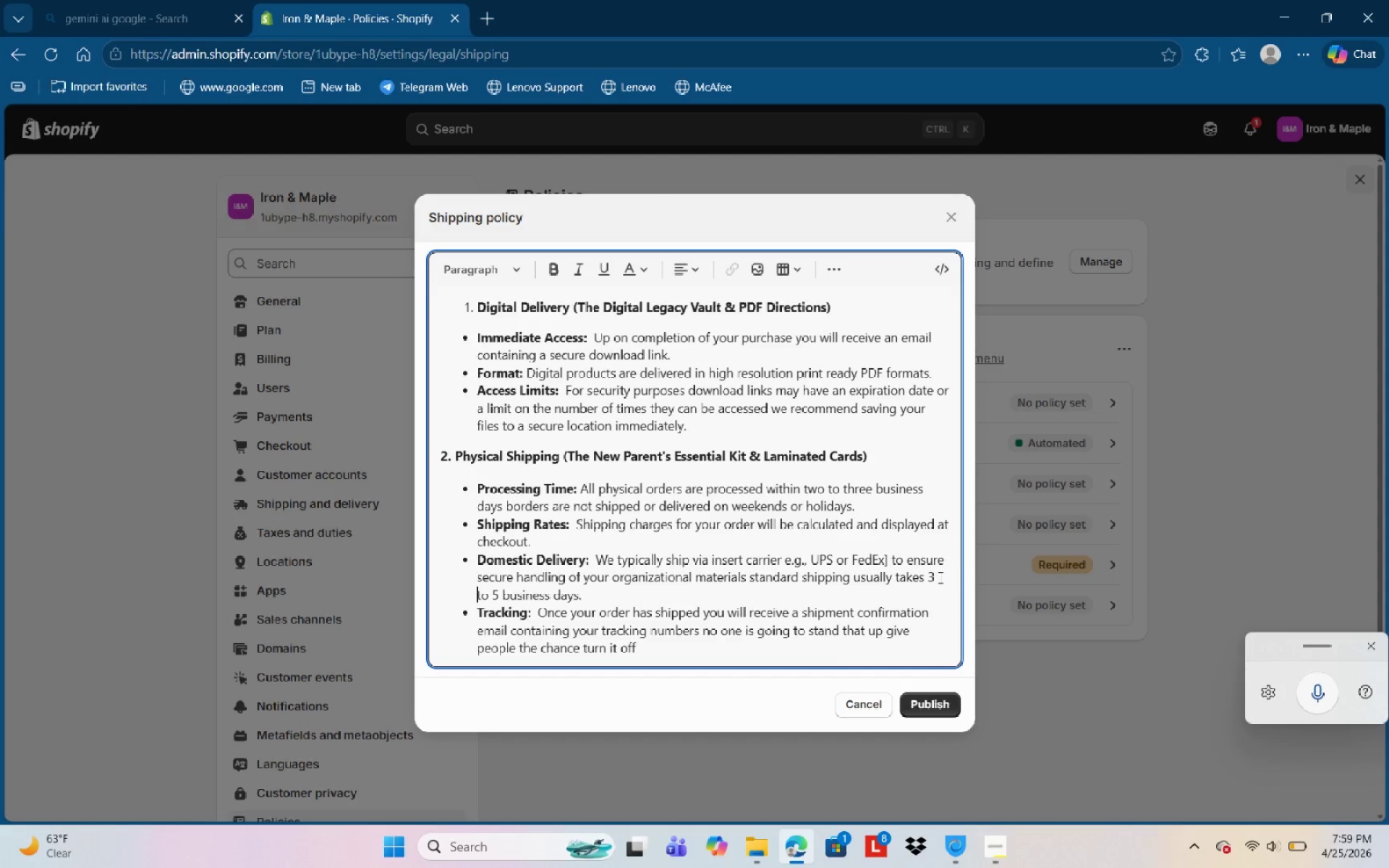 
left_click_drag(start_coordinate=[930, 577], to_coordinate=[655, 590])
 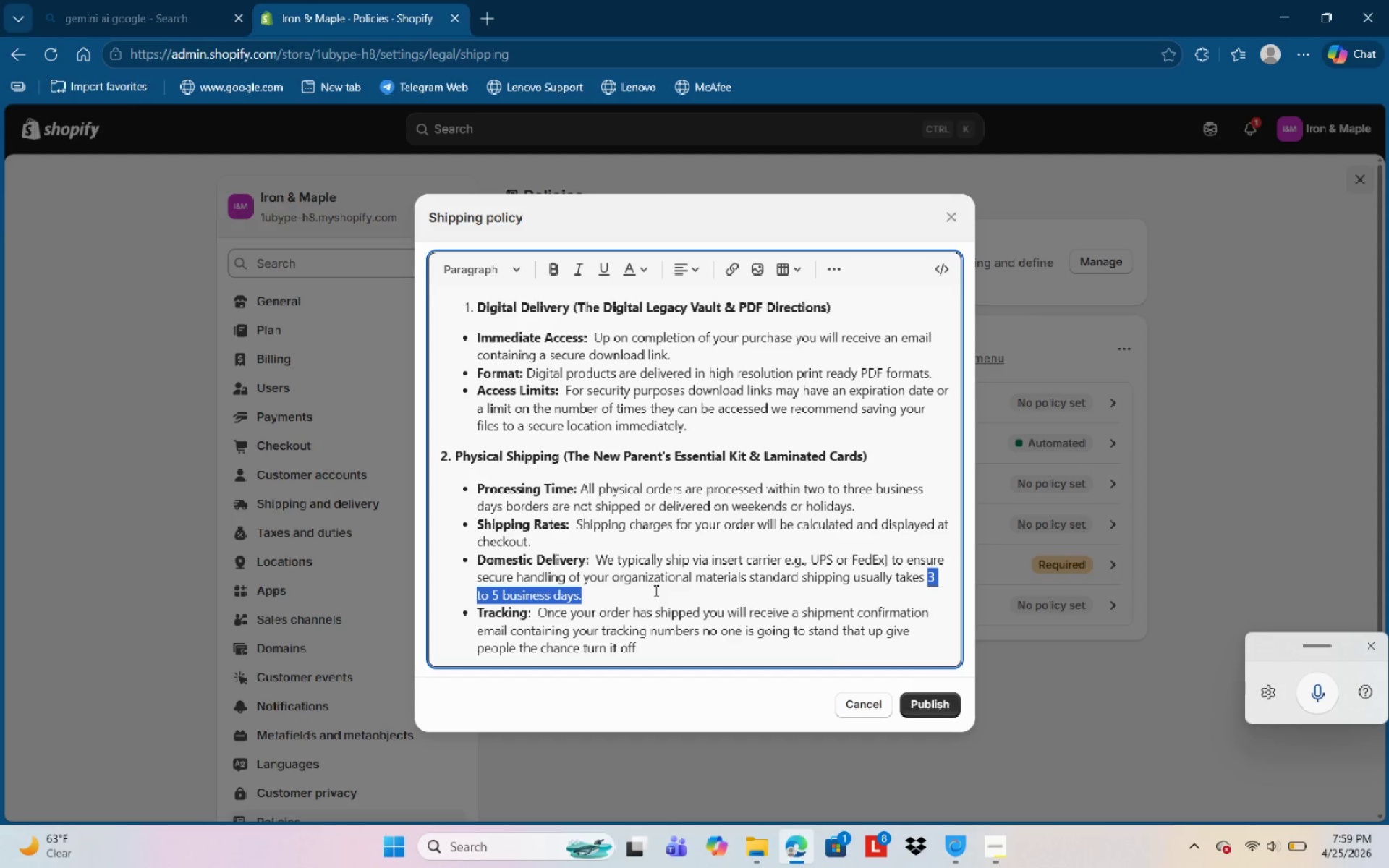 
key(Control+B)
 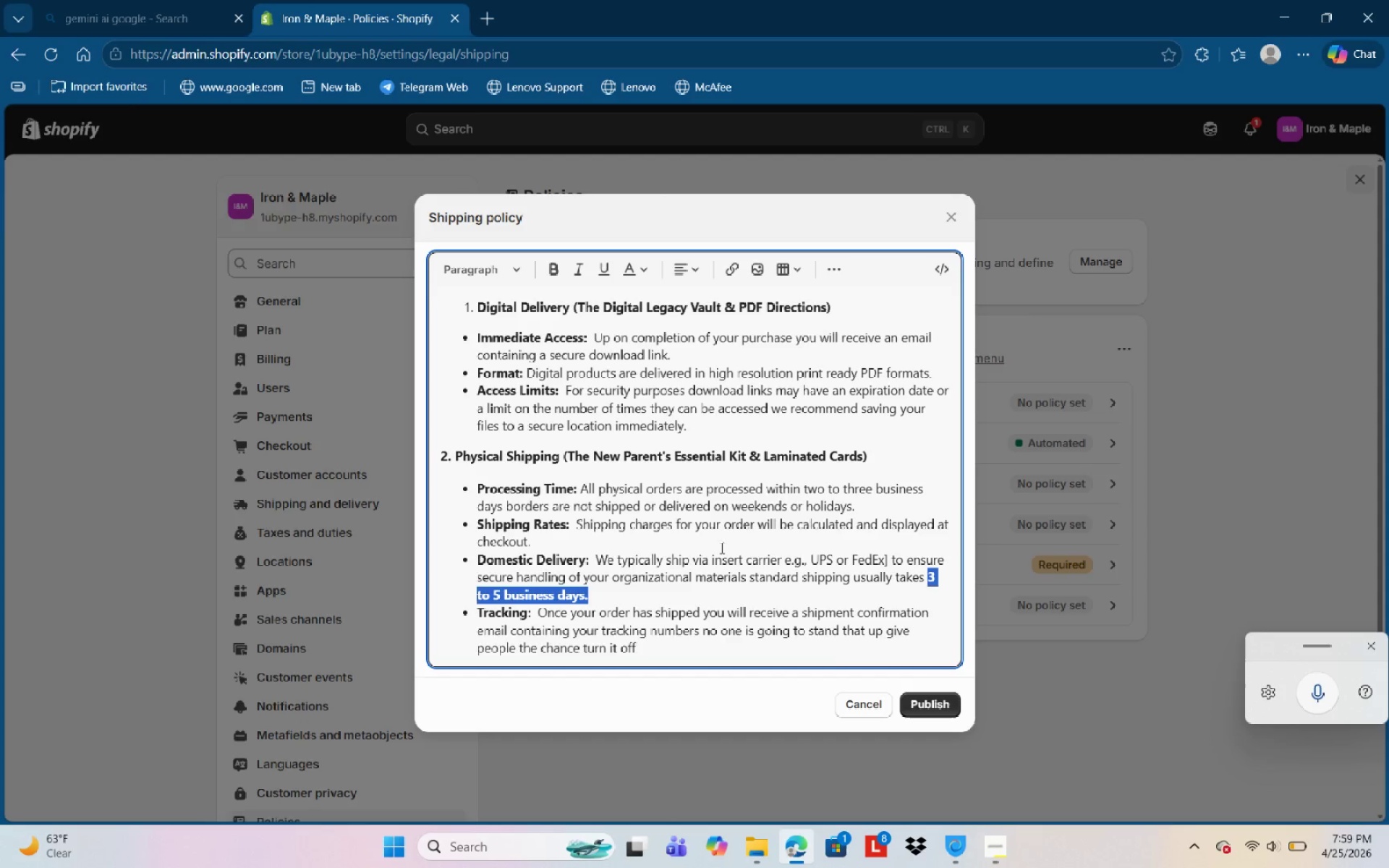 
left_click([731, 540])
 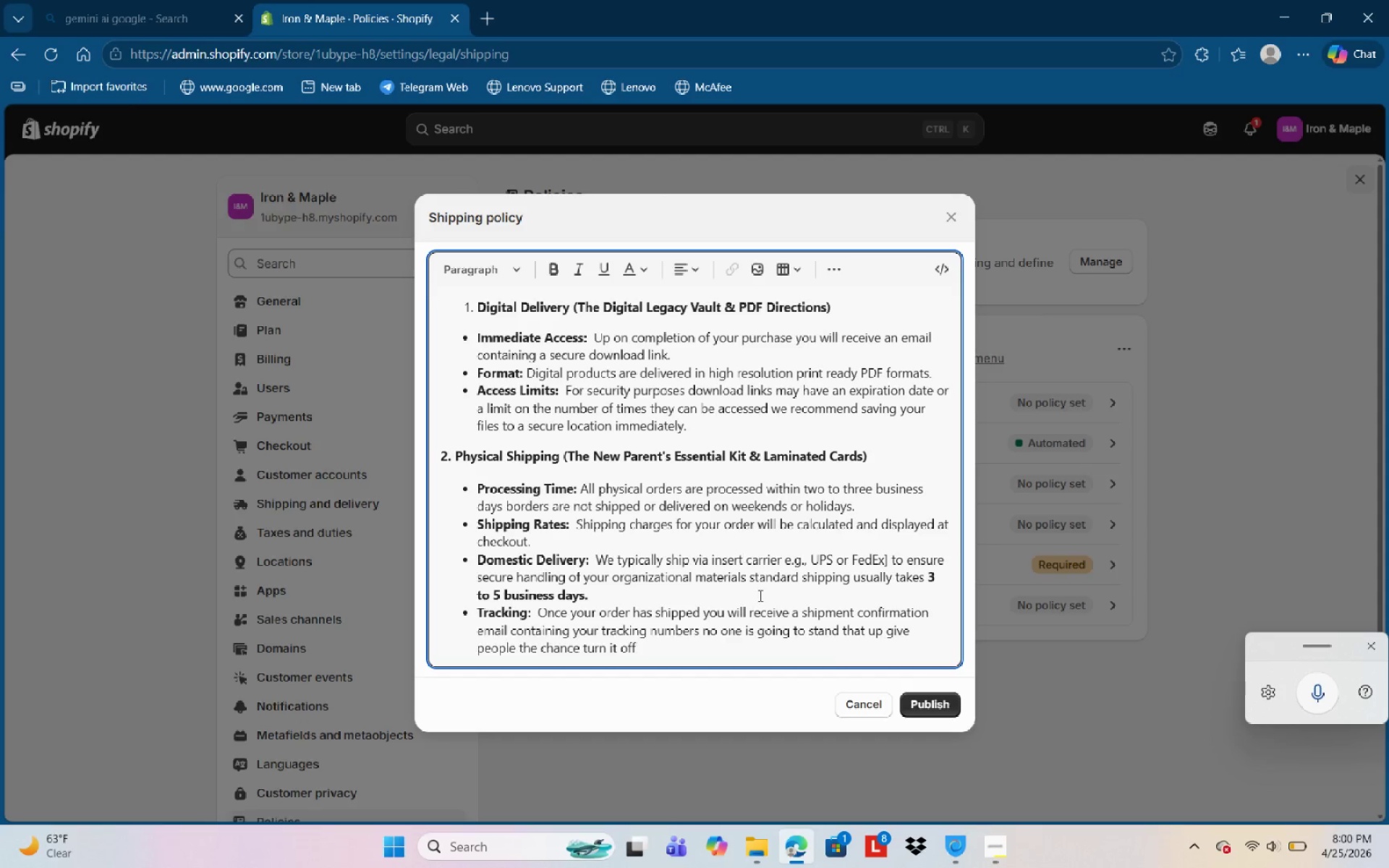 
left_click([755, 659])
 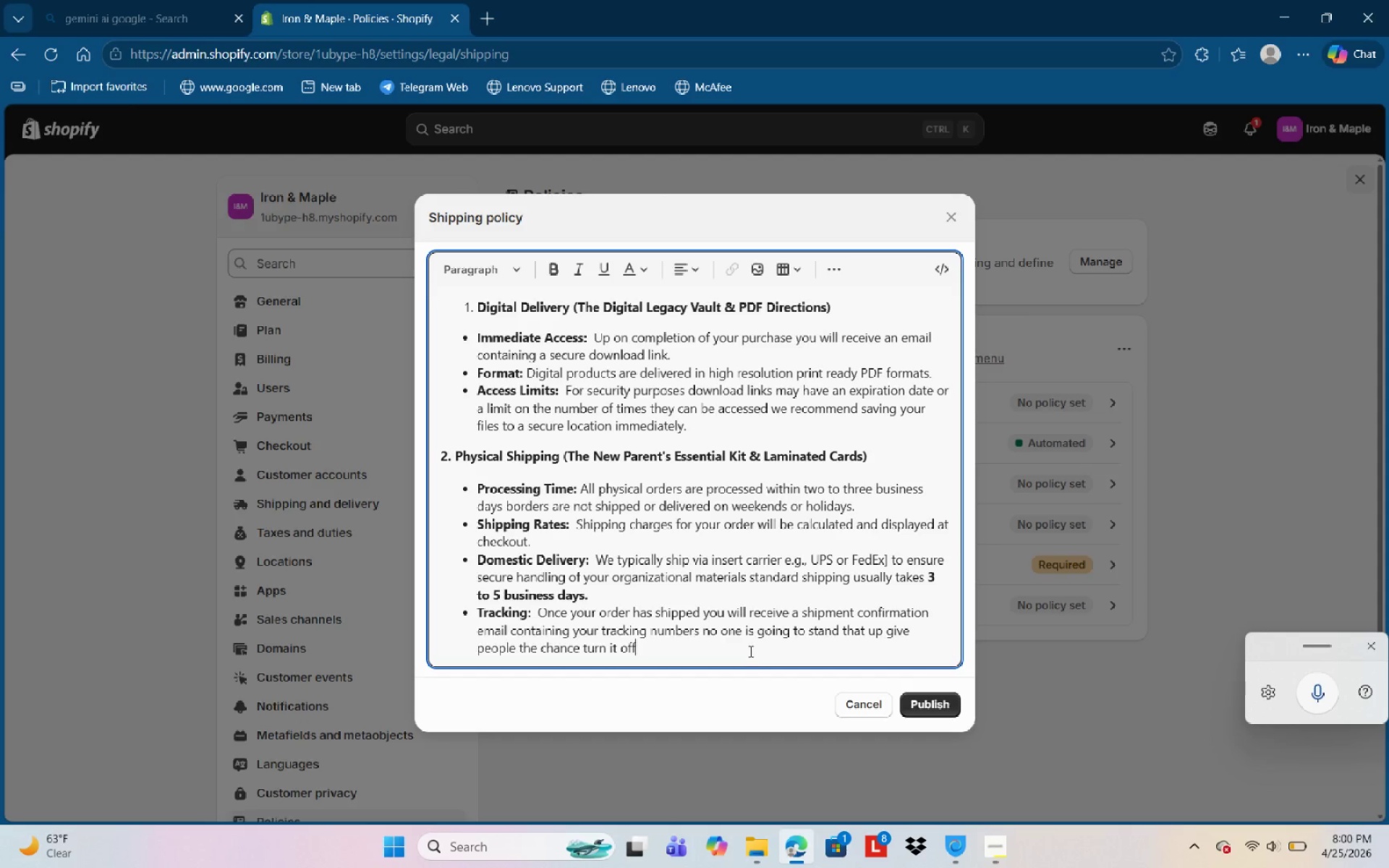 
wait(27.75)
 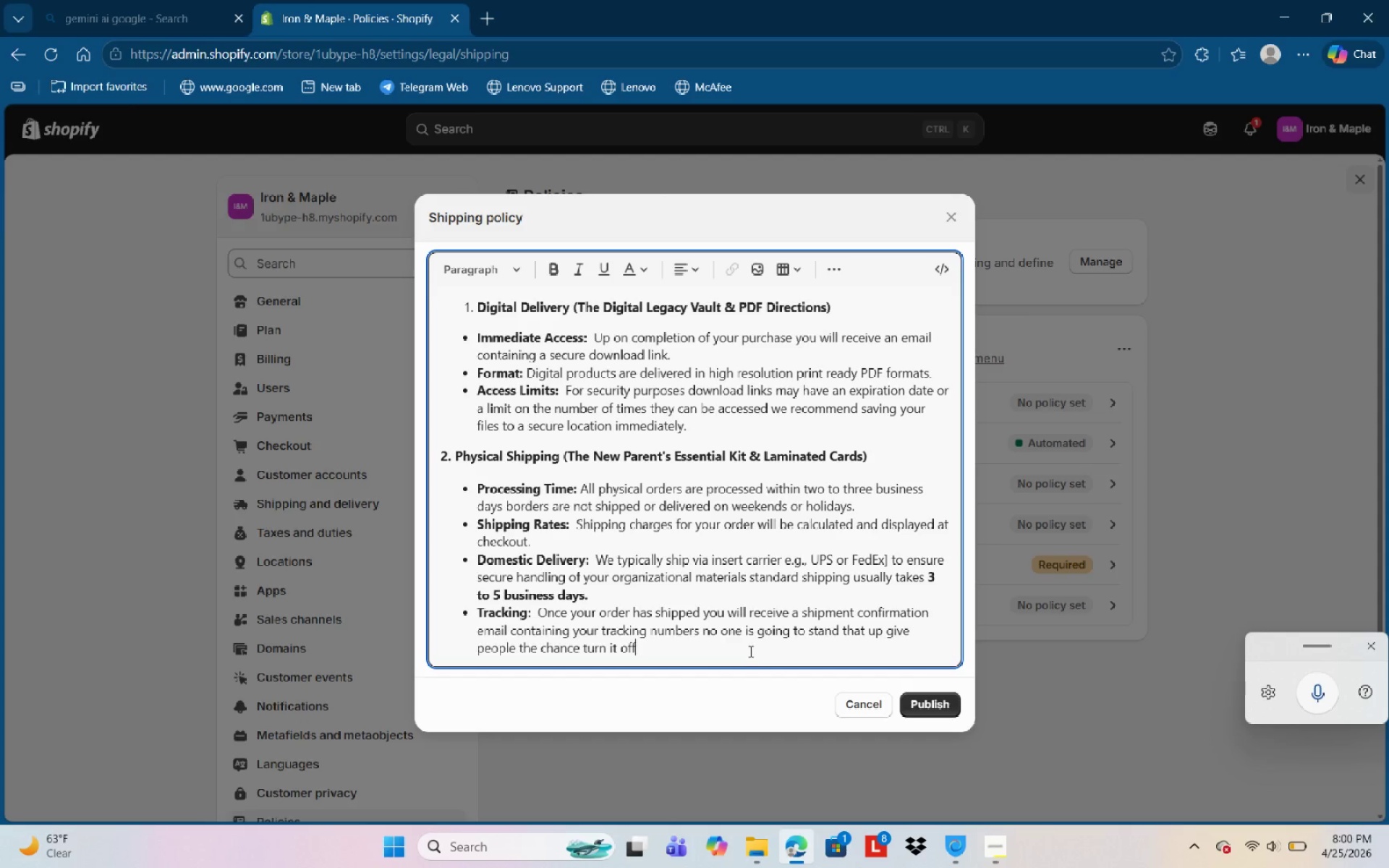 
left_click_drag(start_coordinate=[702, 632], to_coordinate=[701, 664])
 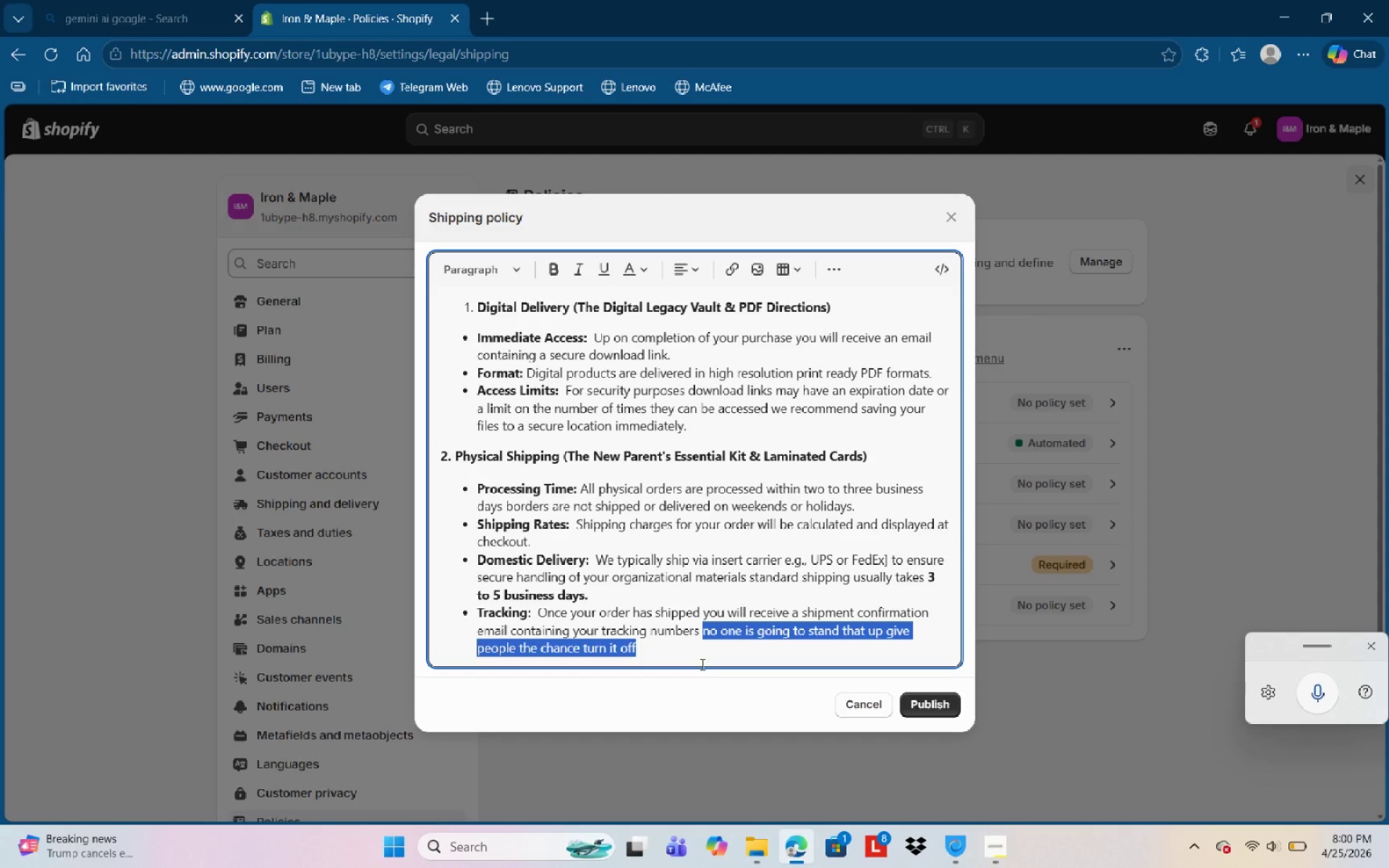 
key(Backspace)
 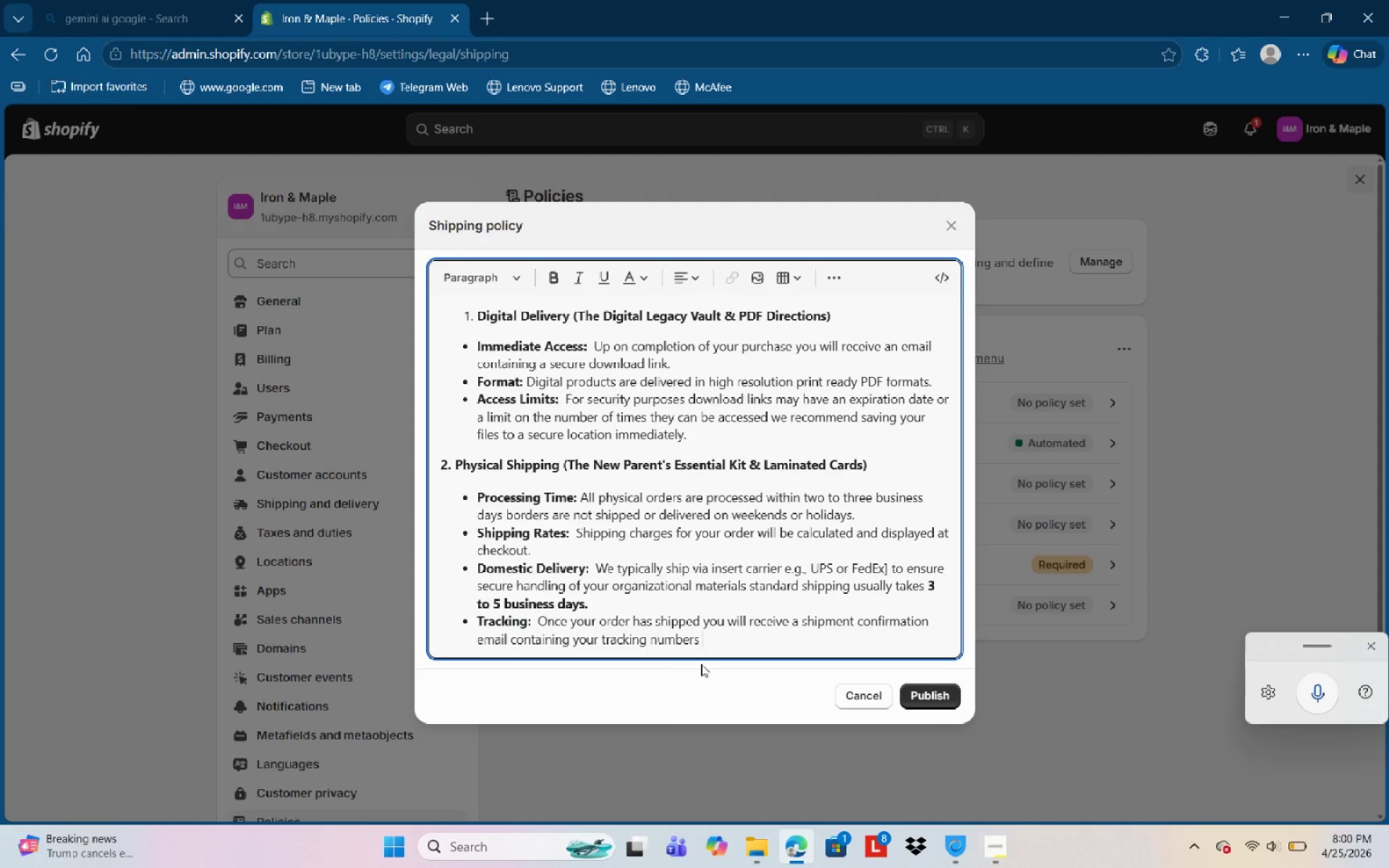 
key(Backspace)
 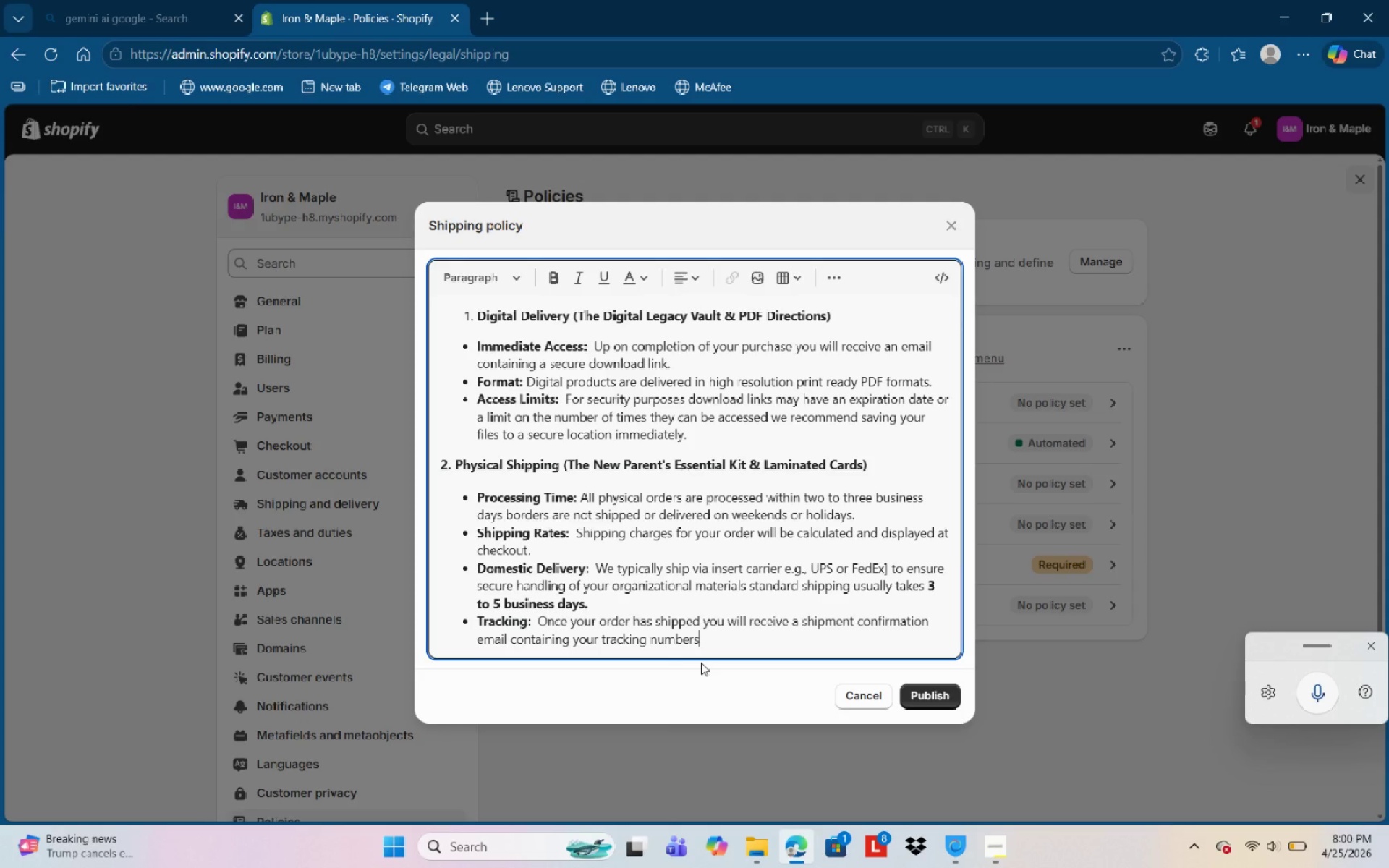 
key(NumpadDecimal)
 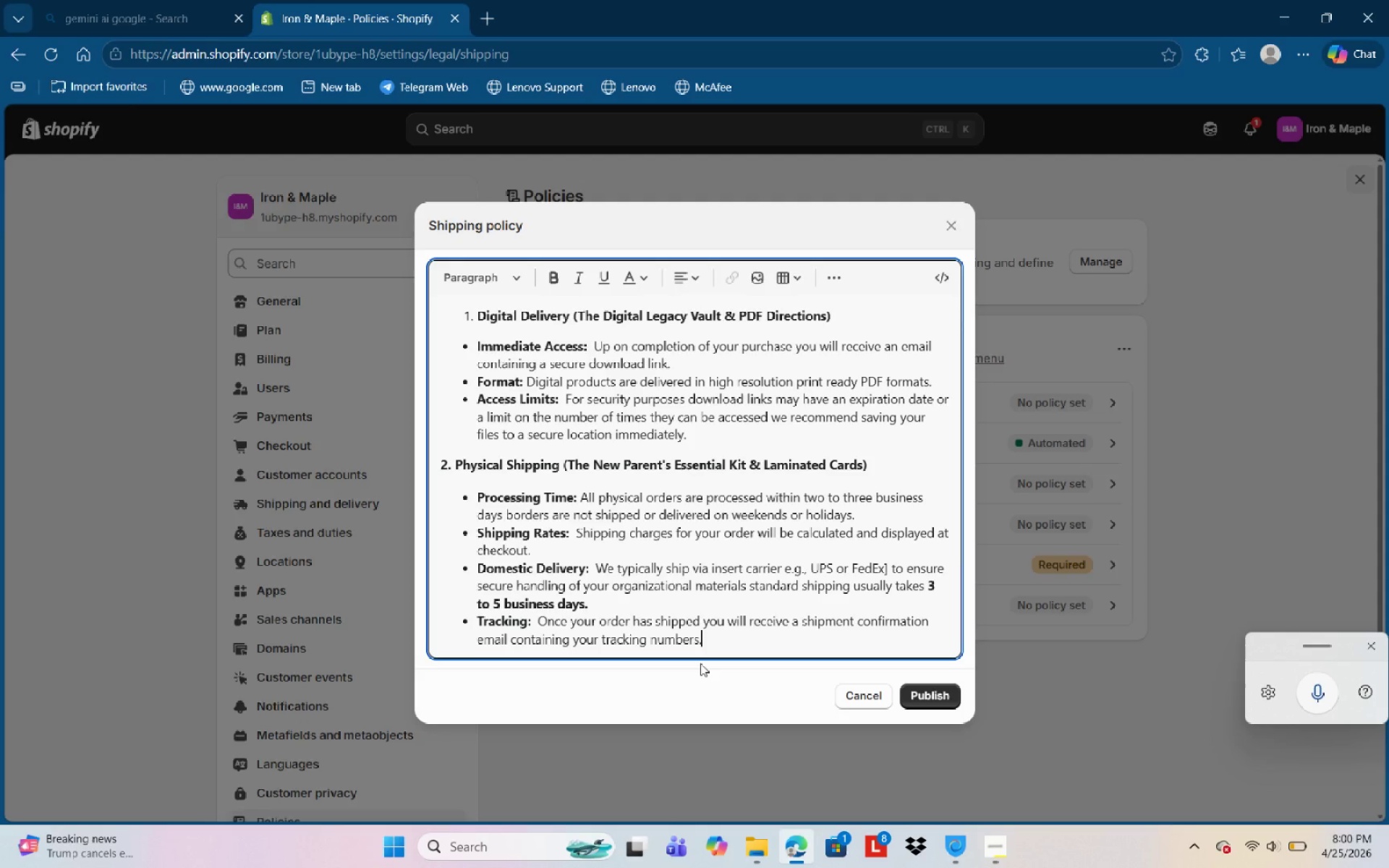 
key(ArrowLeft)
 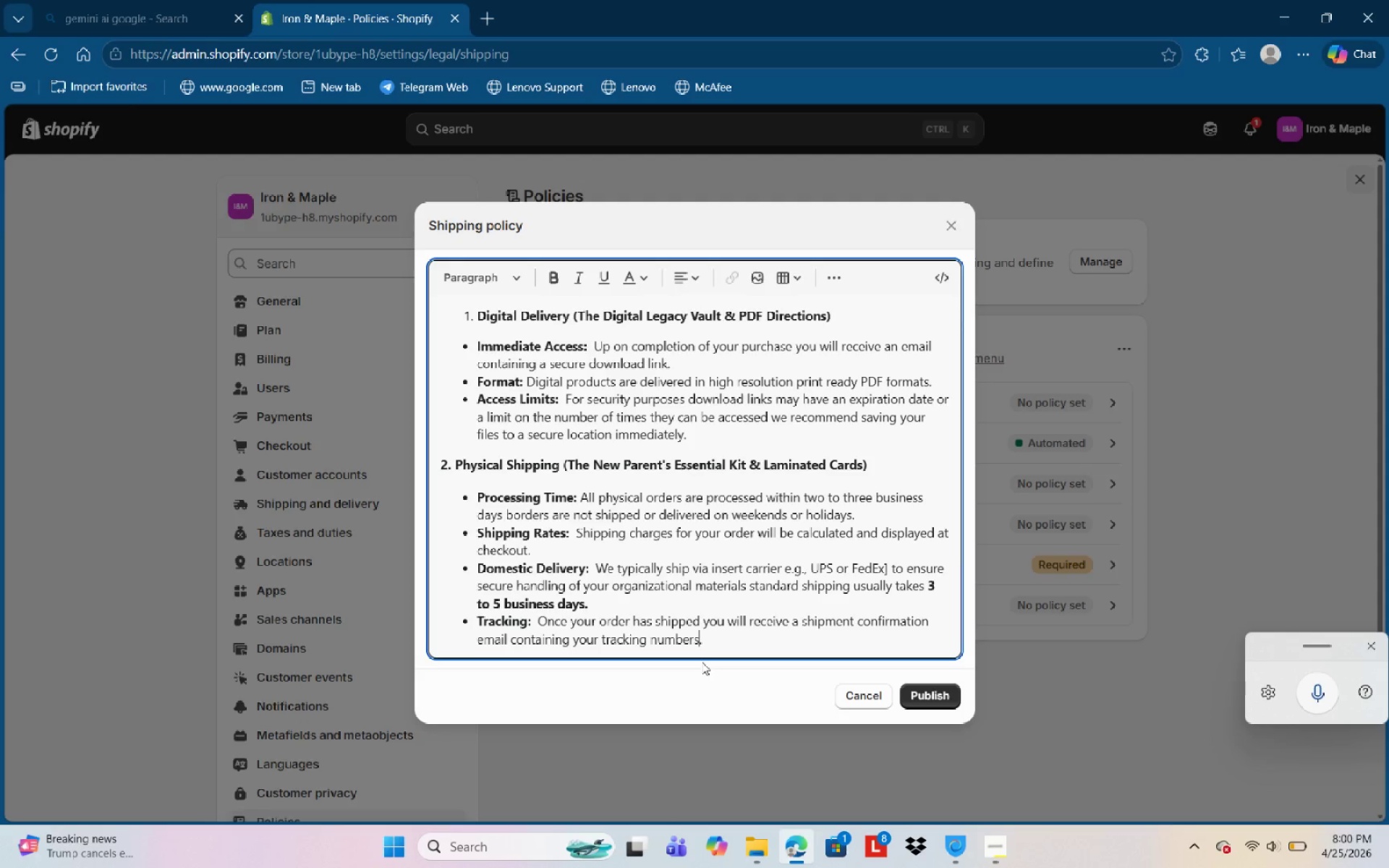 
key(ArrowLeft)
 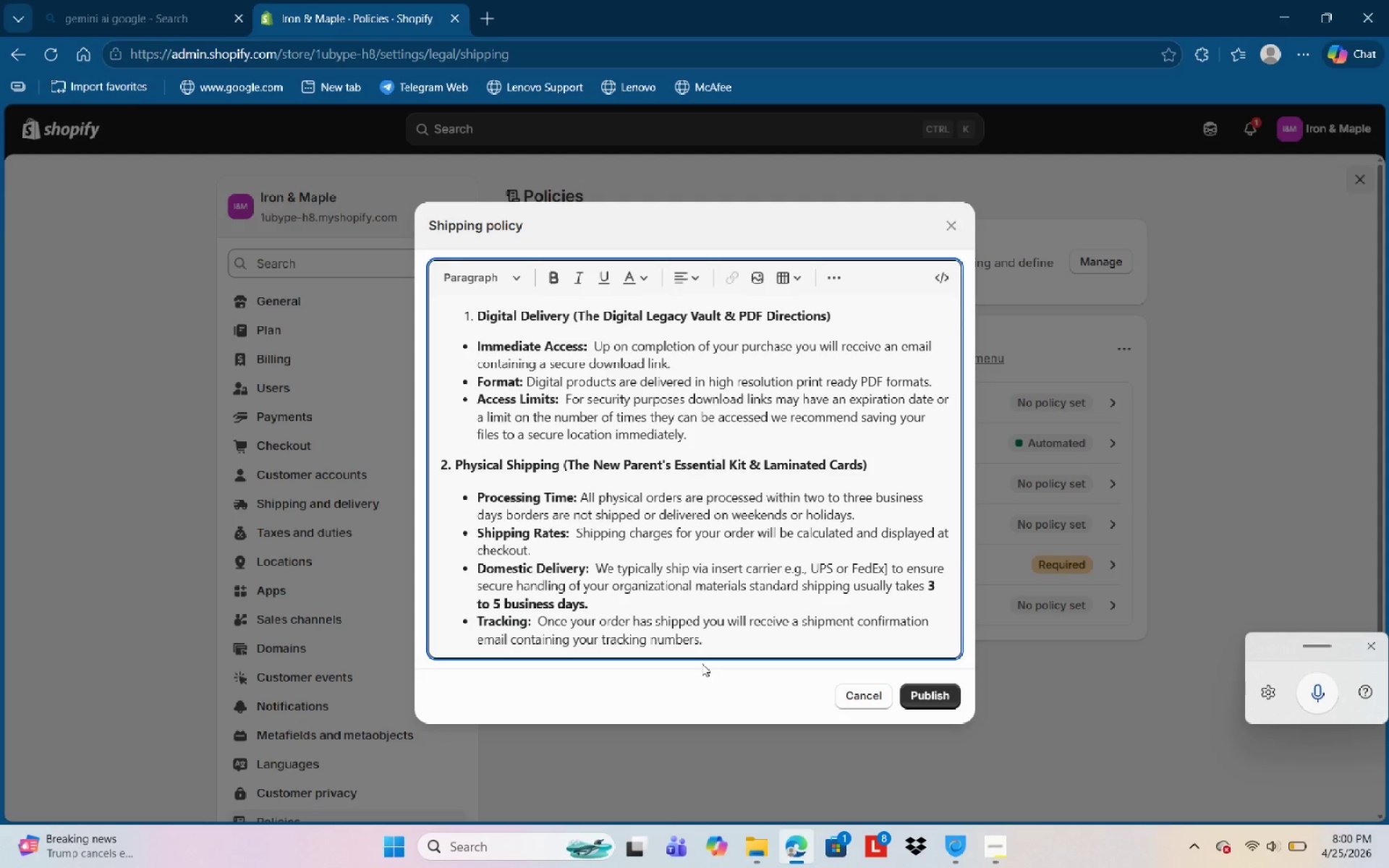 
key(Shift+9)
 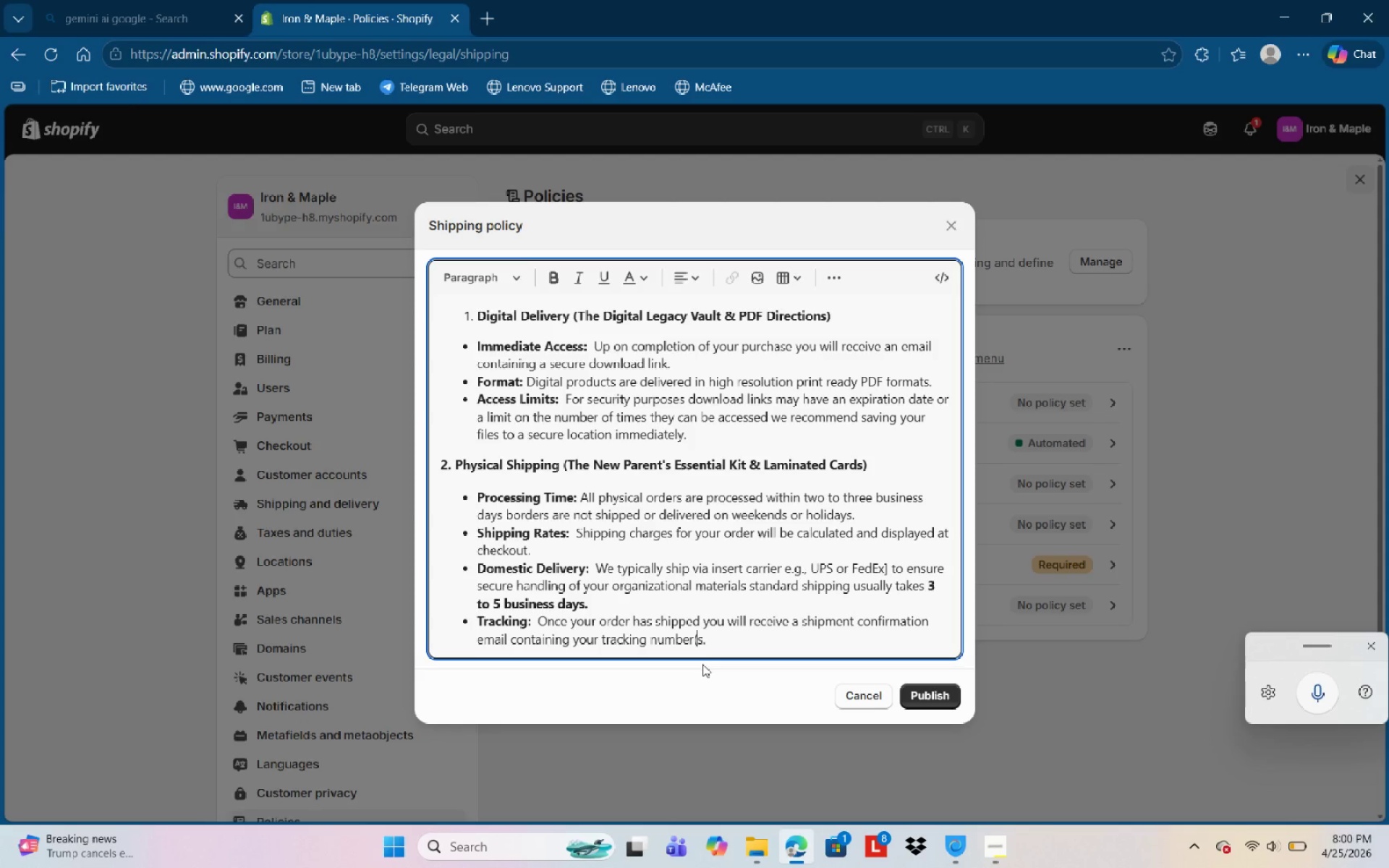 
key(ArrowRight)
 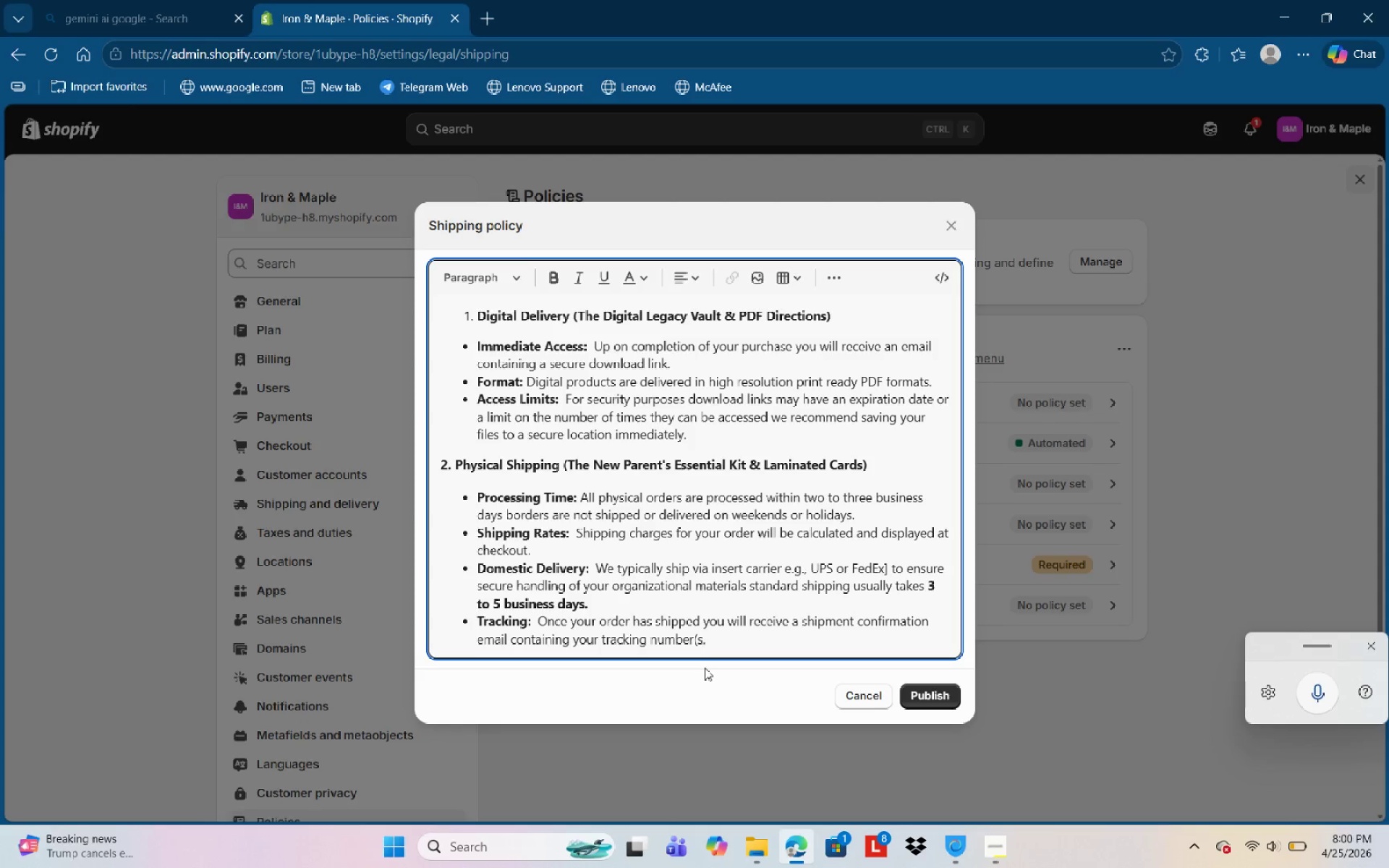 
key(Shift+0)
 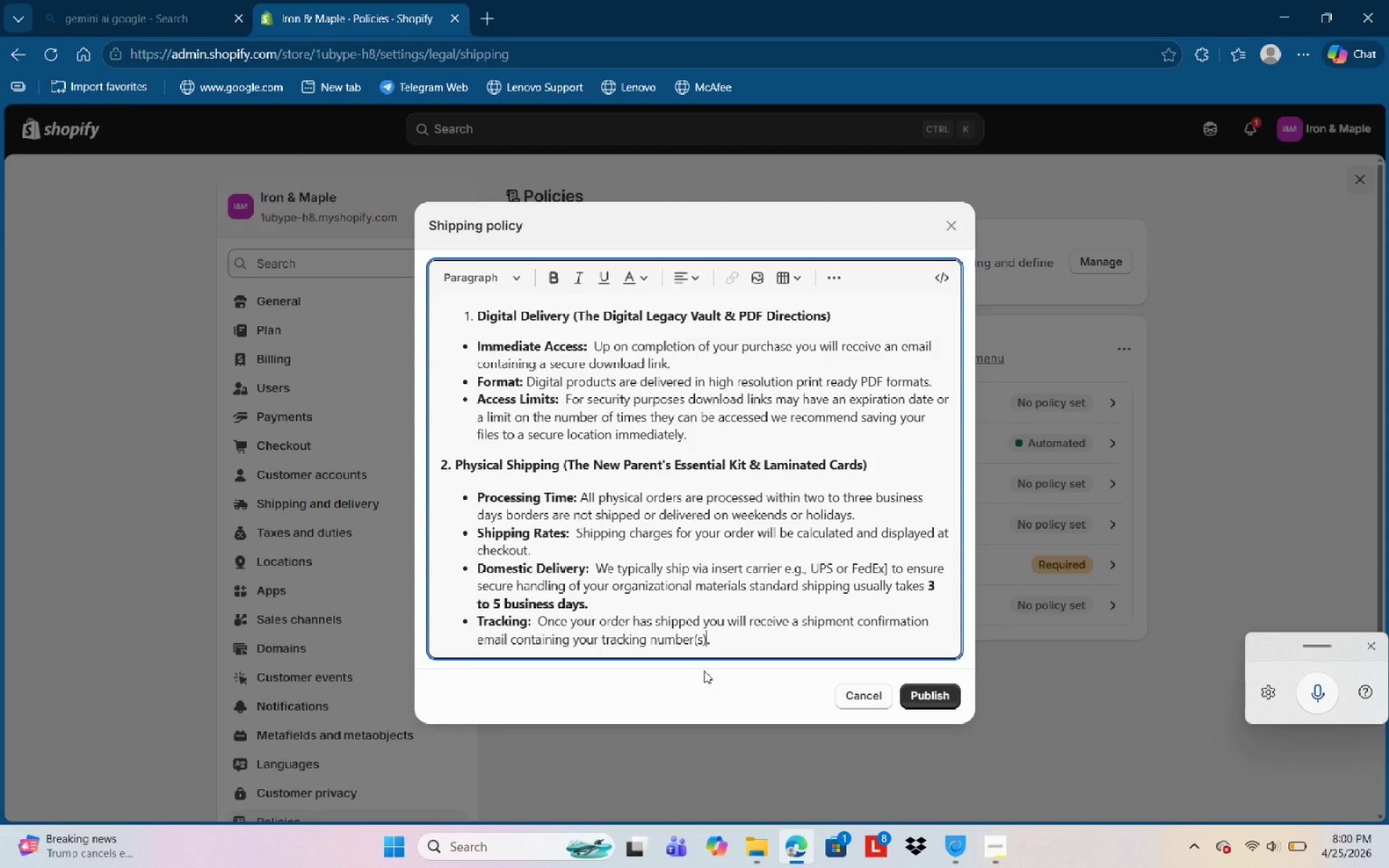 
key(ArrowRight)
 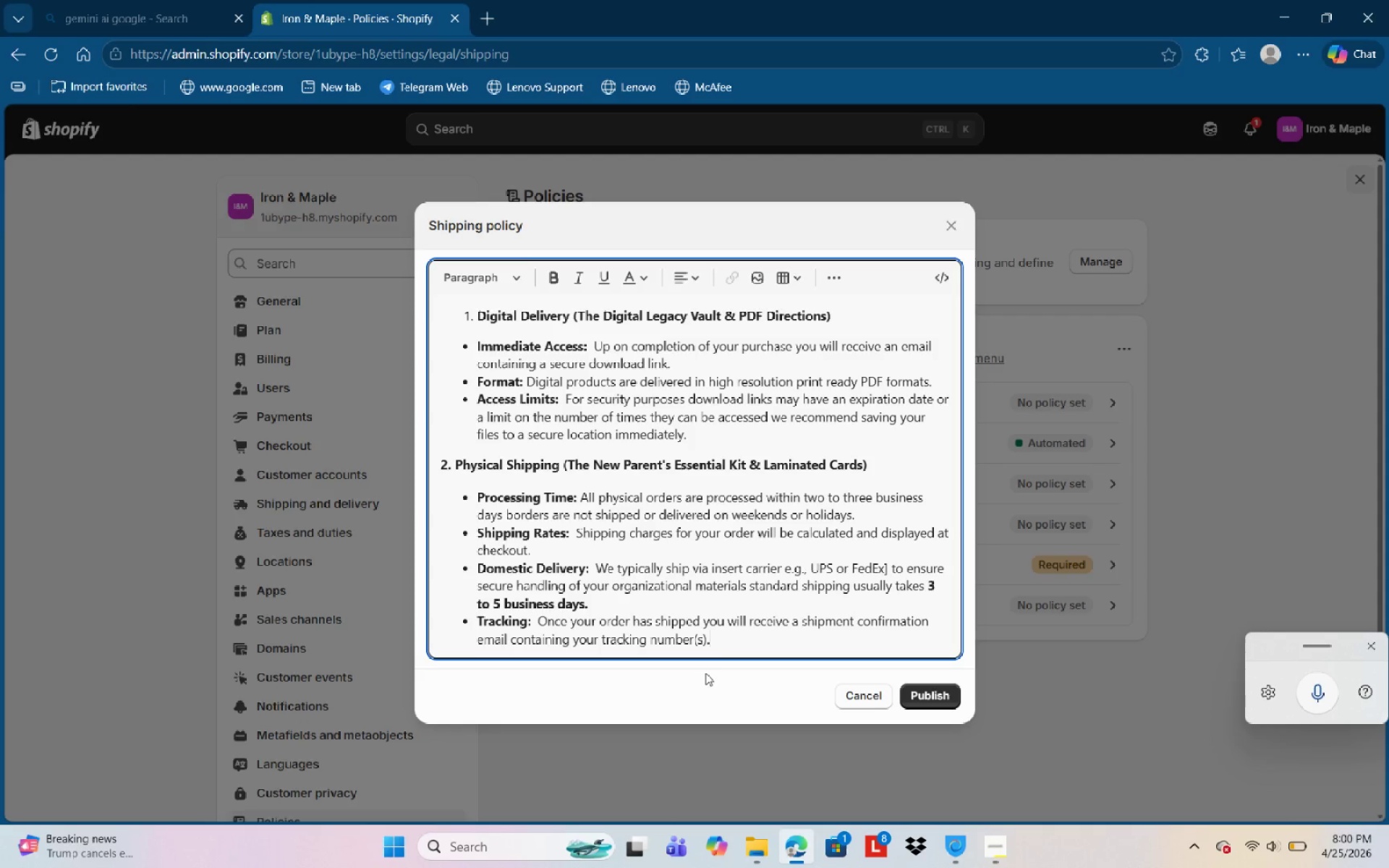 
key(ArrowRight)
 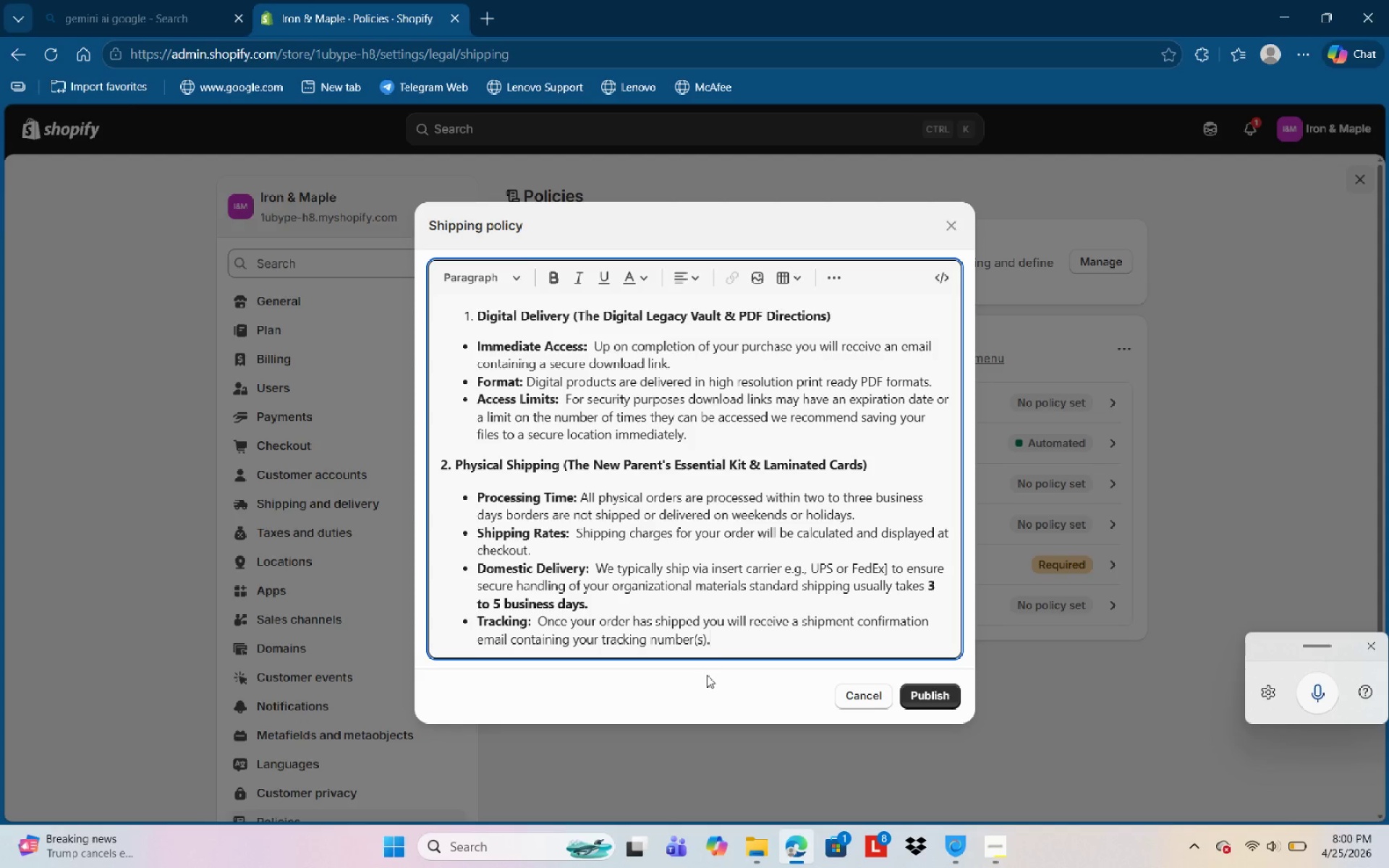 
key(ArrowRight)
 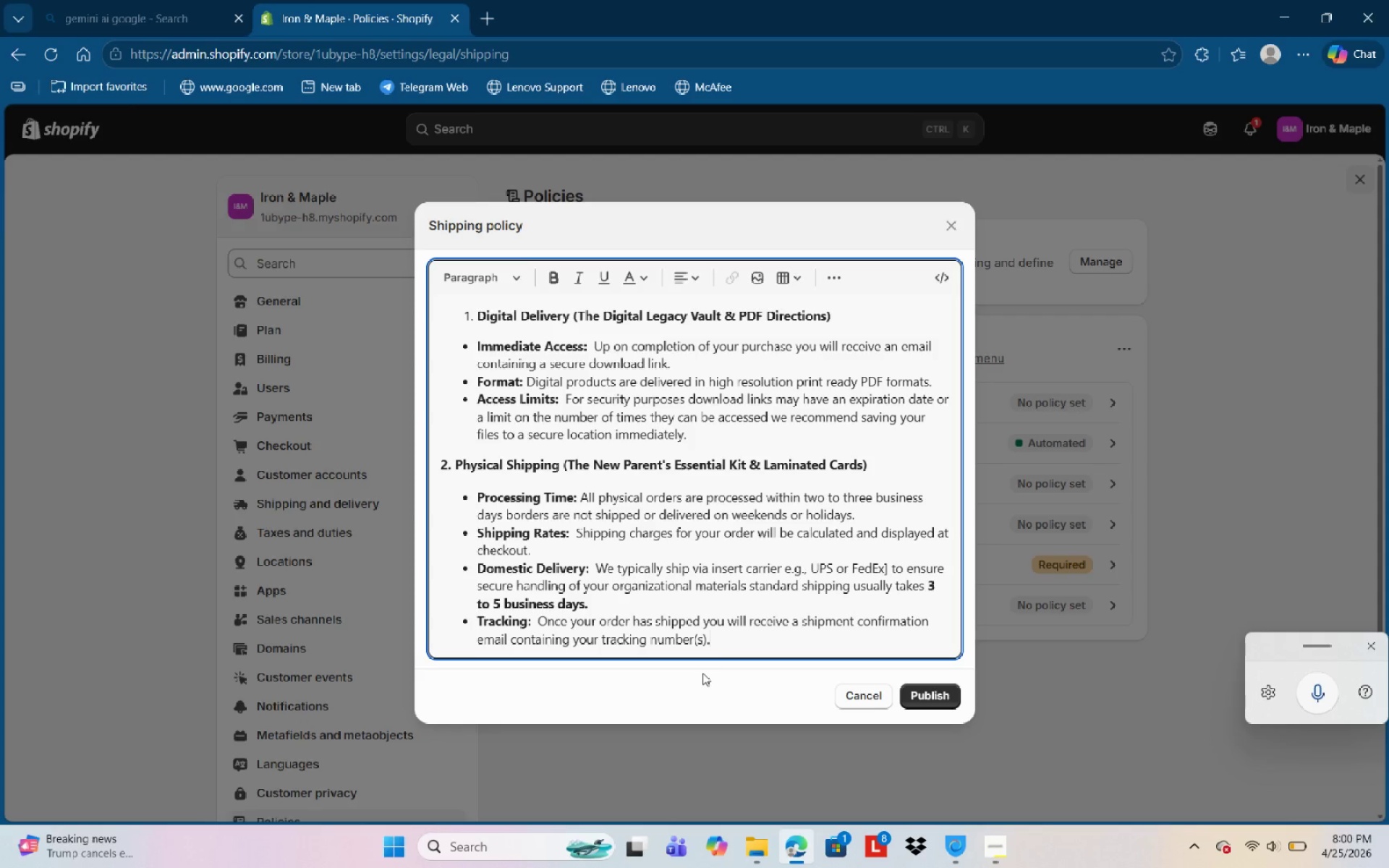 
key(Enter)
 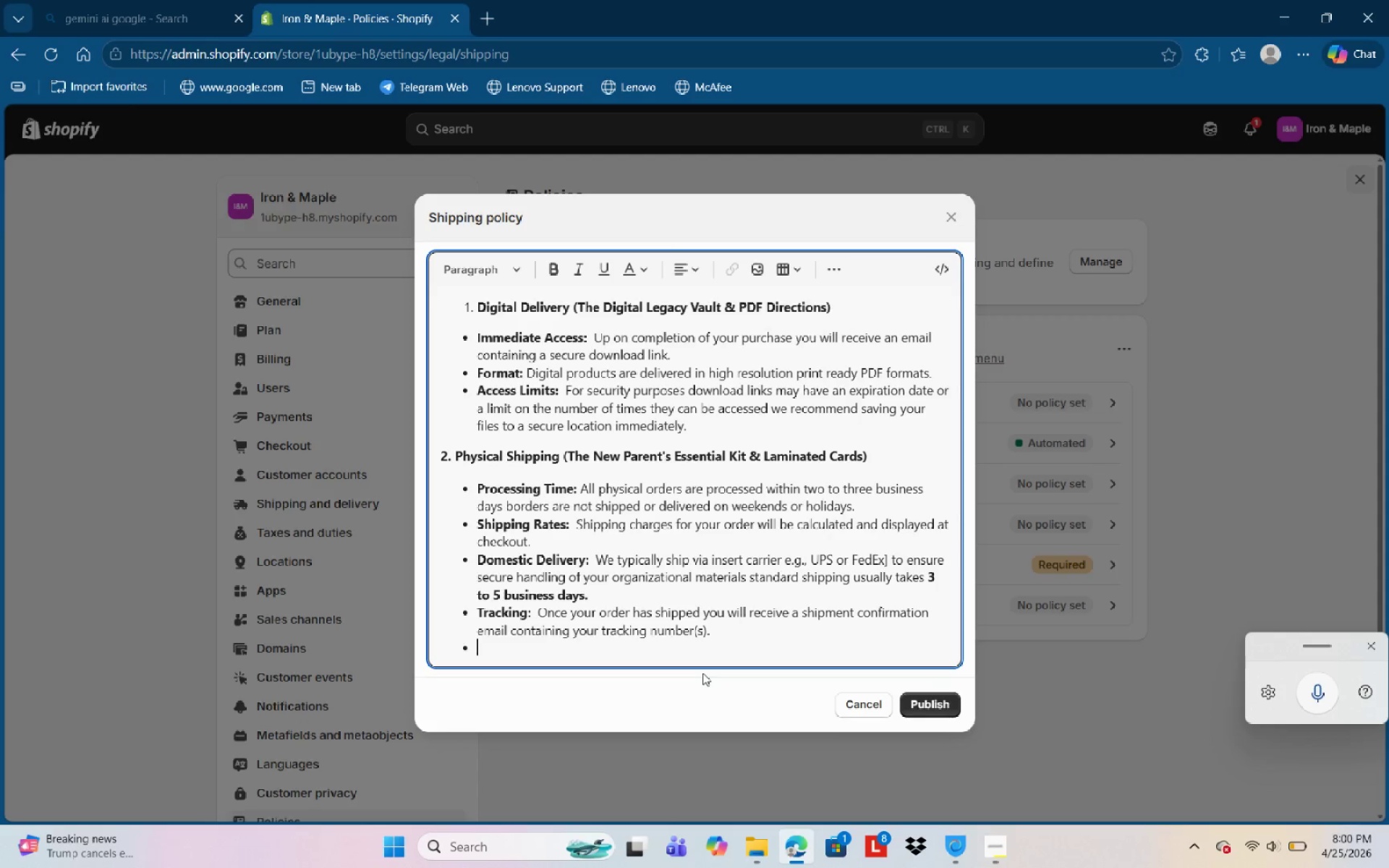 
key(Backspace)
 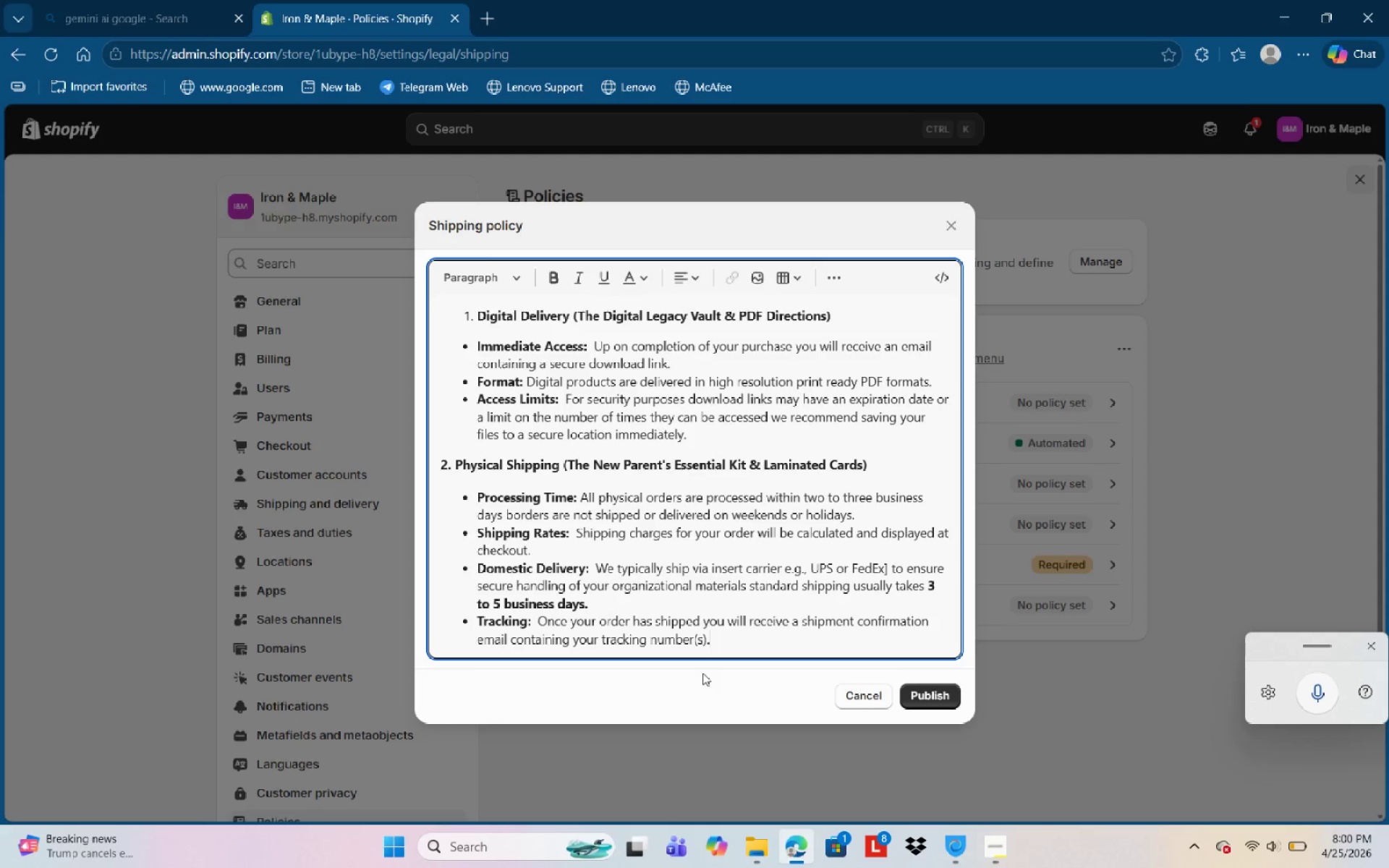 
key(Enter)
 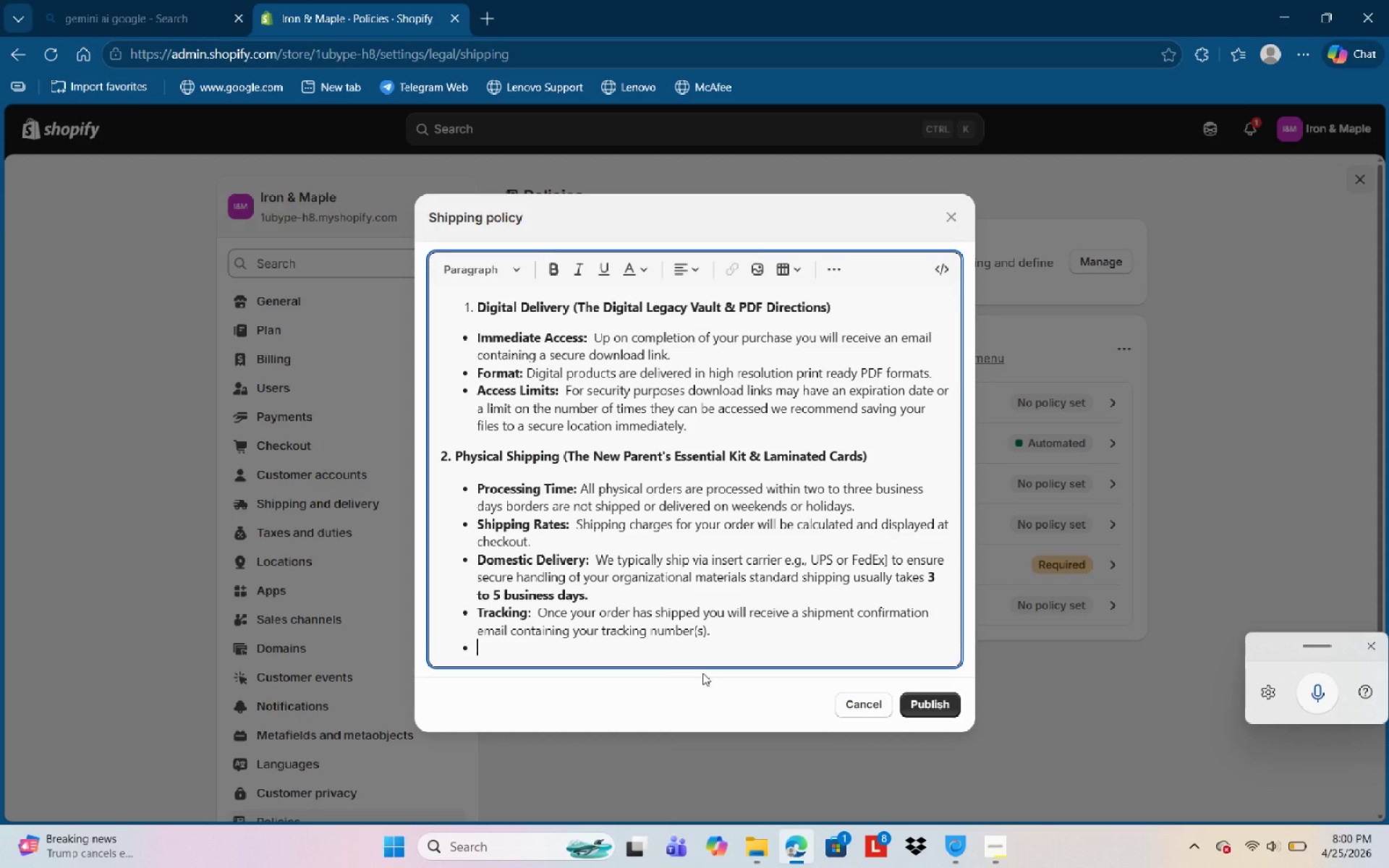 
key(Enter)
 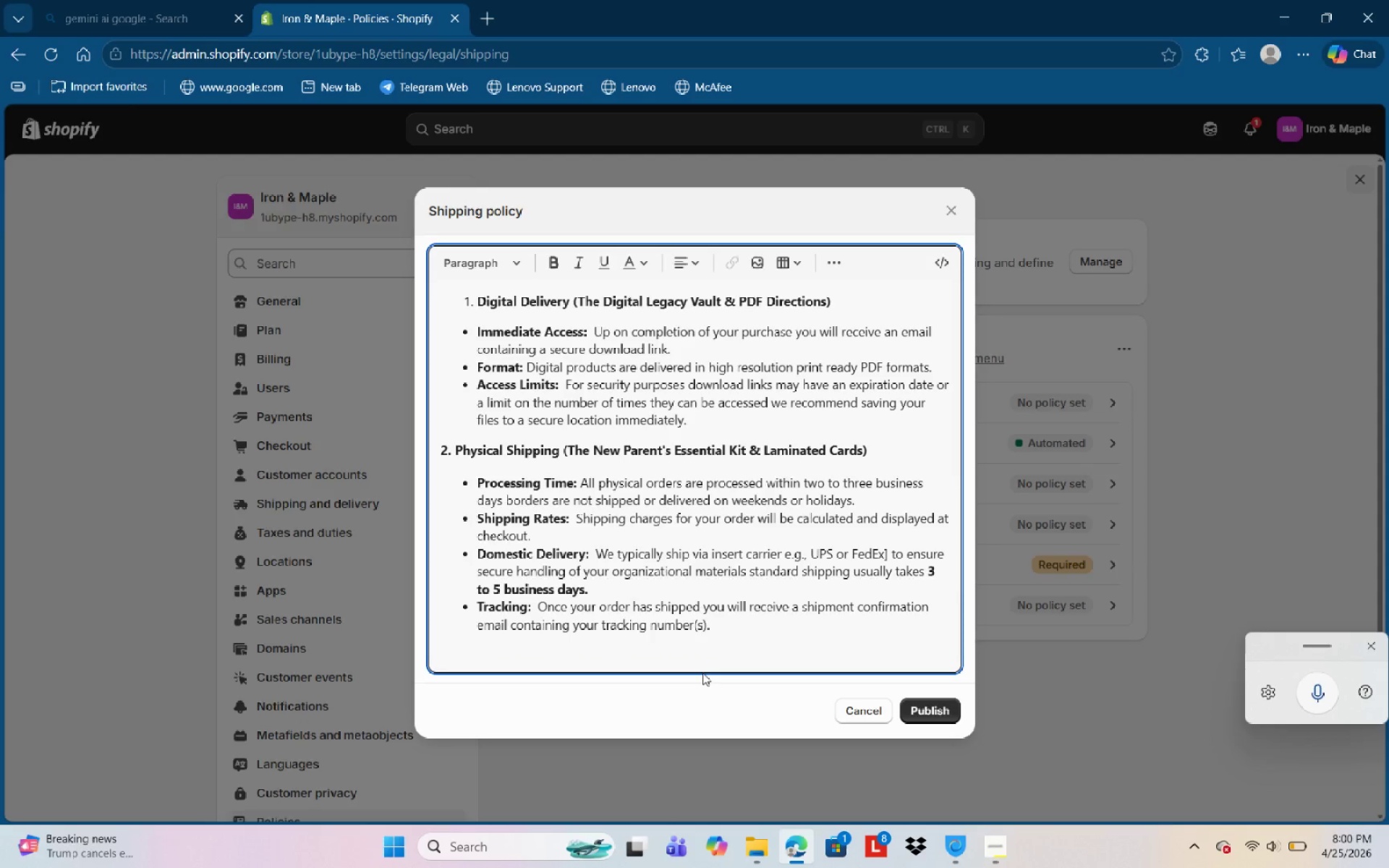 
type(3. Hybrid Orders)
 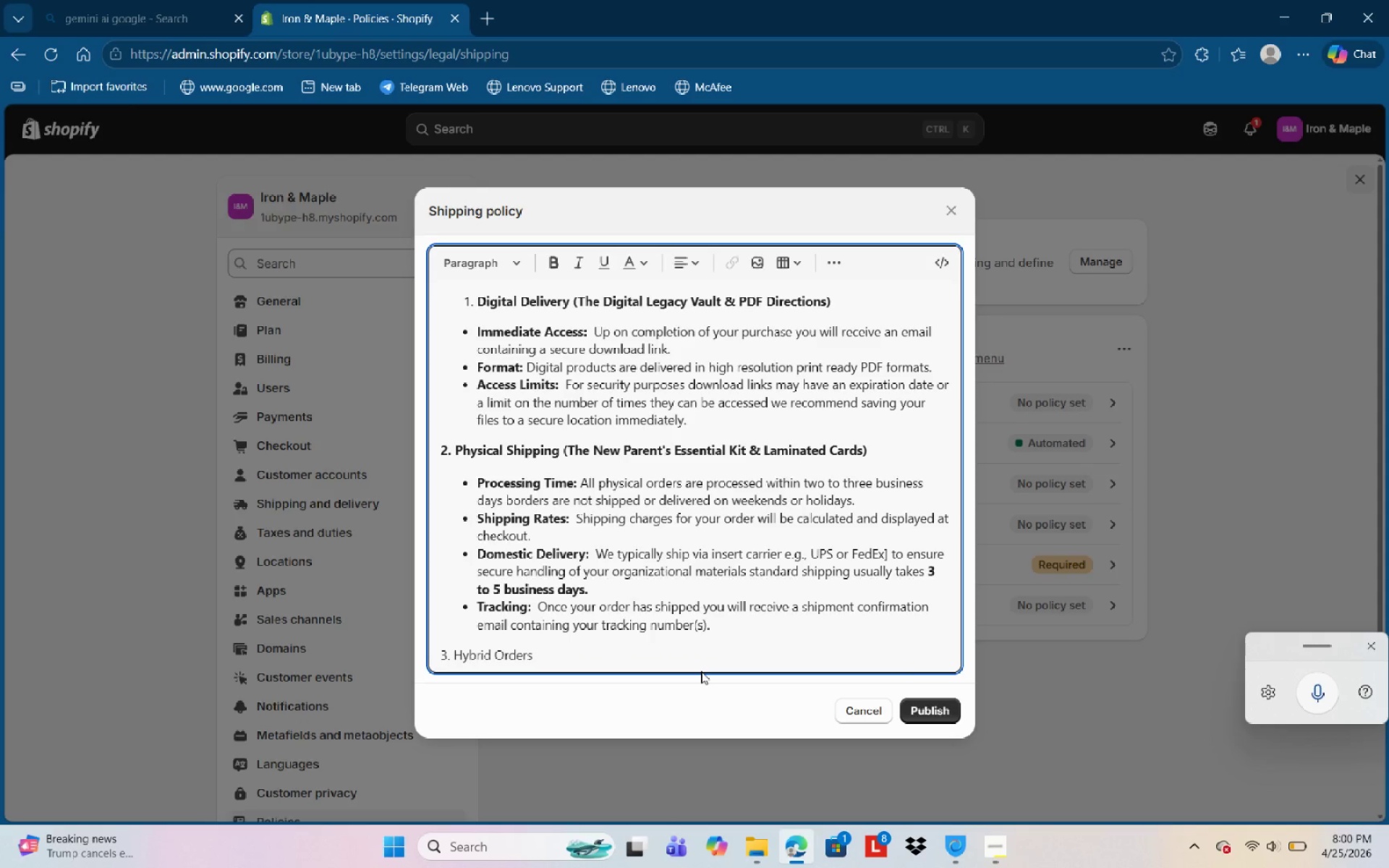 
wait(8.98)
 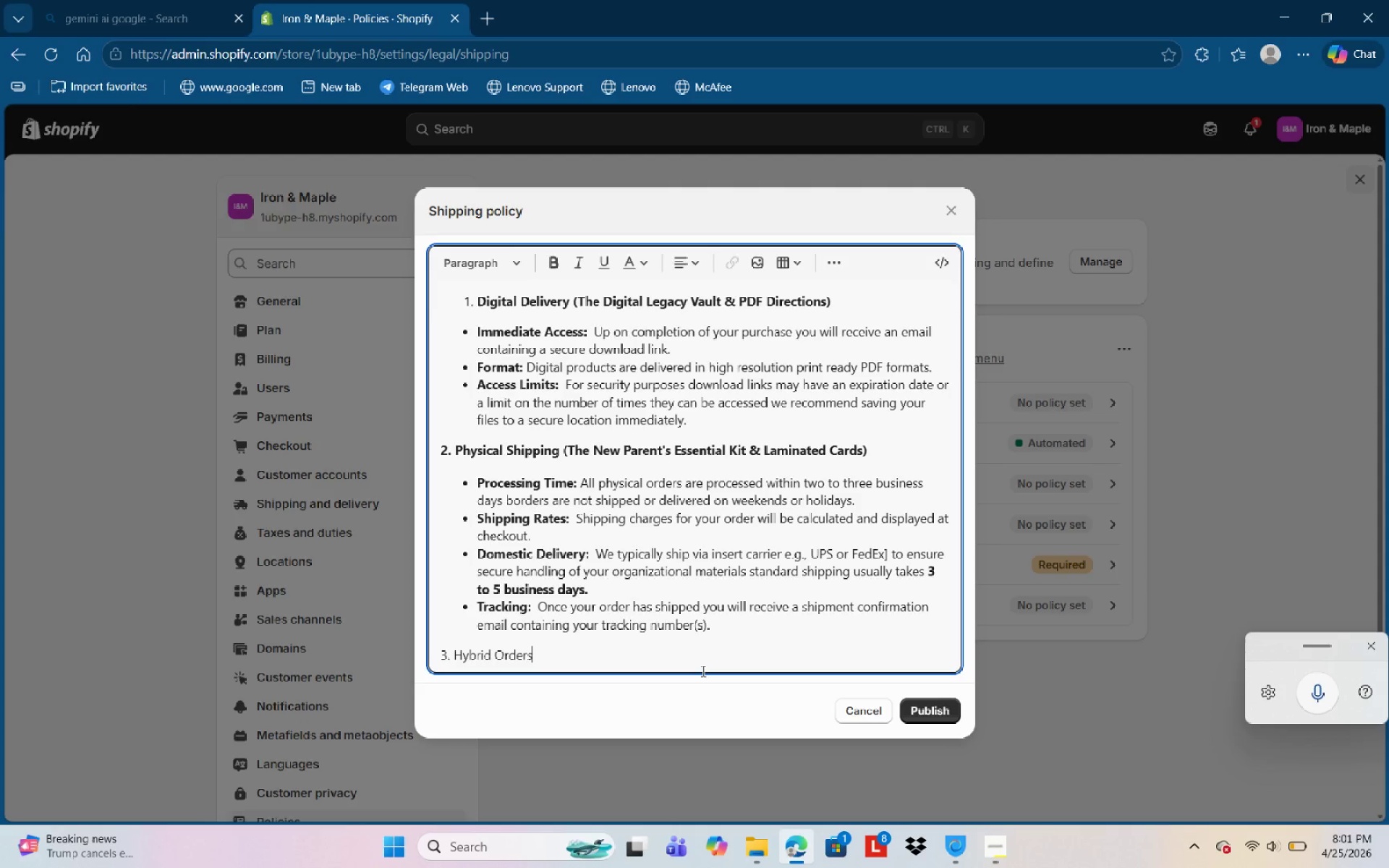 
key(Control+Shift+ArrowLeft)
 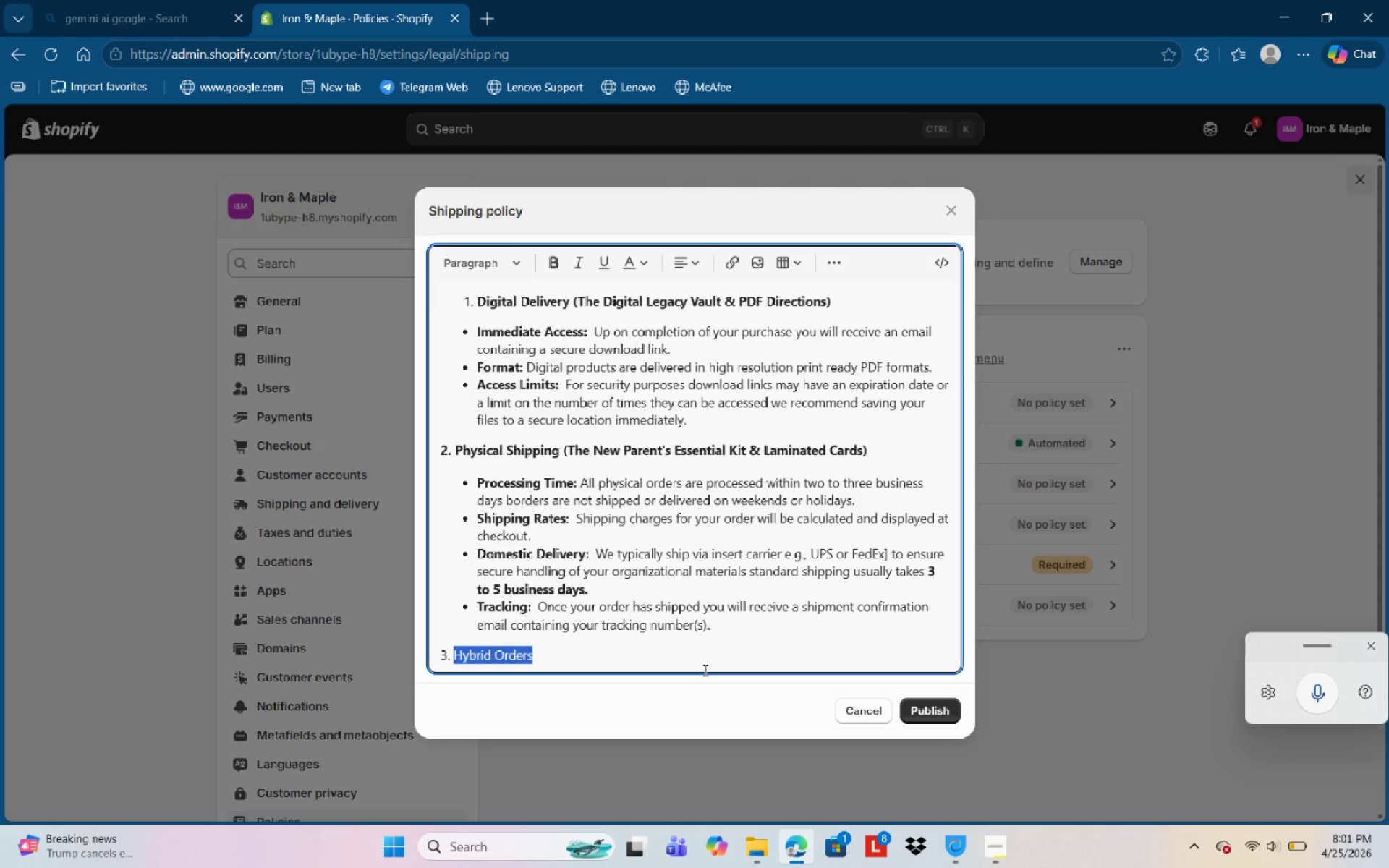 
key(Control+Shift+ArrowLeft)
 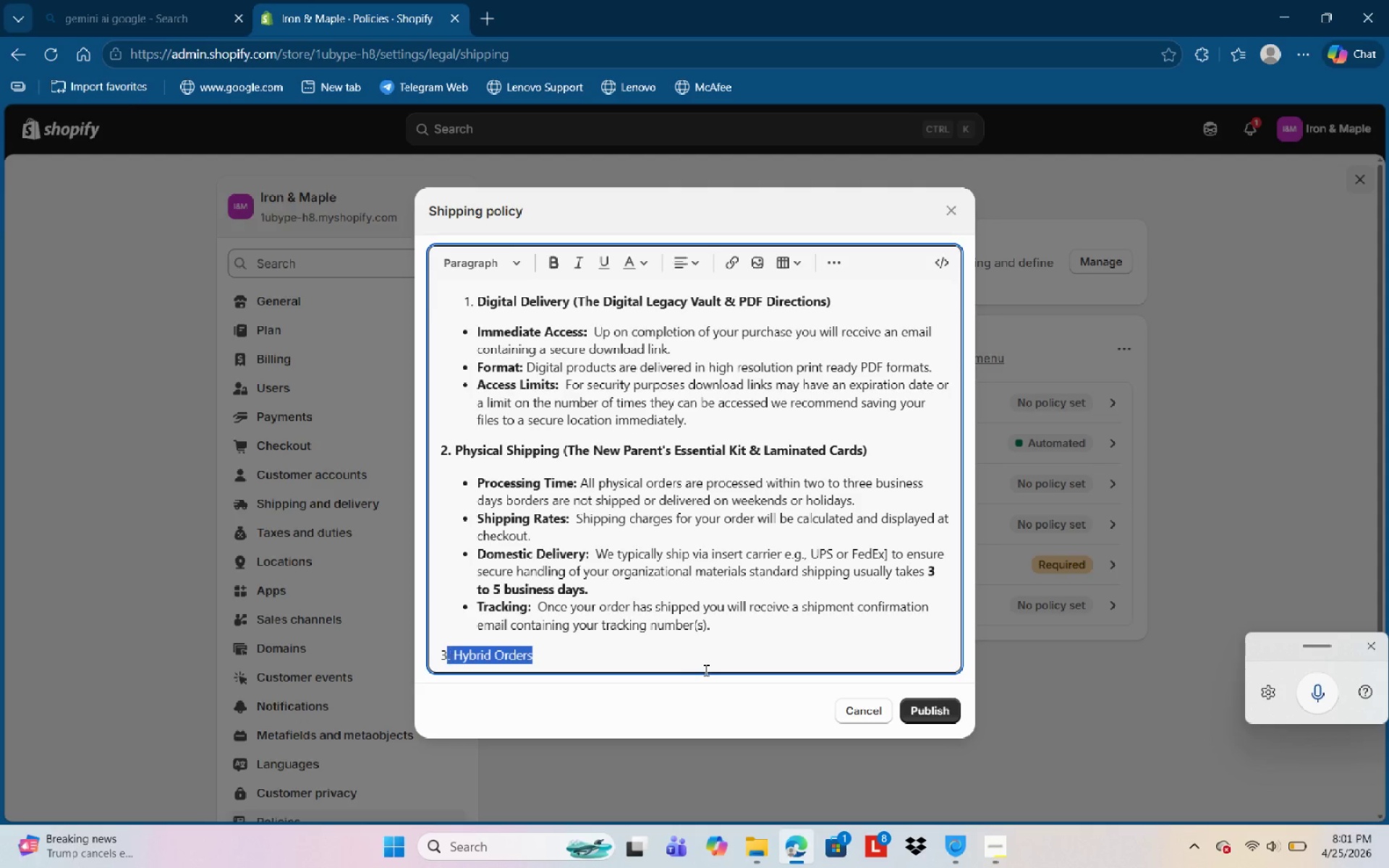 
key(Control+Shift+ArrowLeft)
 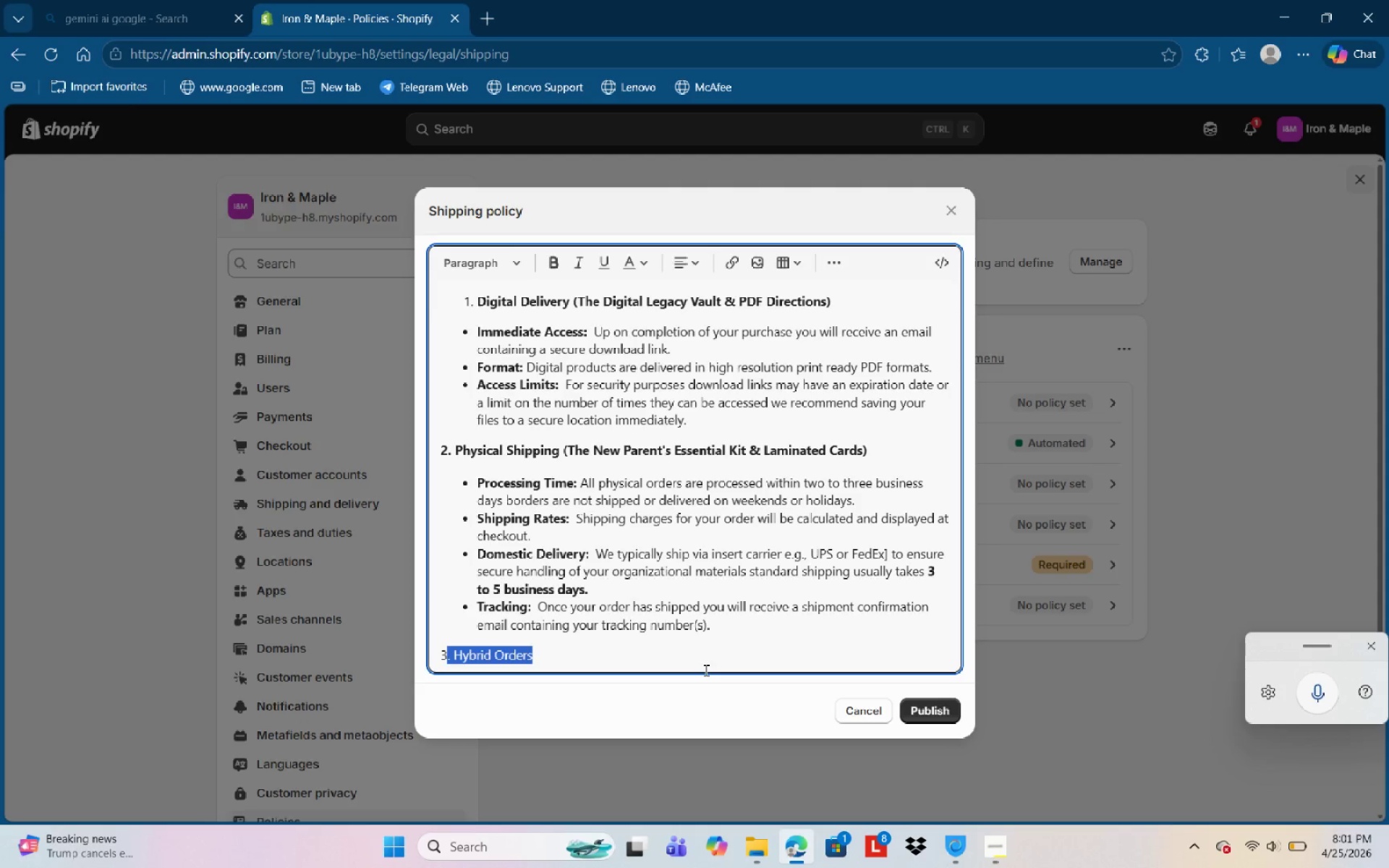 
key(Control+Shift+ArrowLeft)
 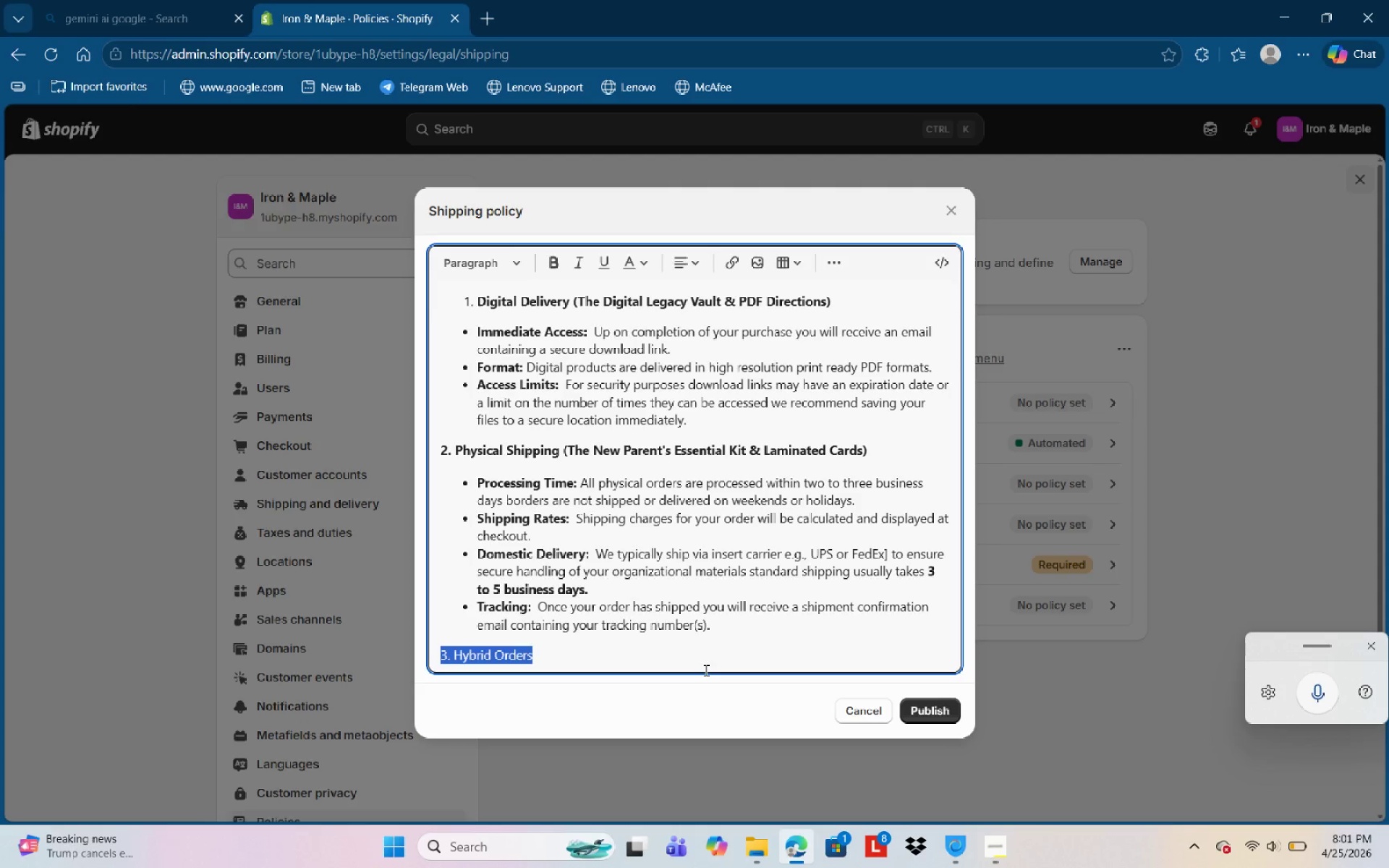 
key(Control+B)
 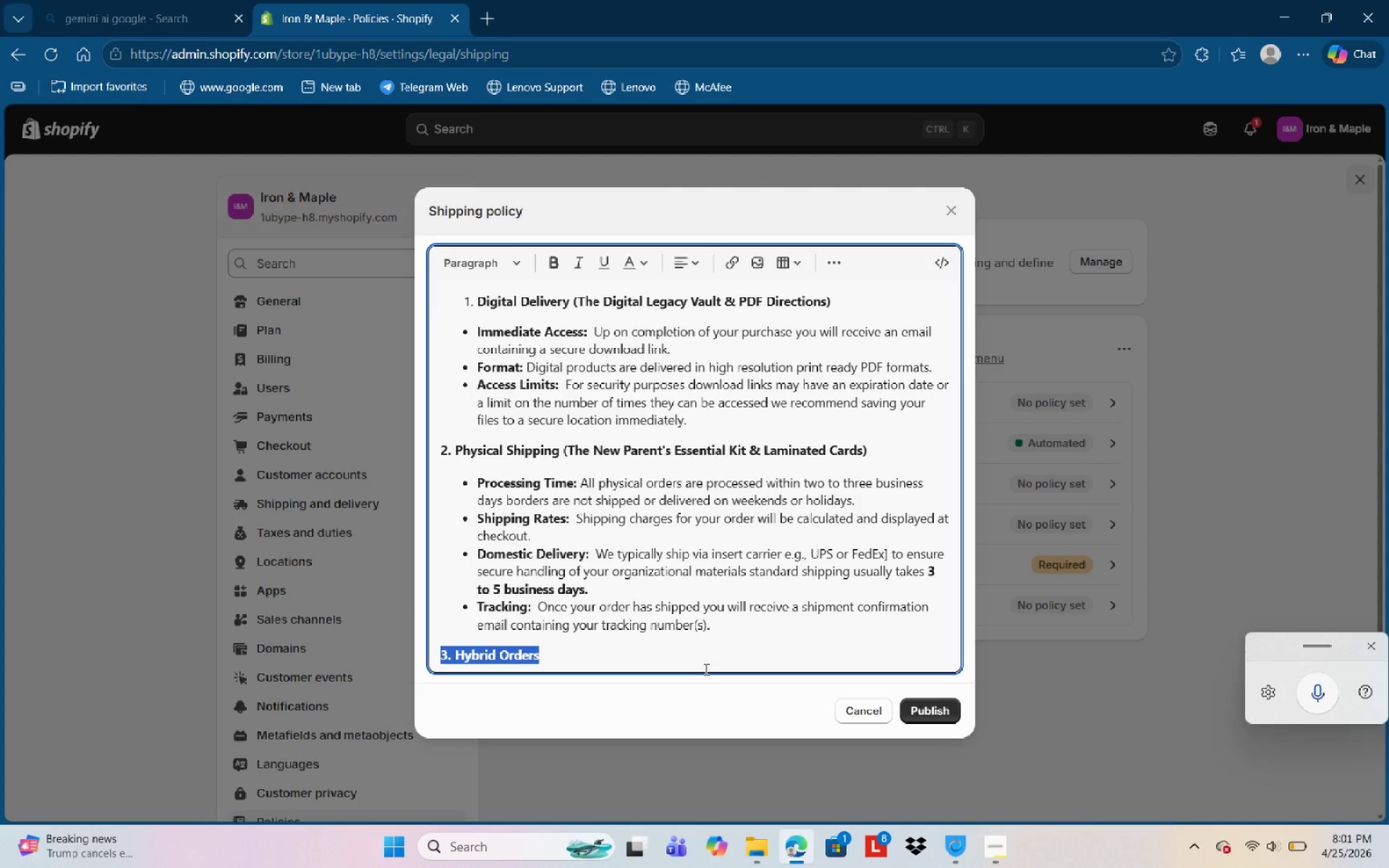 
key(ArrowRight)
 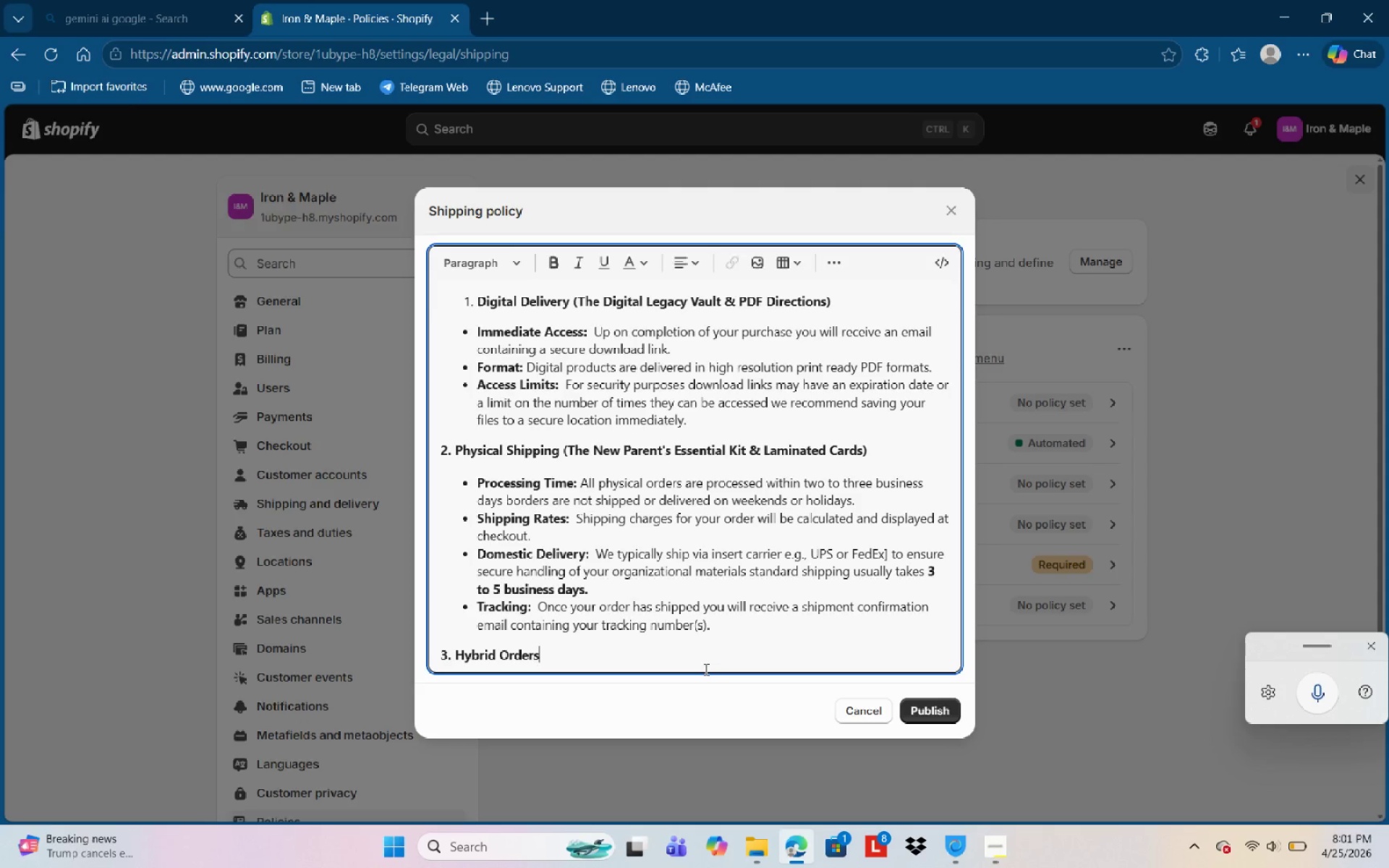 
key(ArrowRight)
 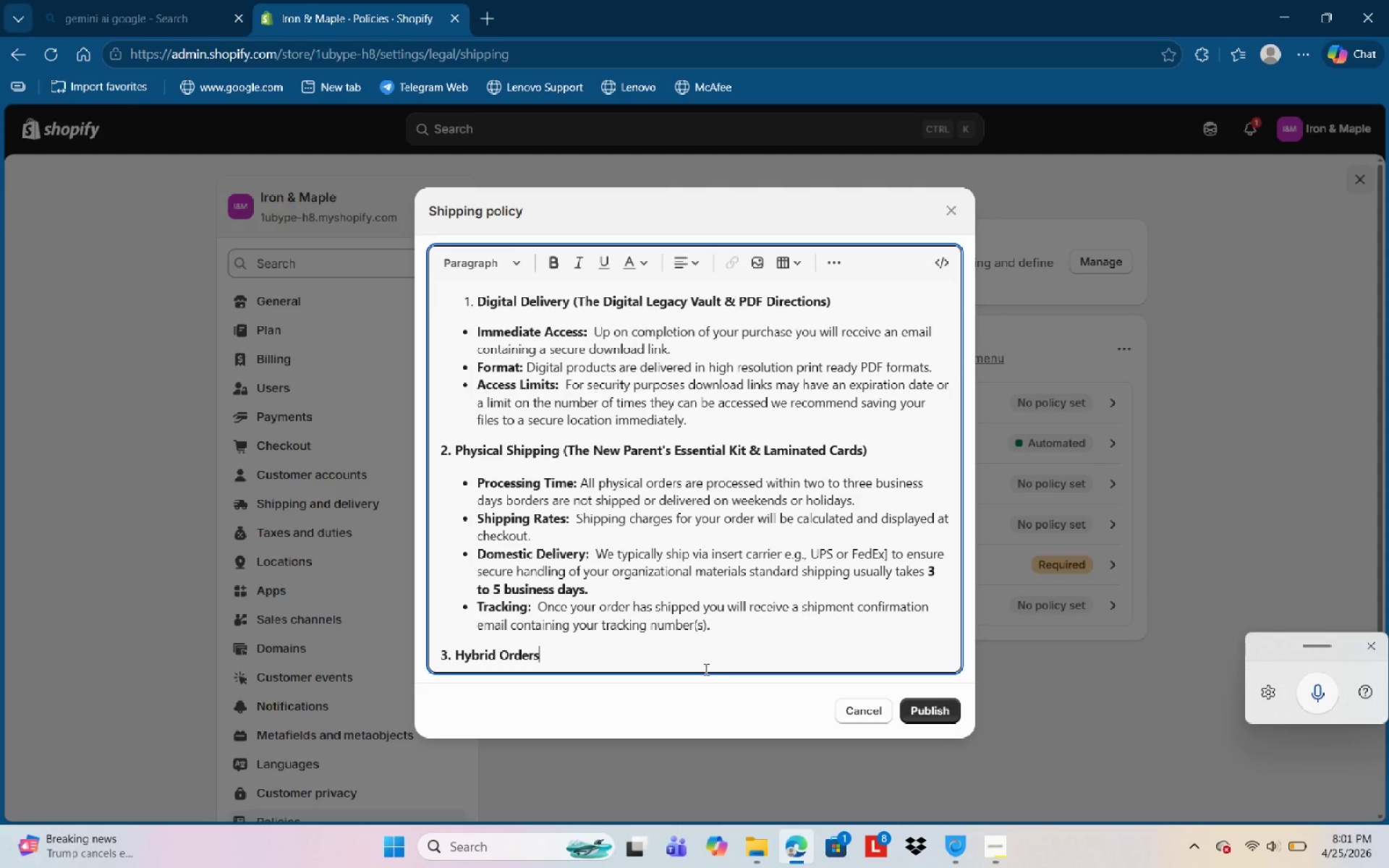 
key(ArrowRight)
 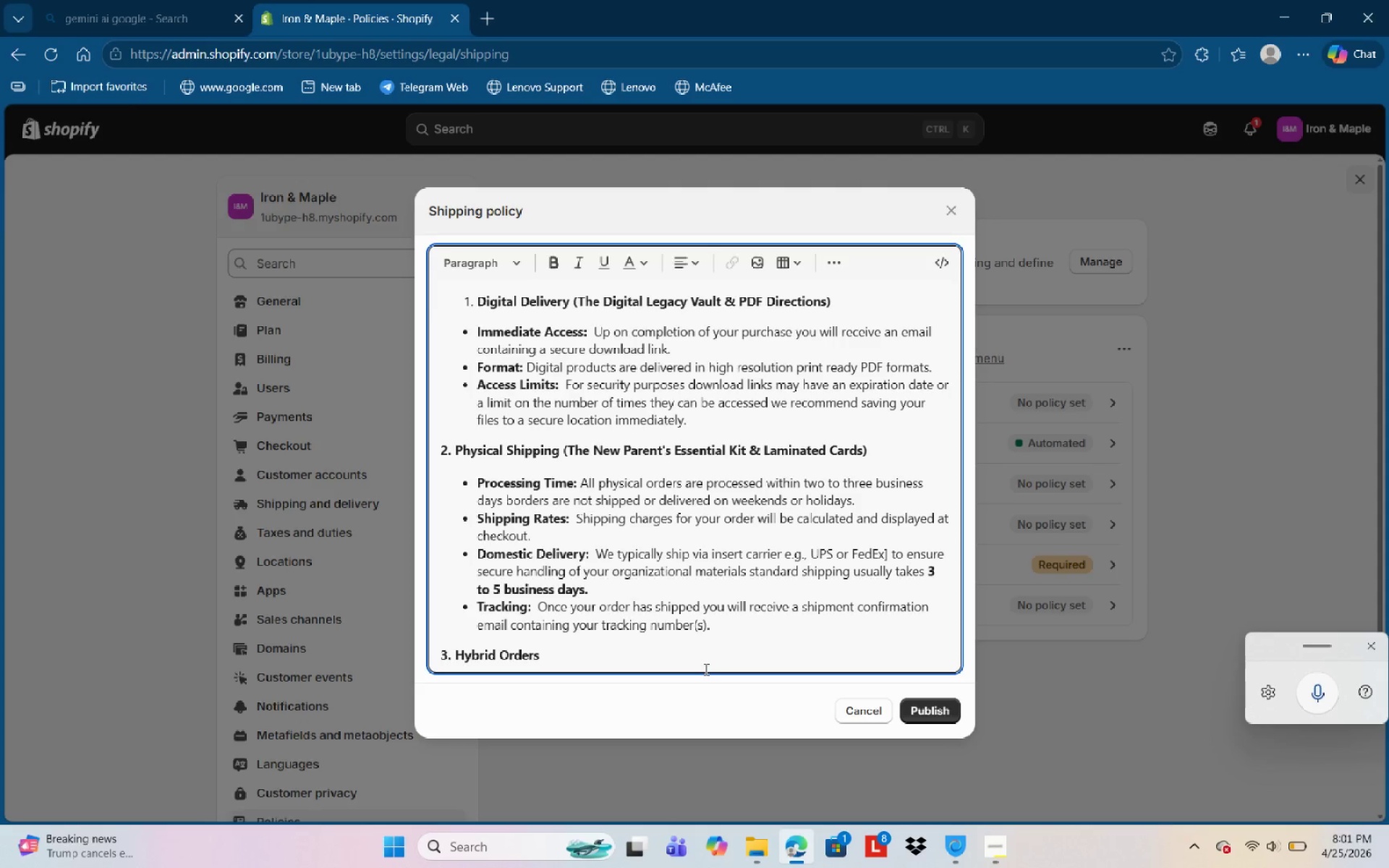 
key(Enter)
 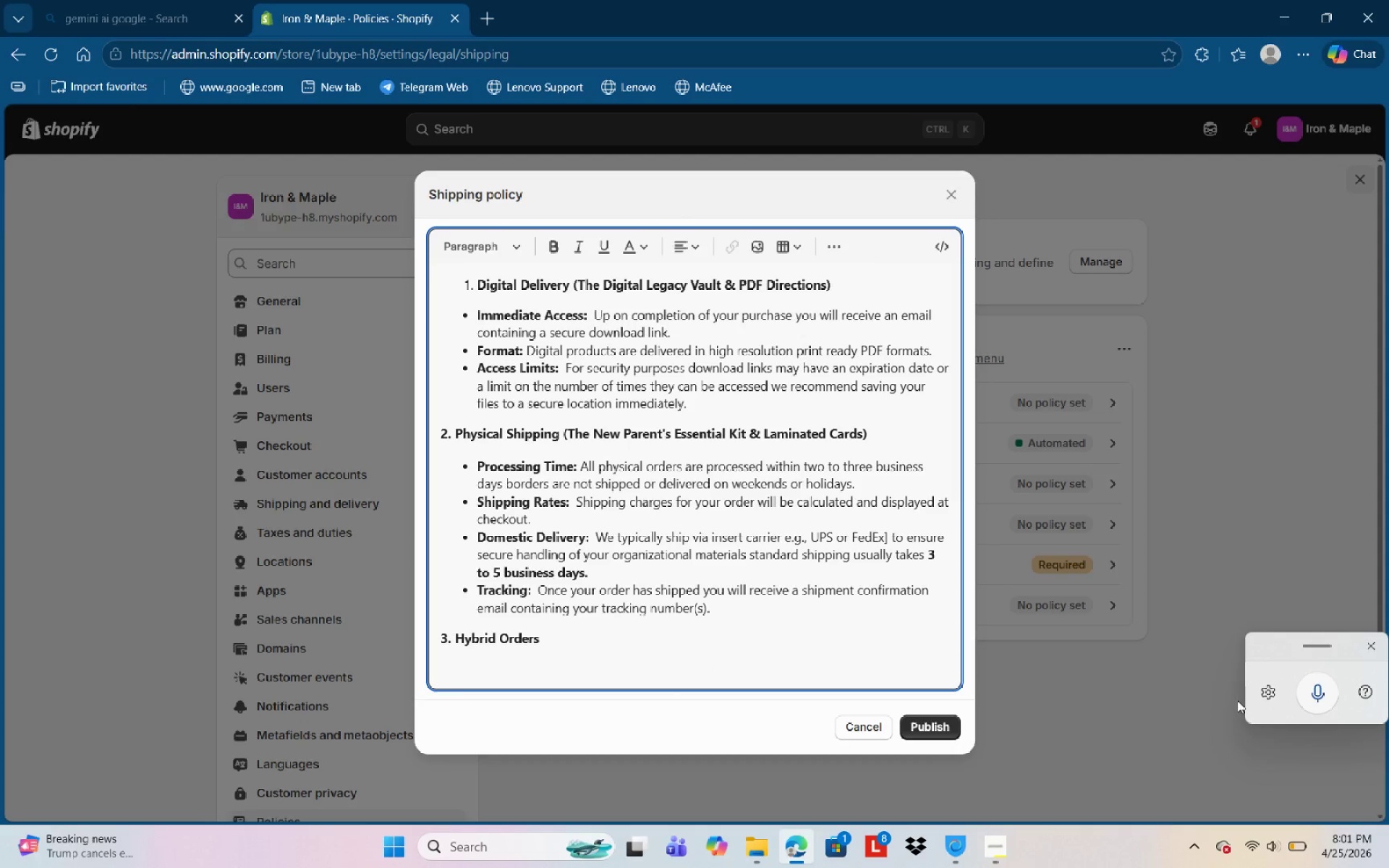 
wait(12.28)
 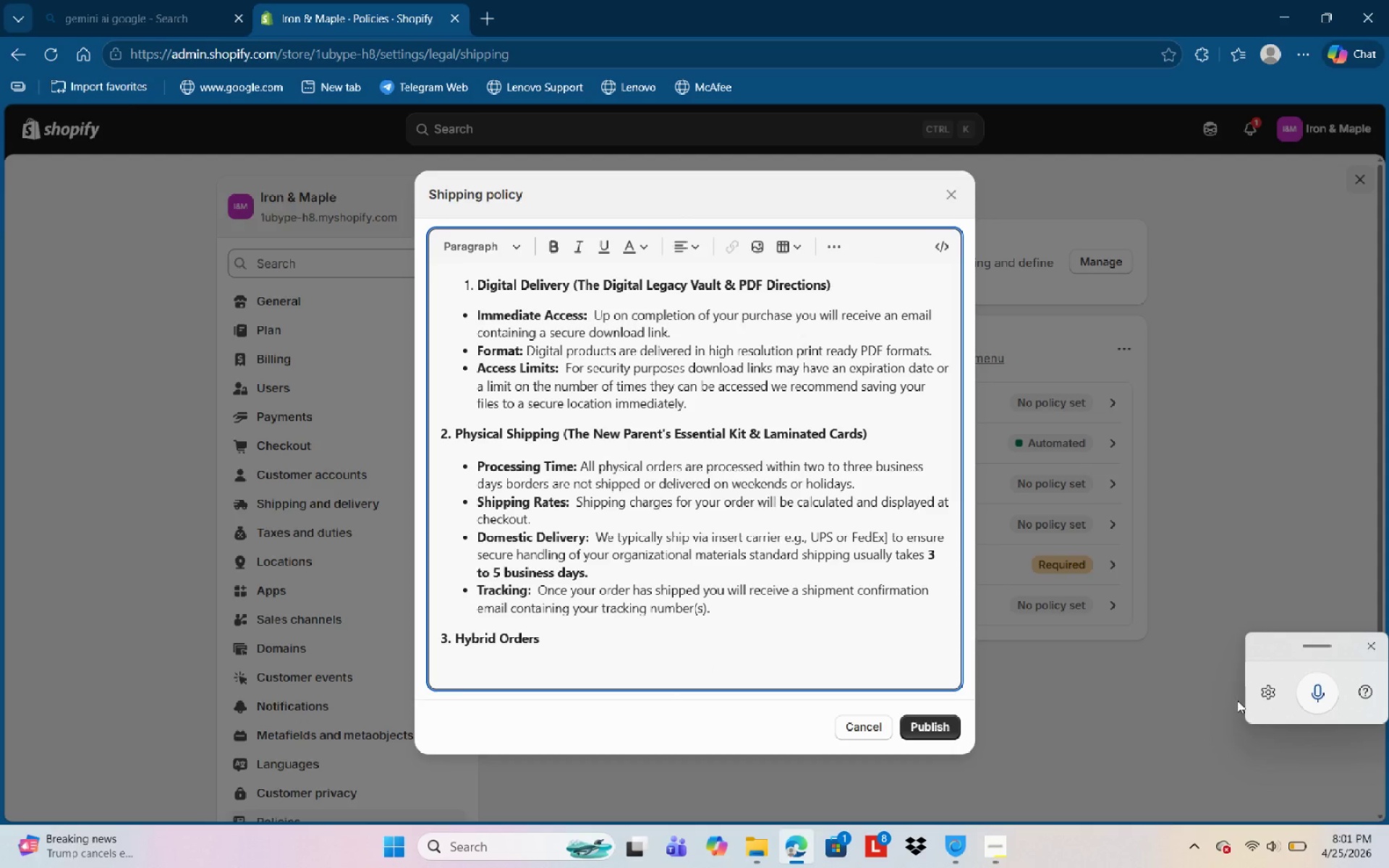 
left_click([1308, 691])
 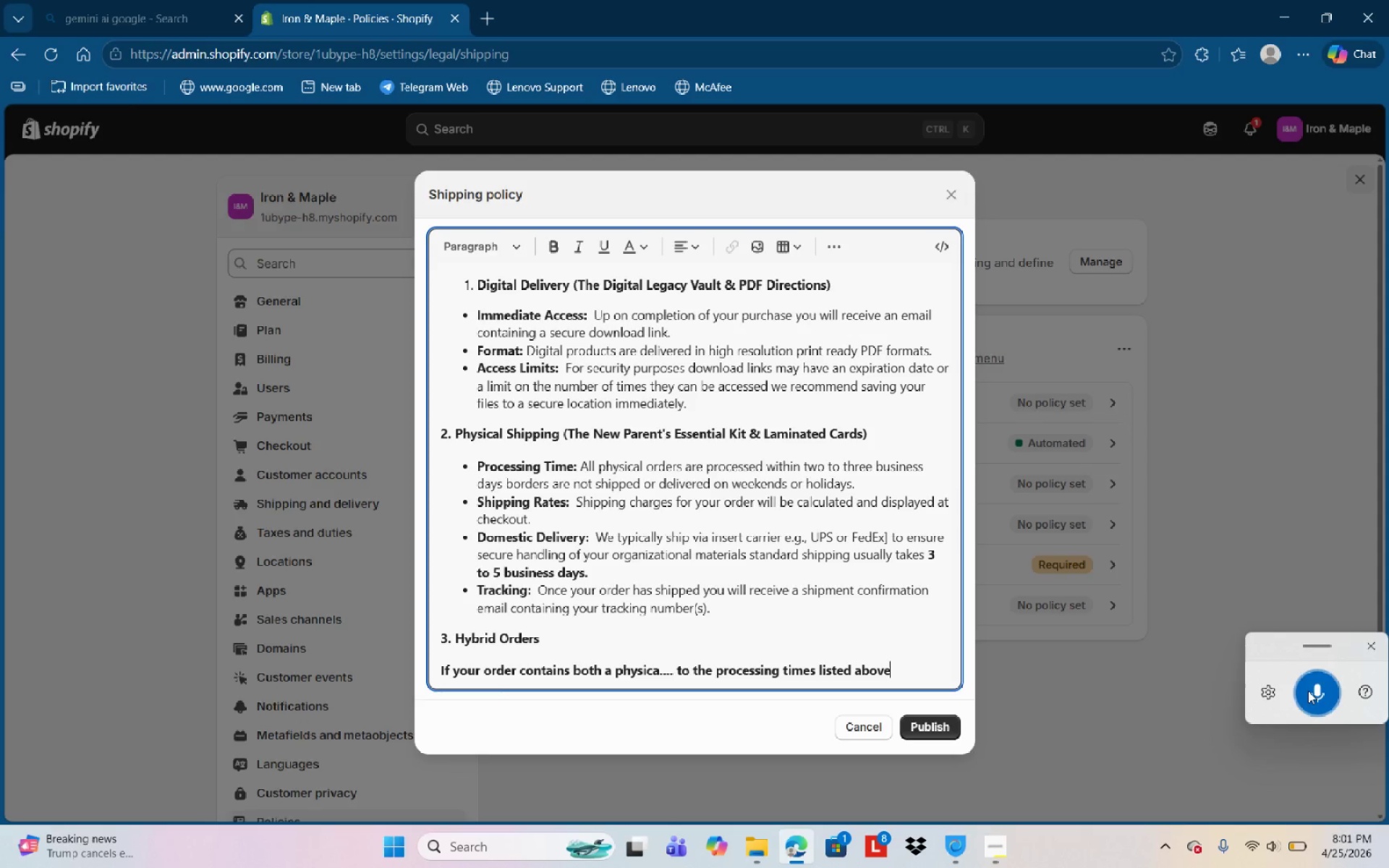 
wait(21.83)
 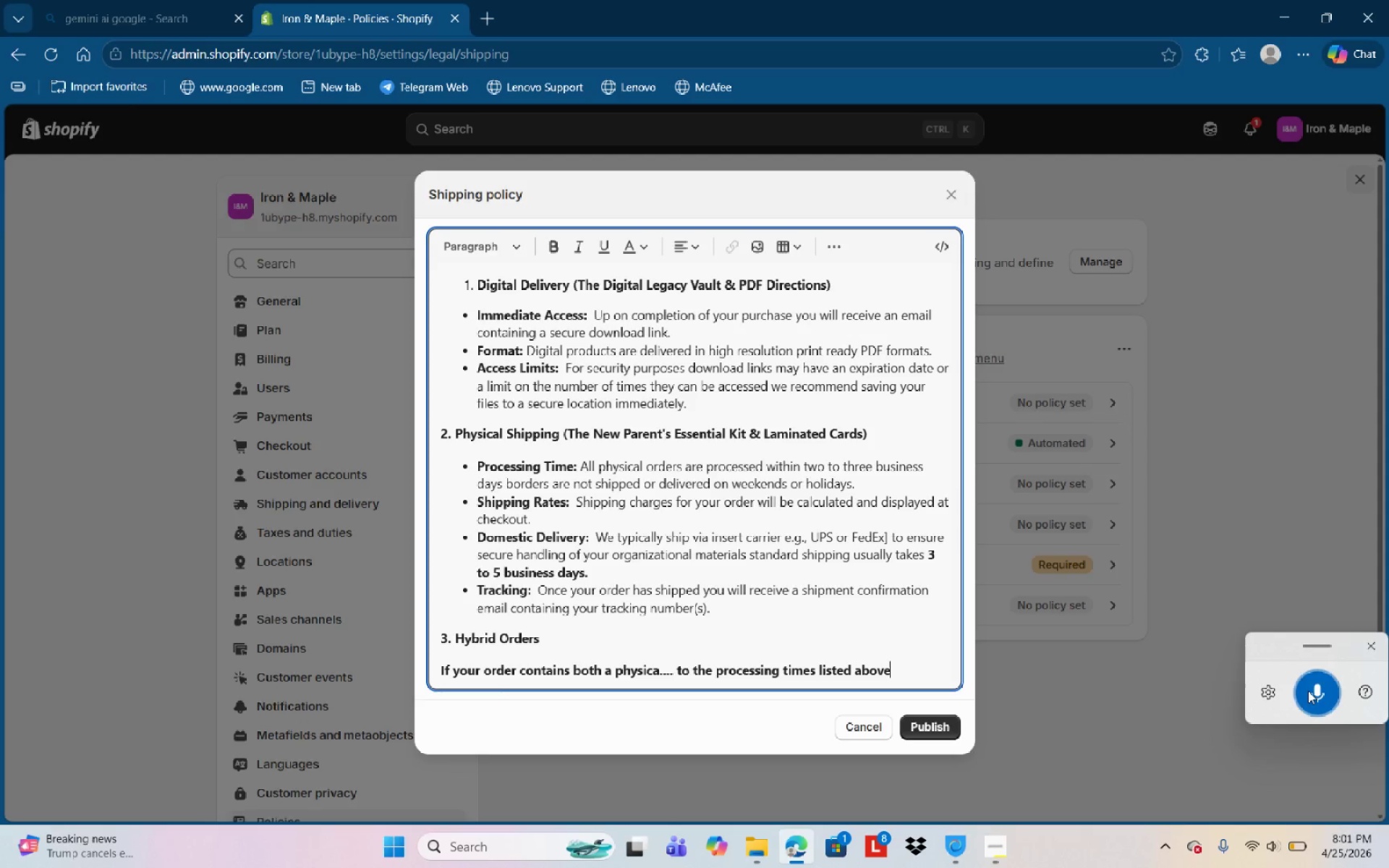 
key(ArrowDown)
 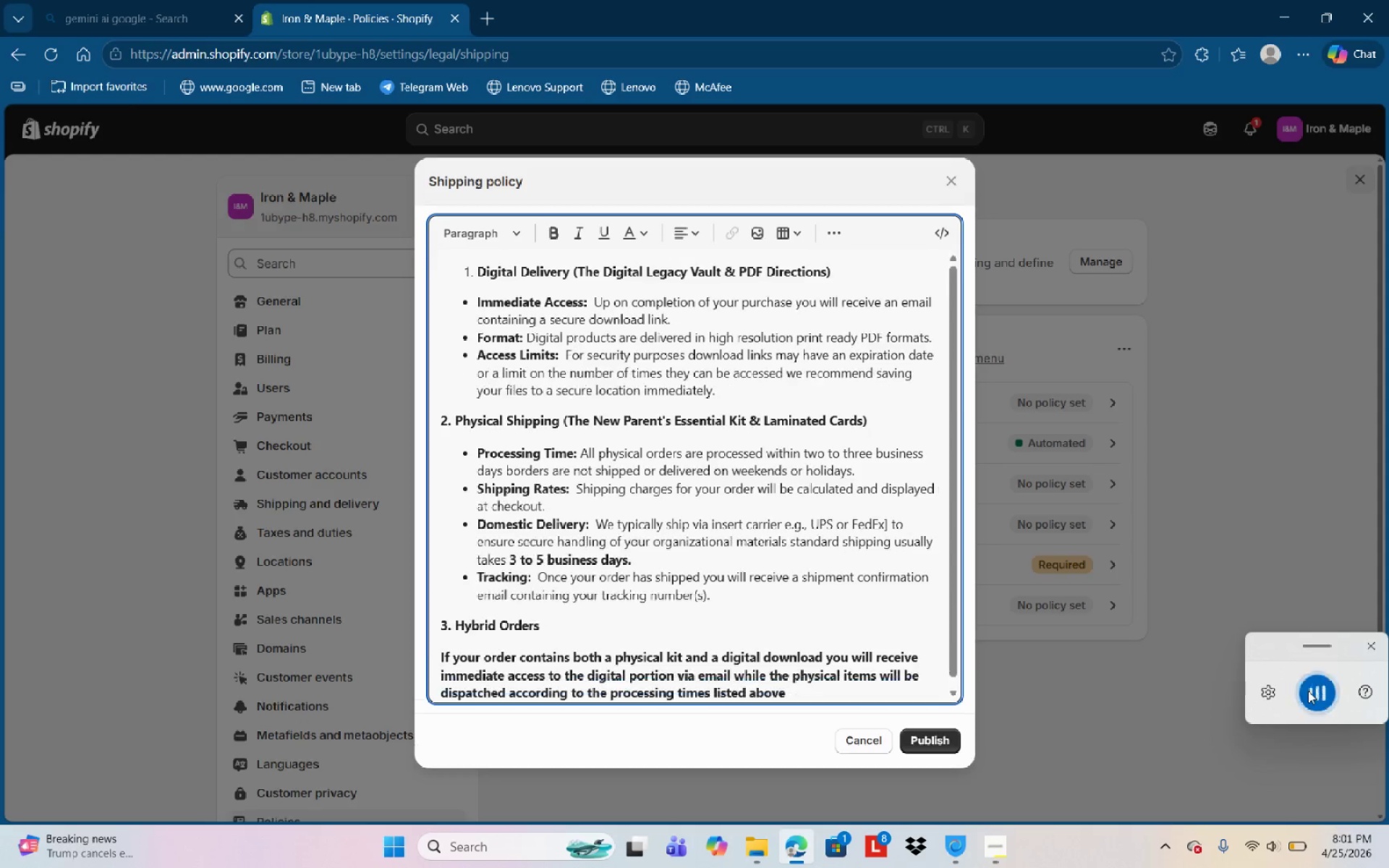 
key(ArrowDown)
 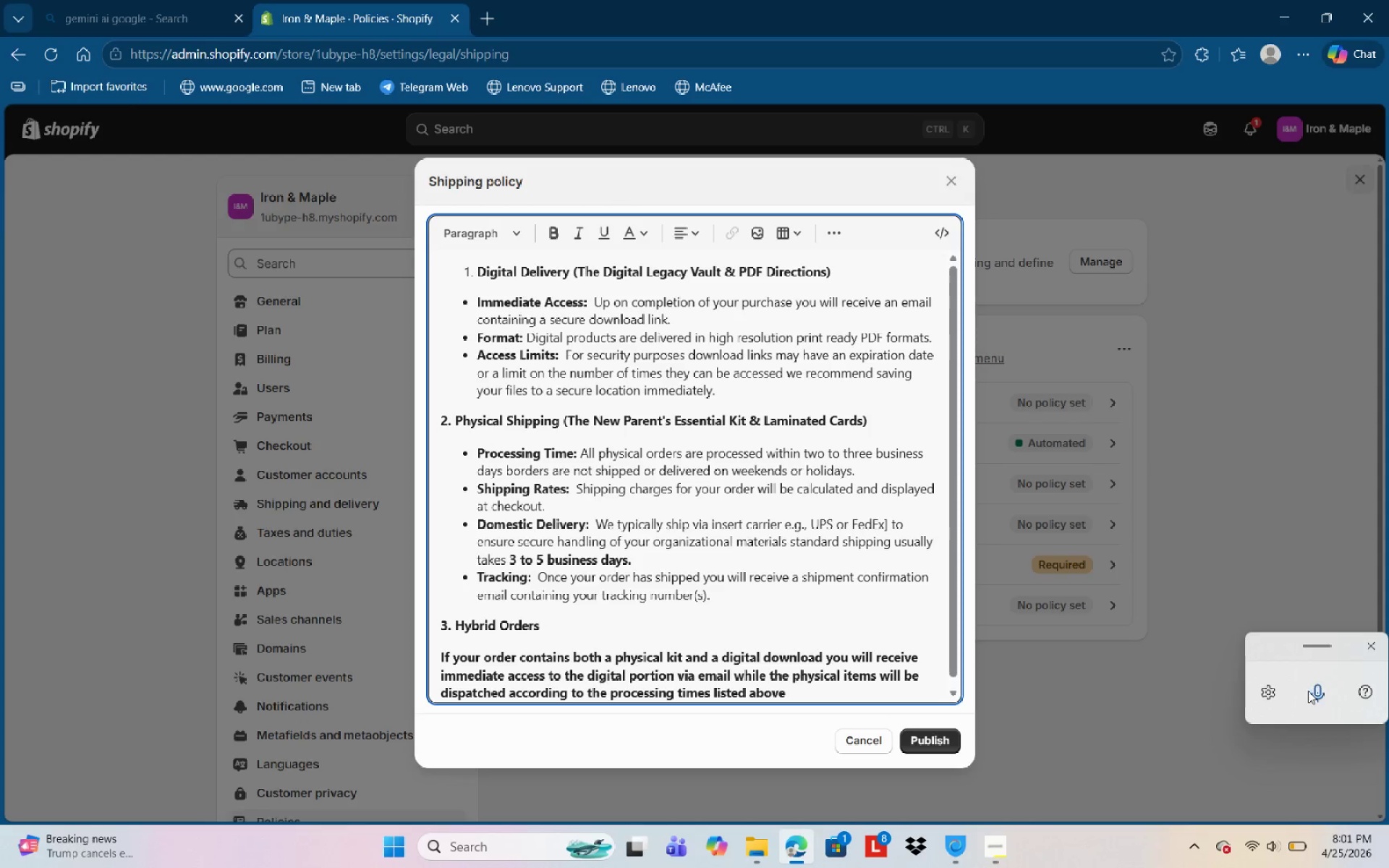 
key(ArrowDown)
 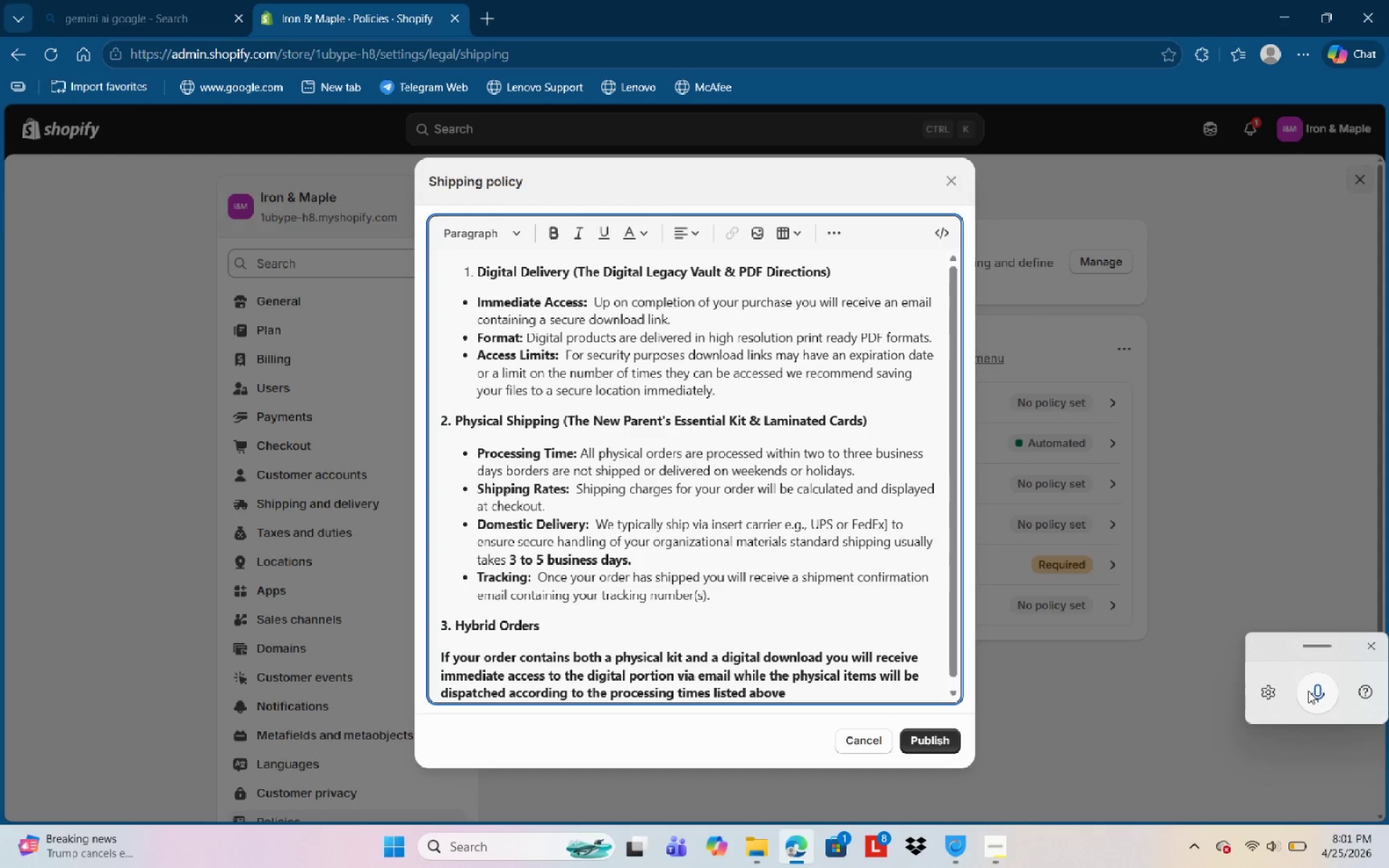 
key(ArrowDown)
 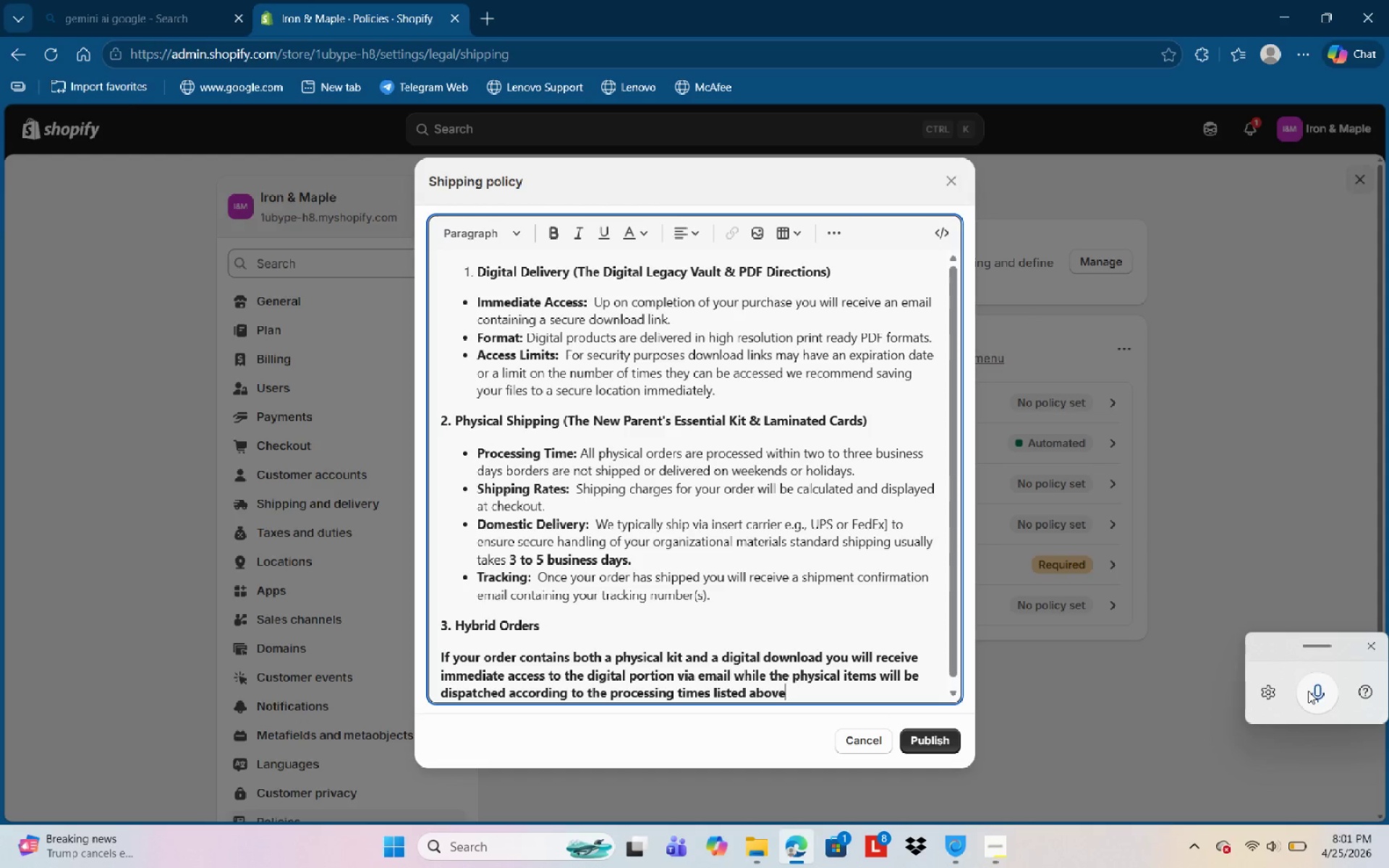 
key(ArrowDown)
 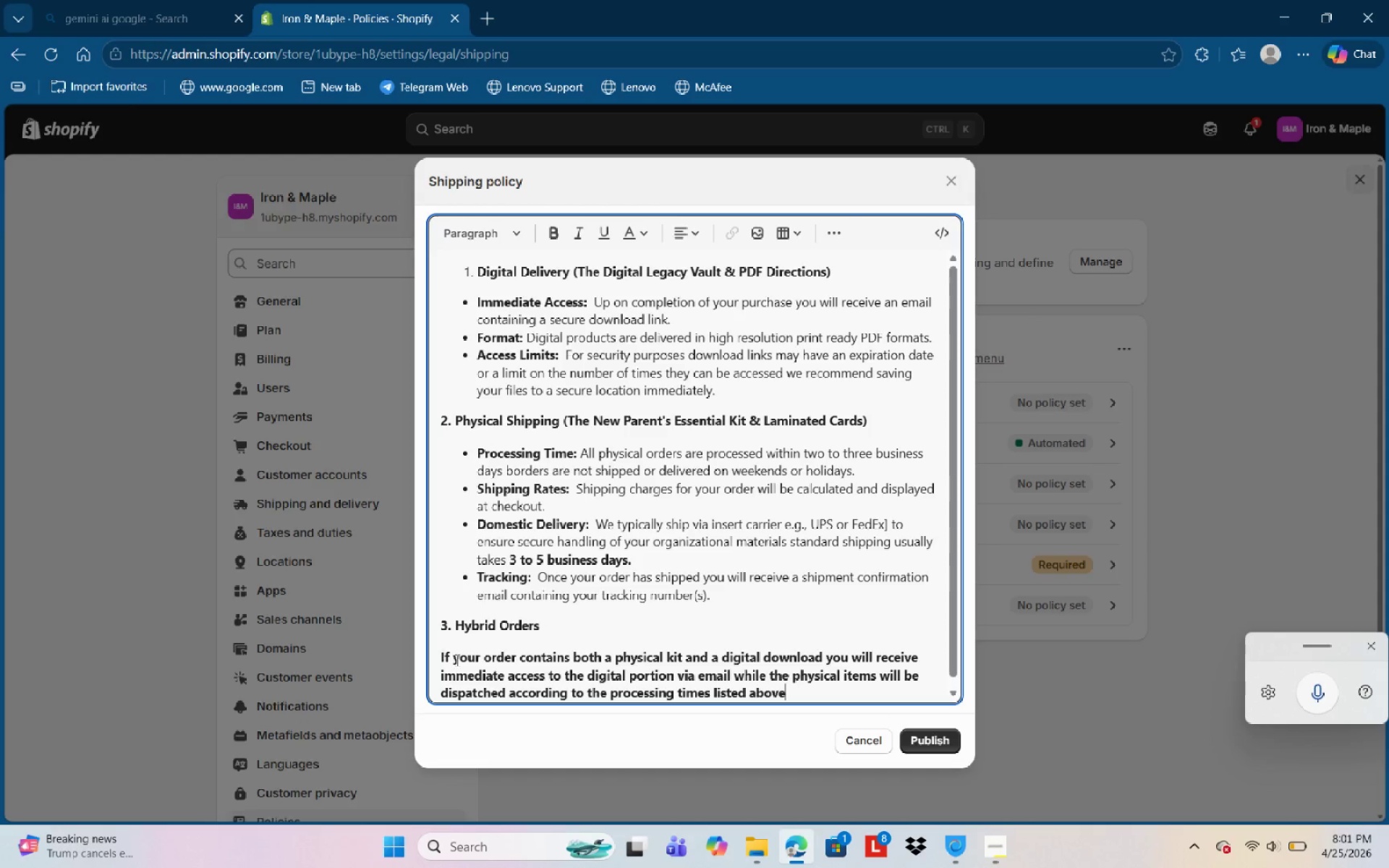 
left_click_drag(start_coordinate=[439, 657], to_coordinate=[804, 697])
 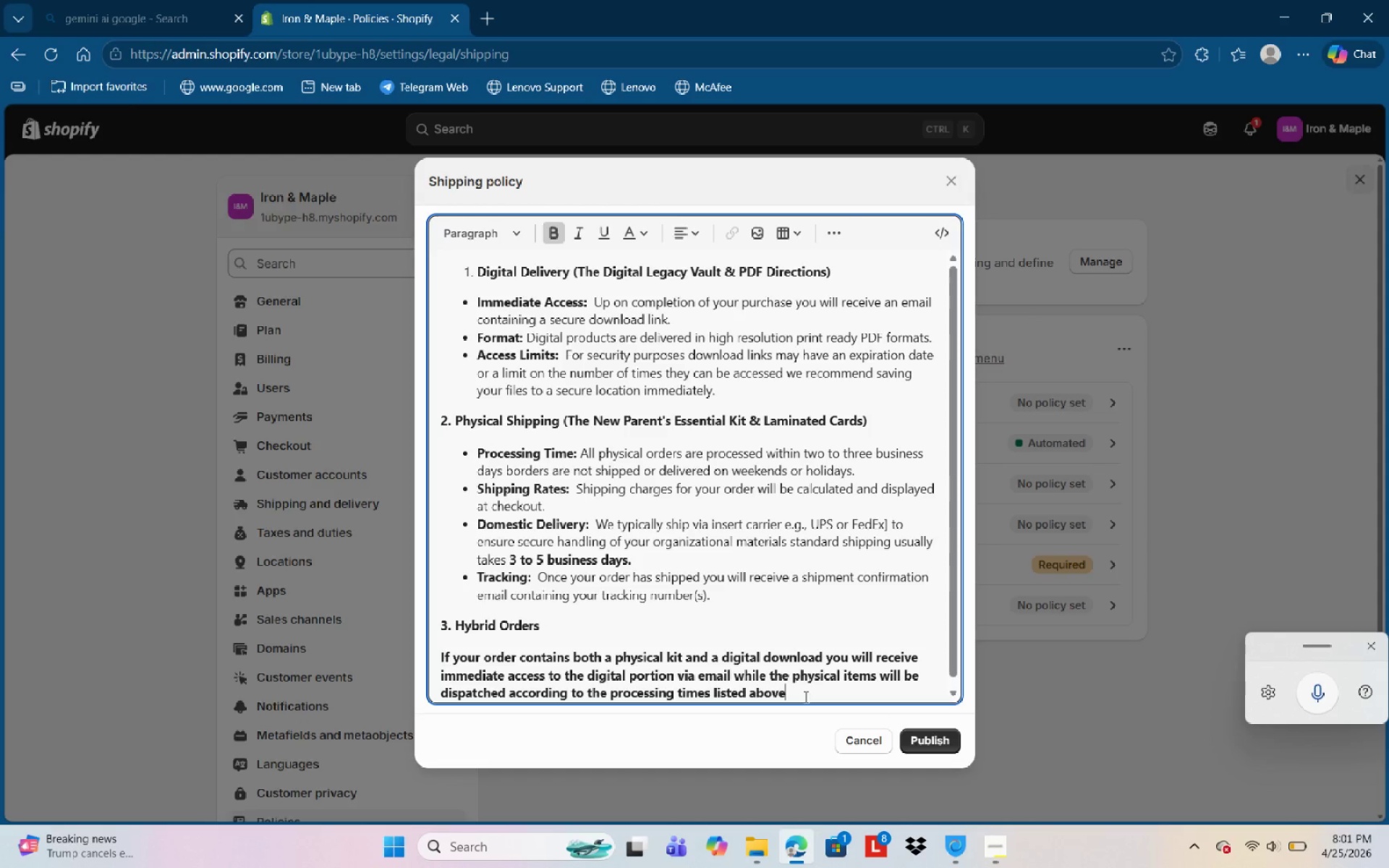 
left_click_drag(start_coordinate=[804, 697], to_coordinate=[415, 663])
 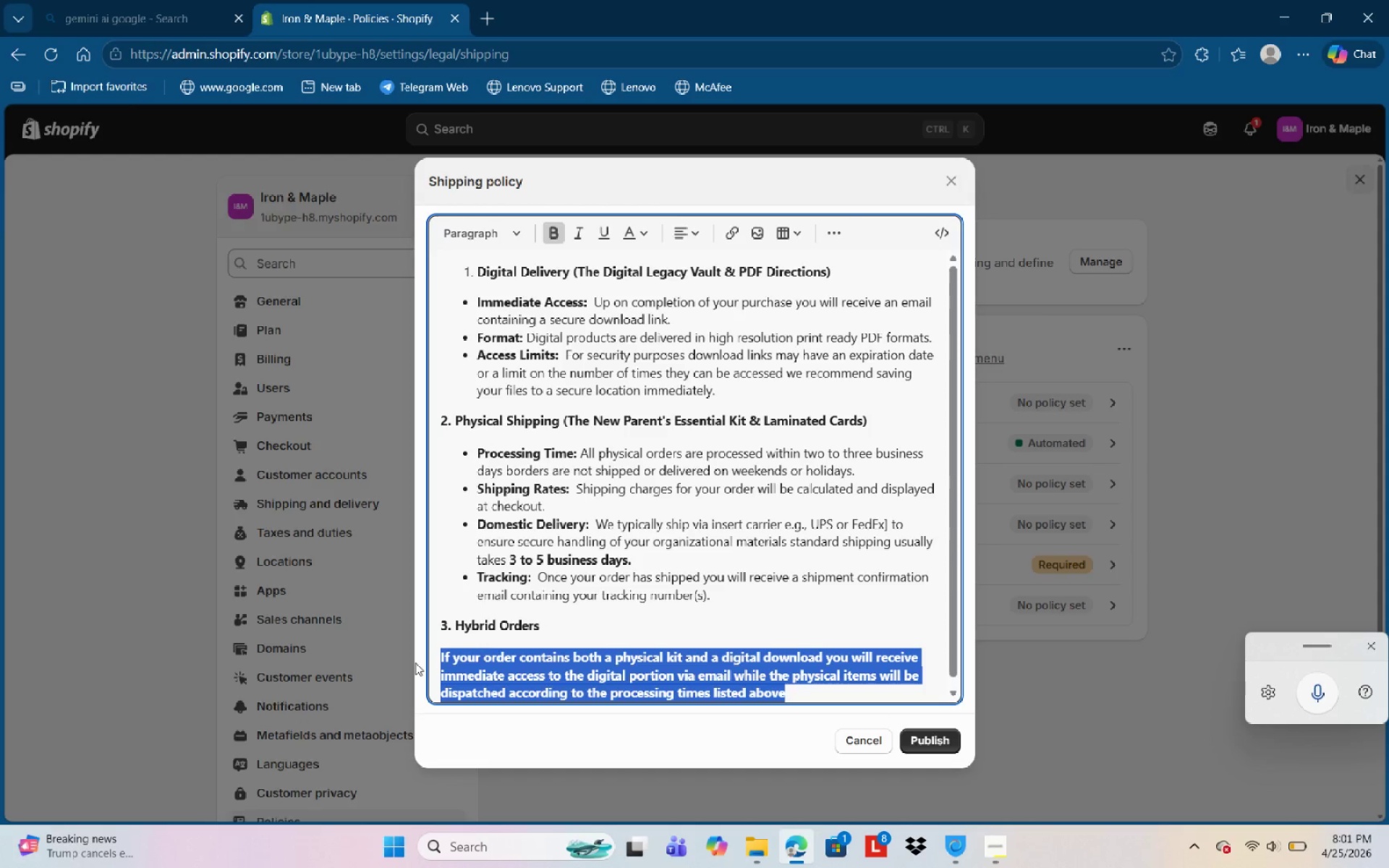 
key(Control+ControlLeft)
 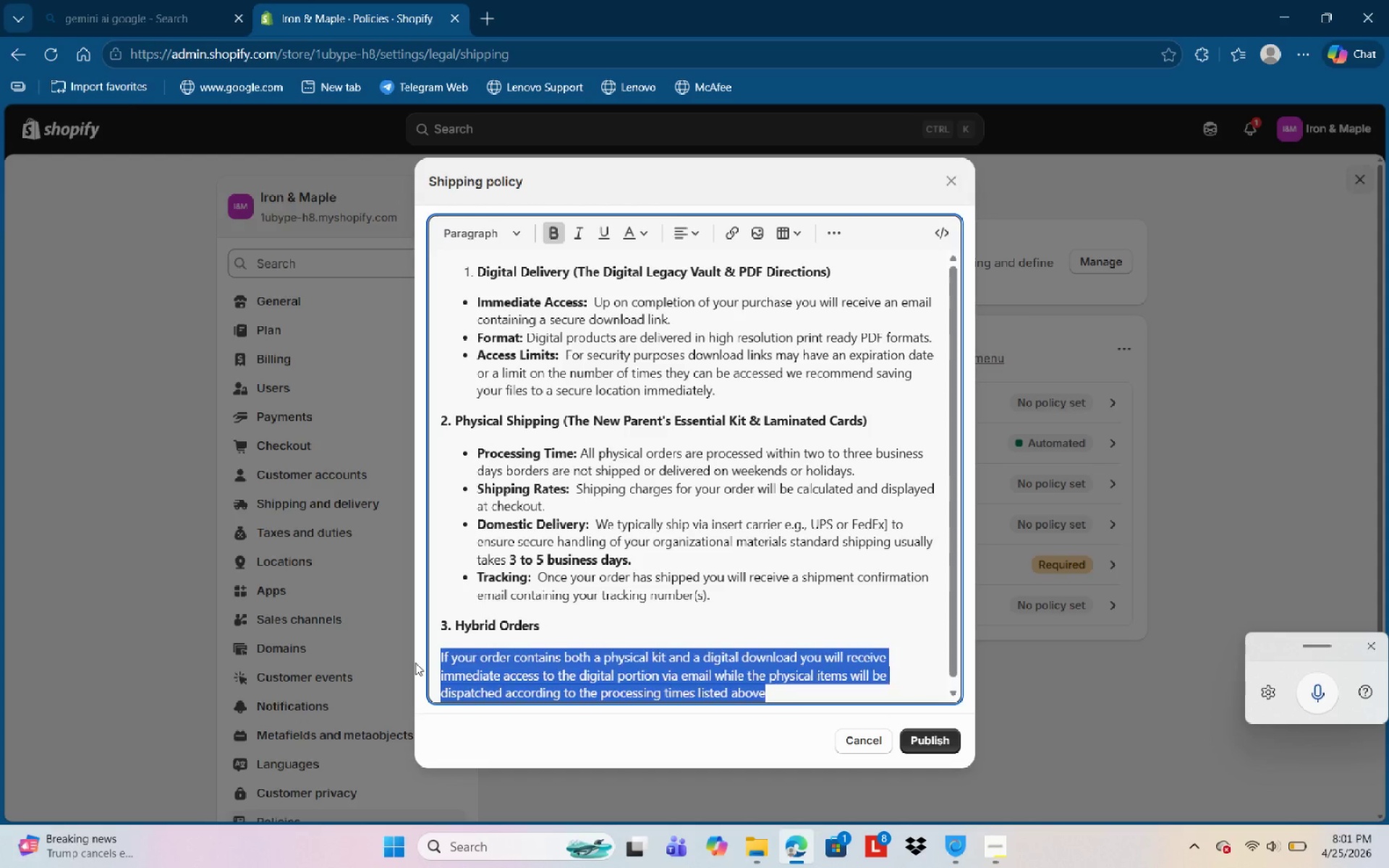 
key(Control+B)
 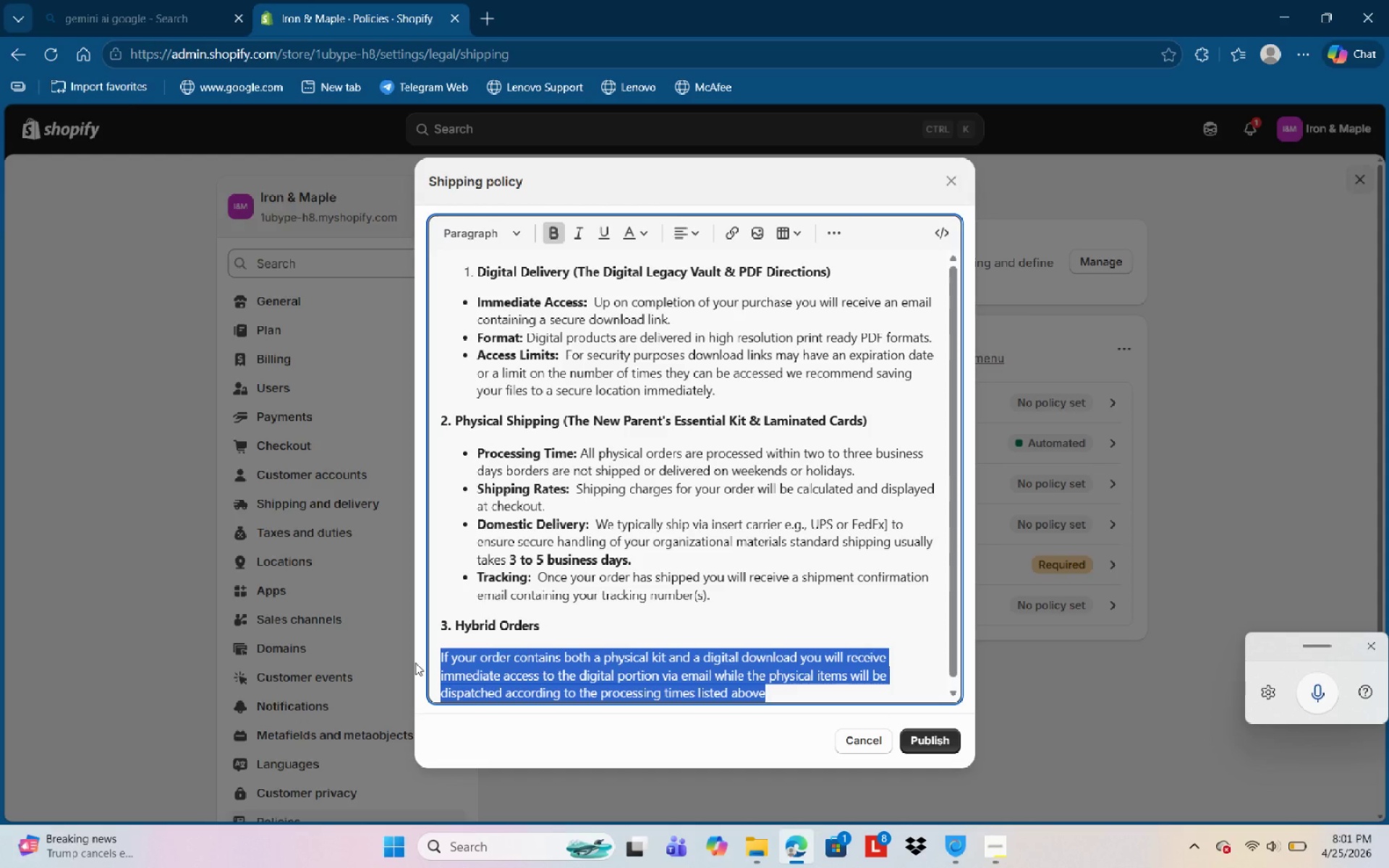 
key(ArrowRight)
 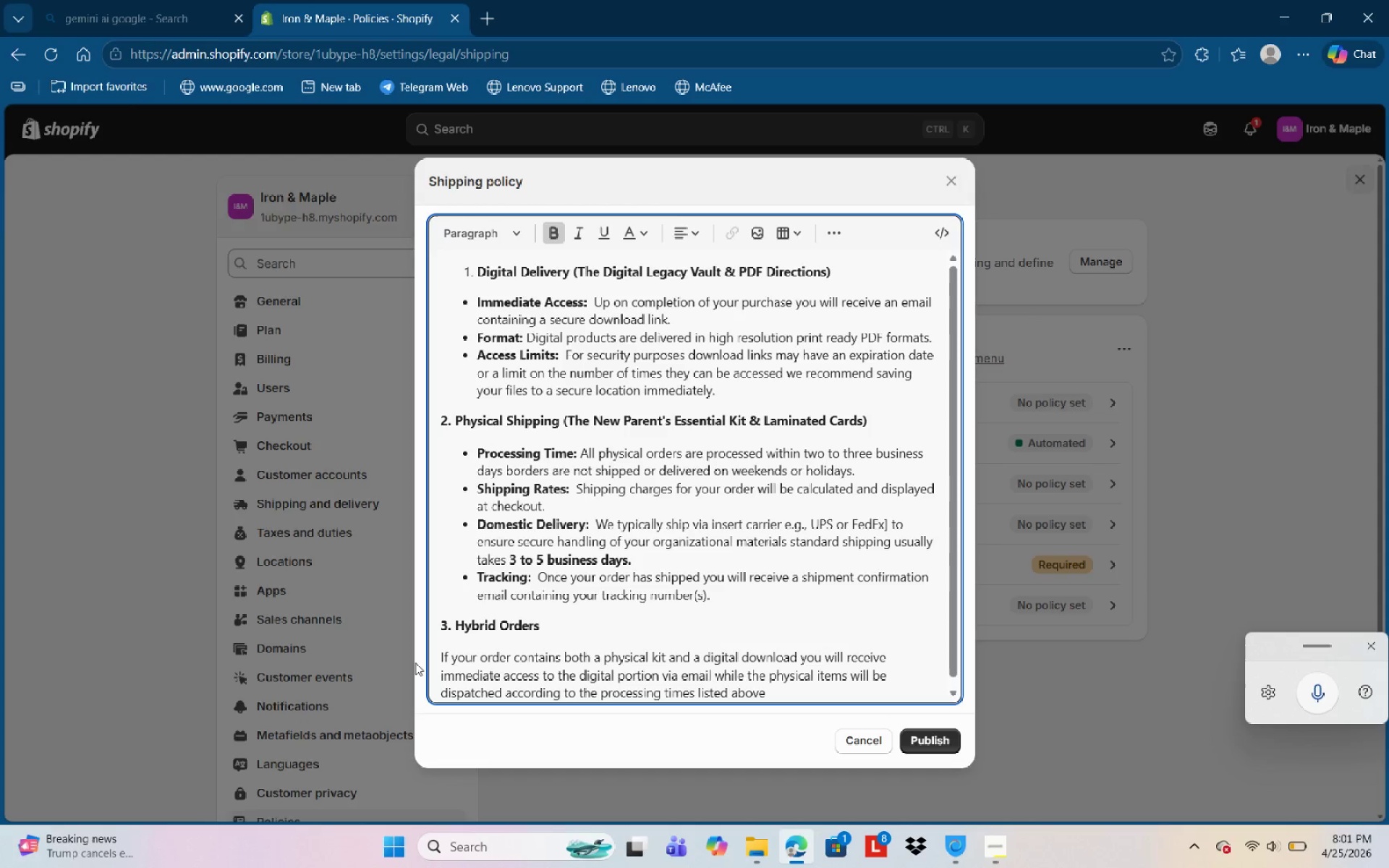 
key(Control+ControlLeft)
 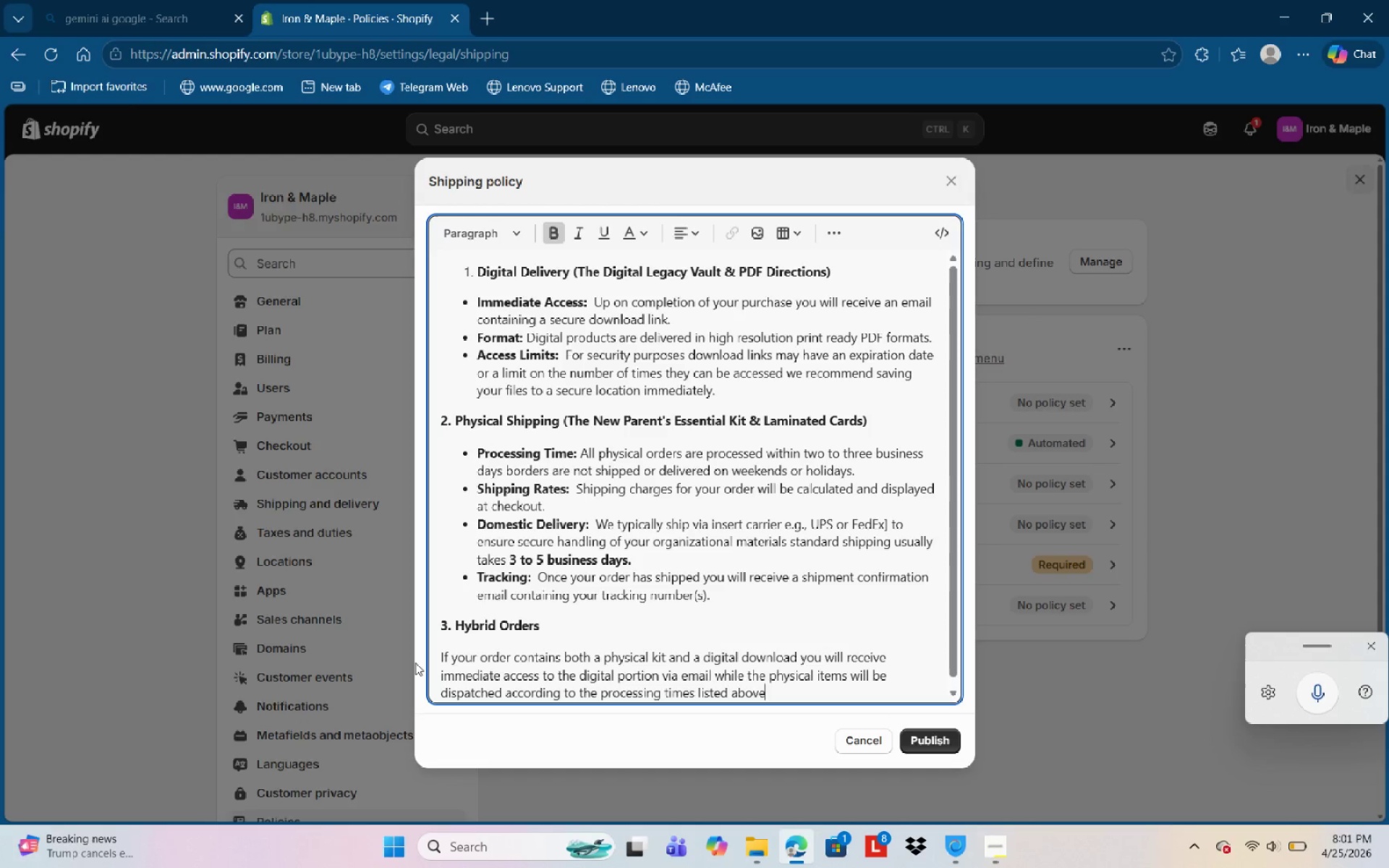 
key(NumpadDecimal)
 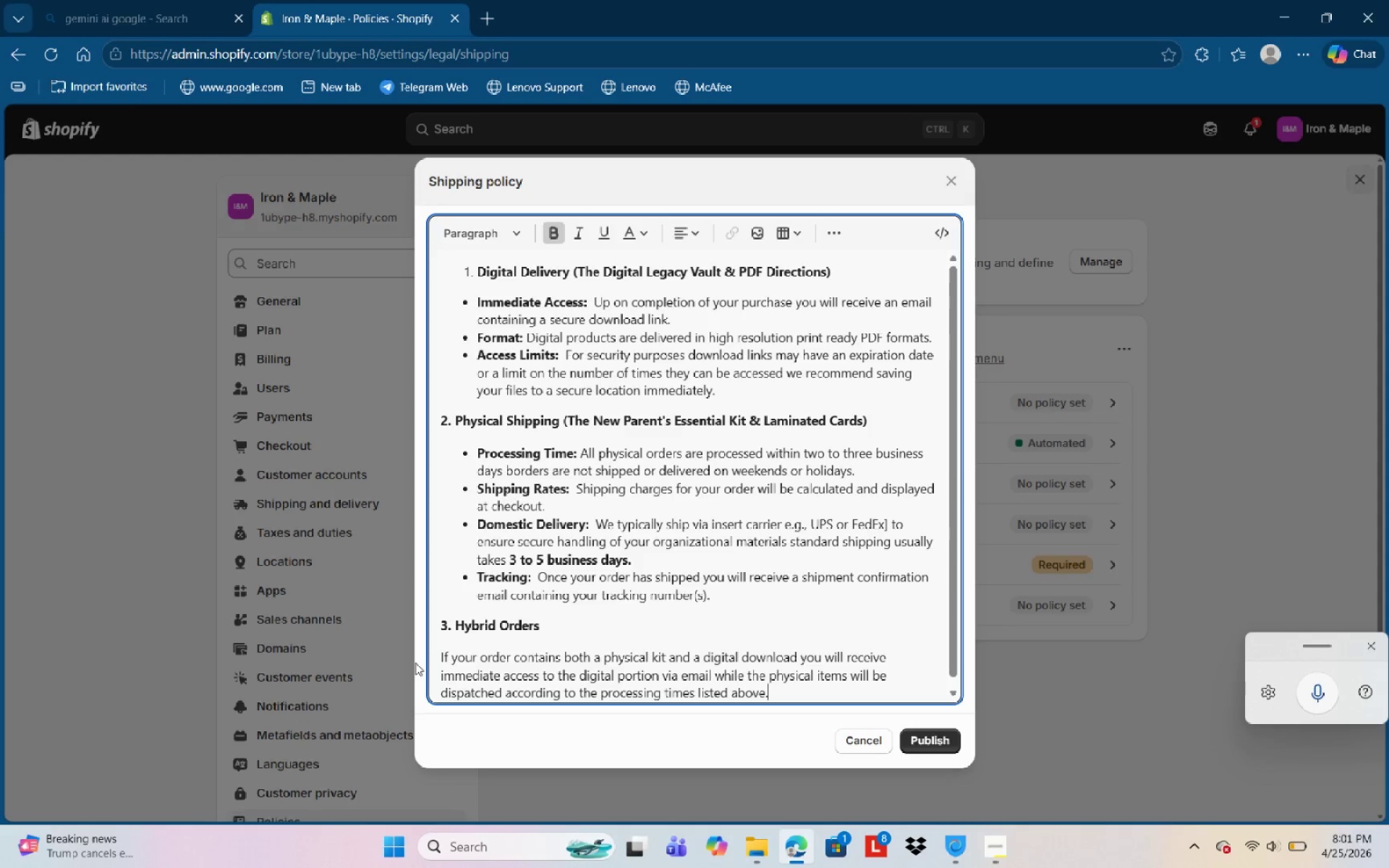 
key(Enter)
 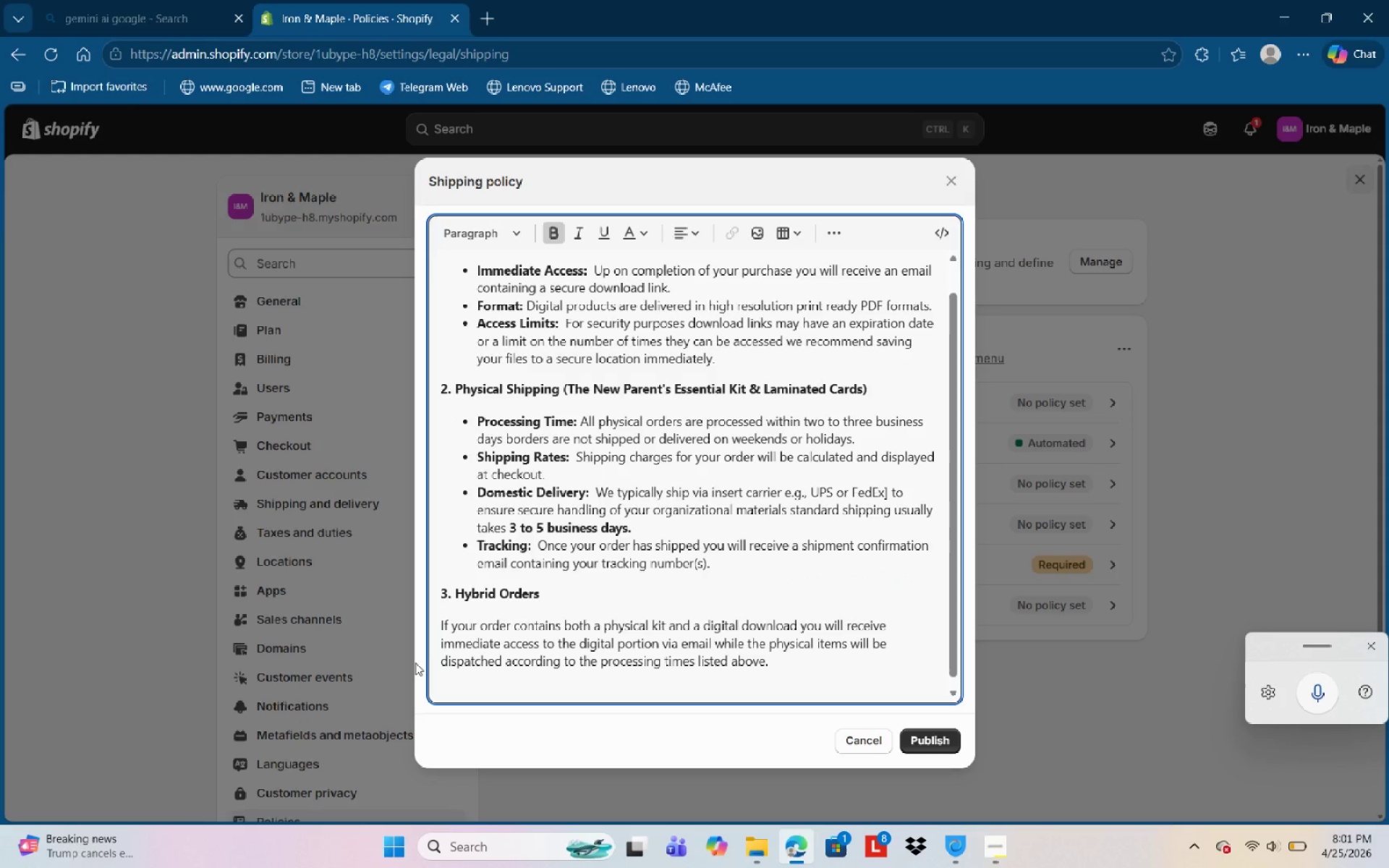 
type(4. Loss f)
key(Backspace)
type(of Damaged Ites)
key(Backspace)
type(ms)
 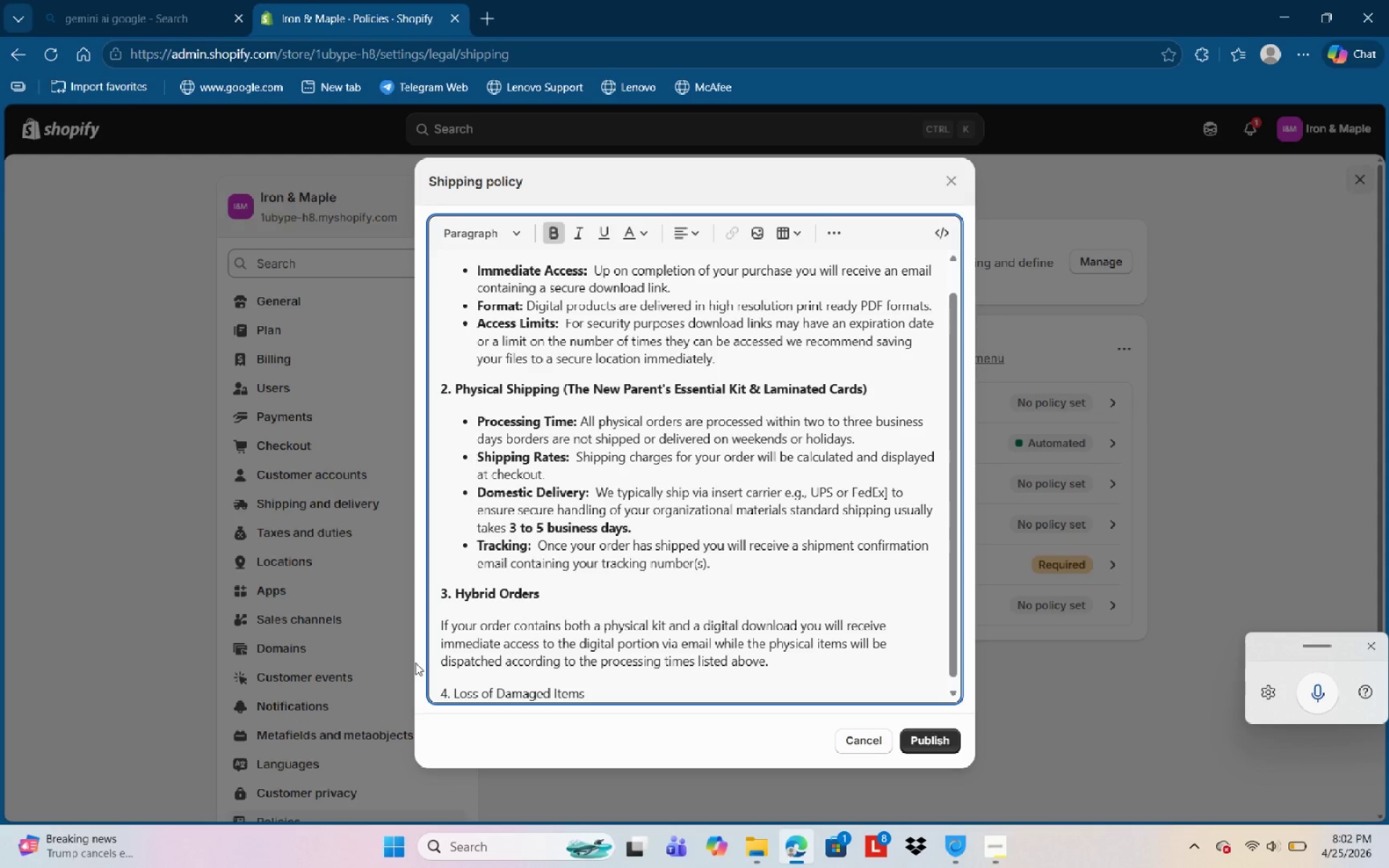 
key(Control+Shift+ArrowLeft)
 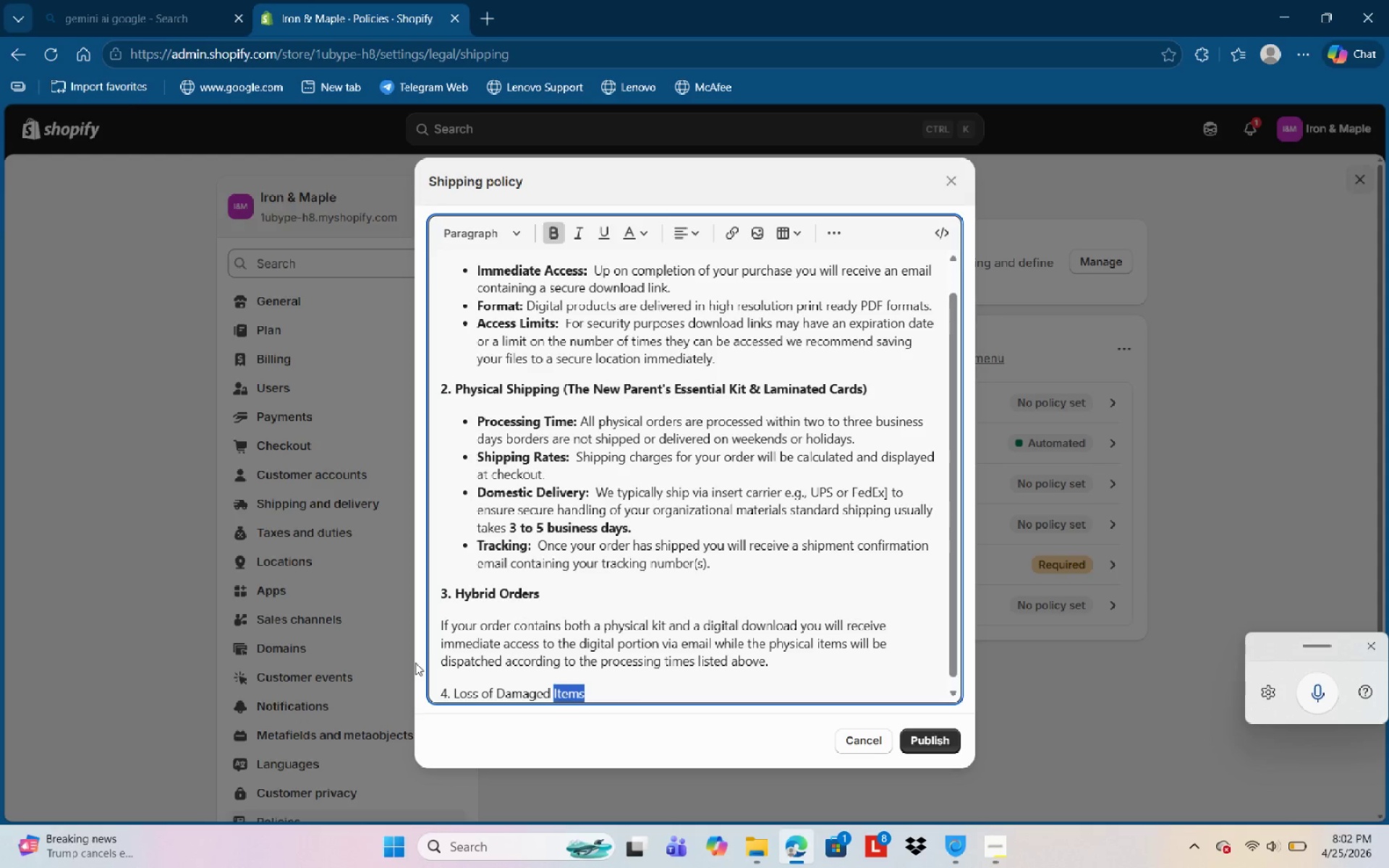 
key(Control+Shift+ArrowLeft)
 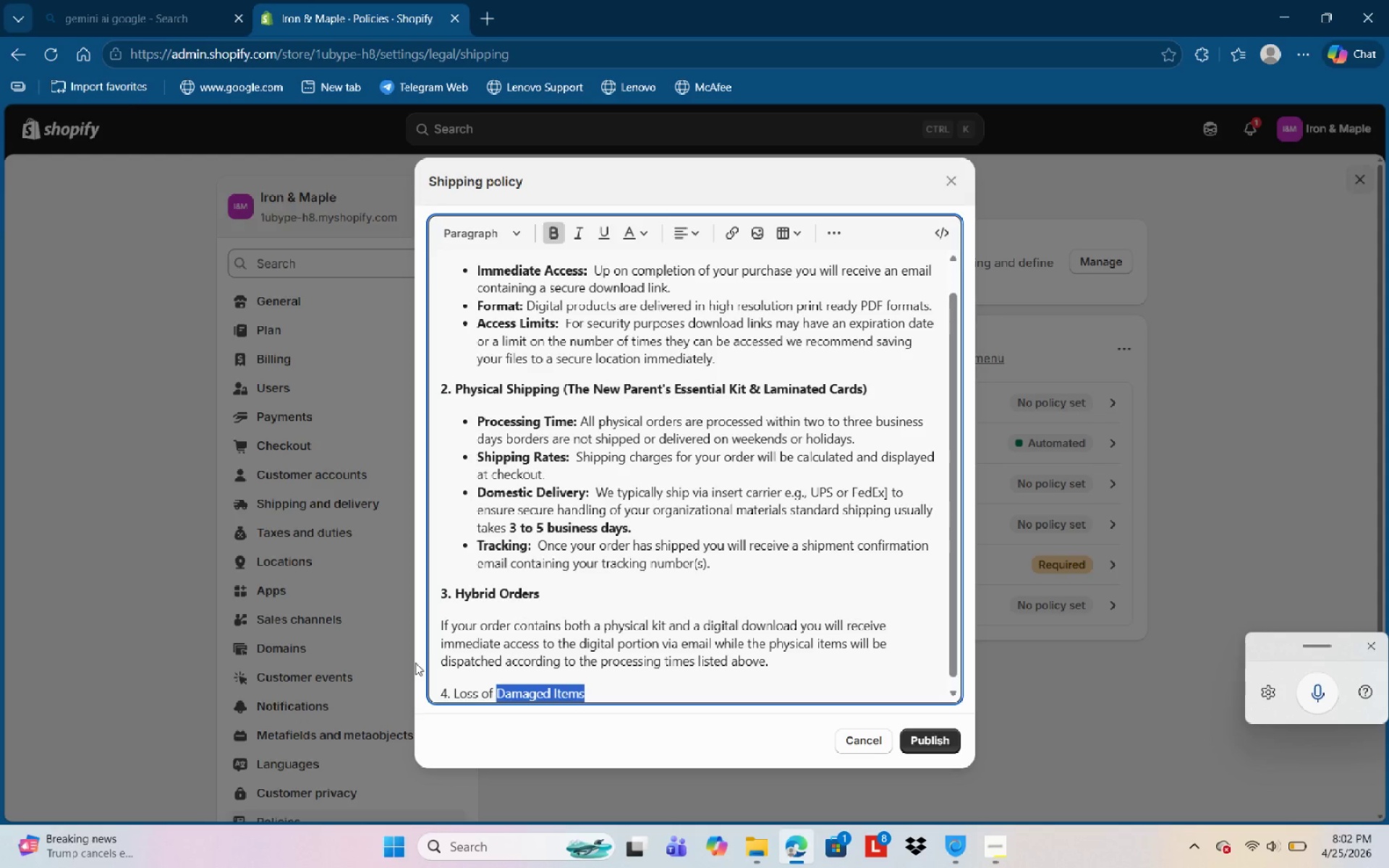 
key(Control+Shift+ArrowLeft)
 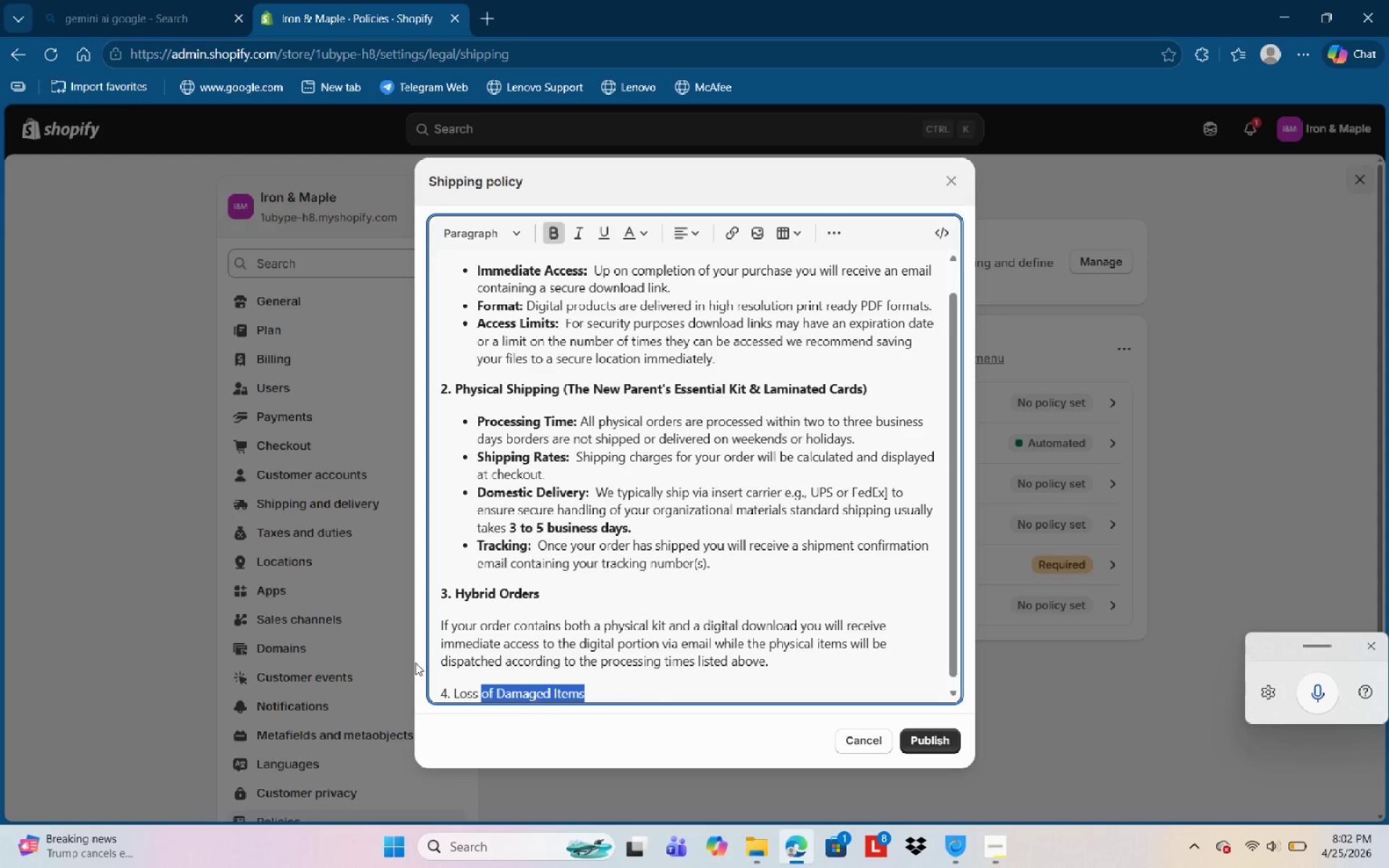 
key(Control+Shift+ArrowLeft)
 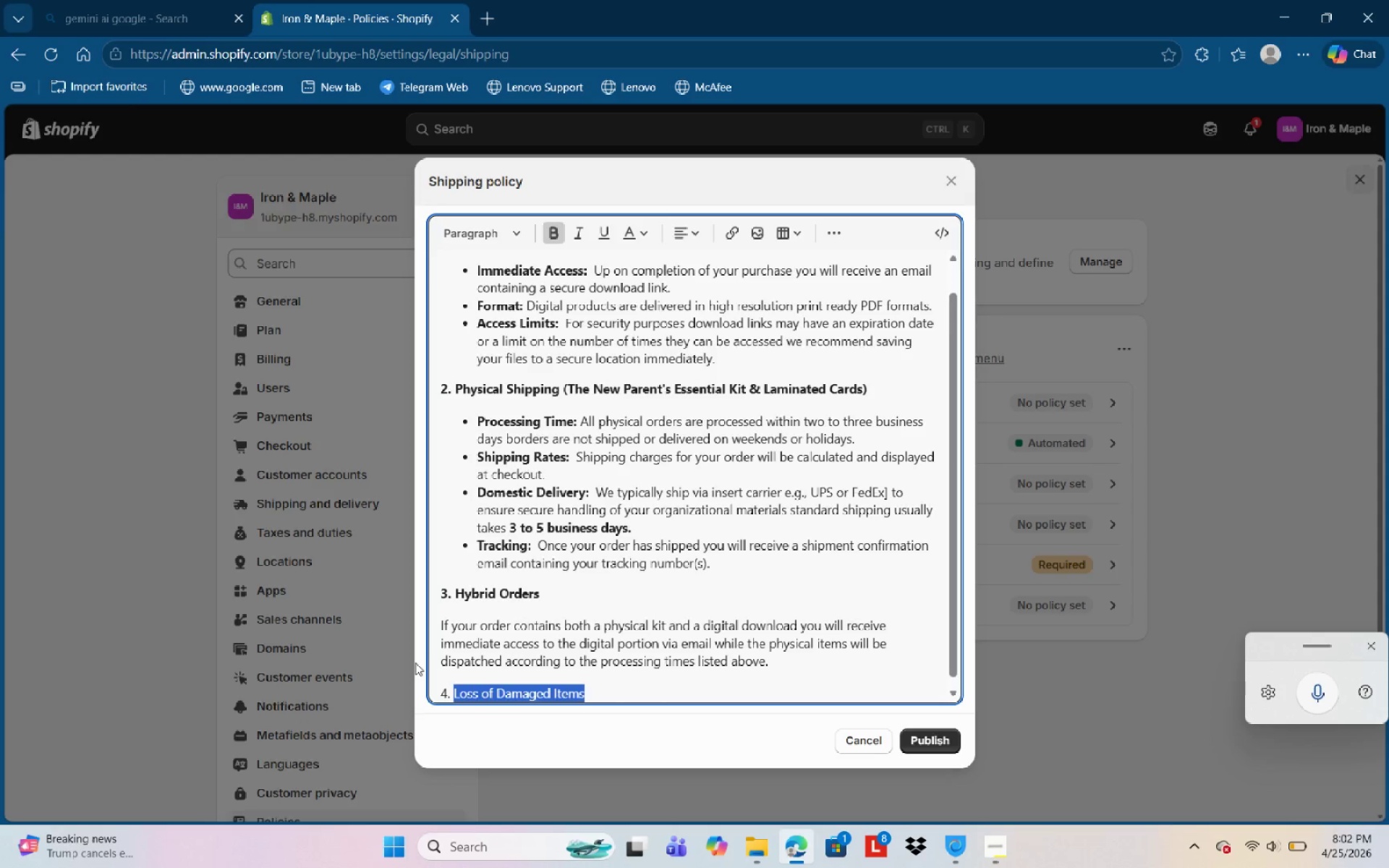 
key(Control+Shift+ArrowLeft)
 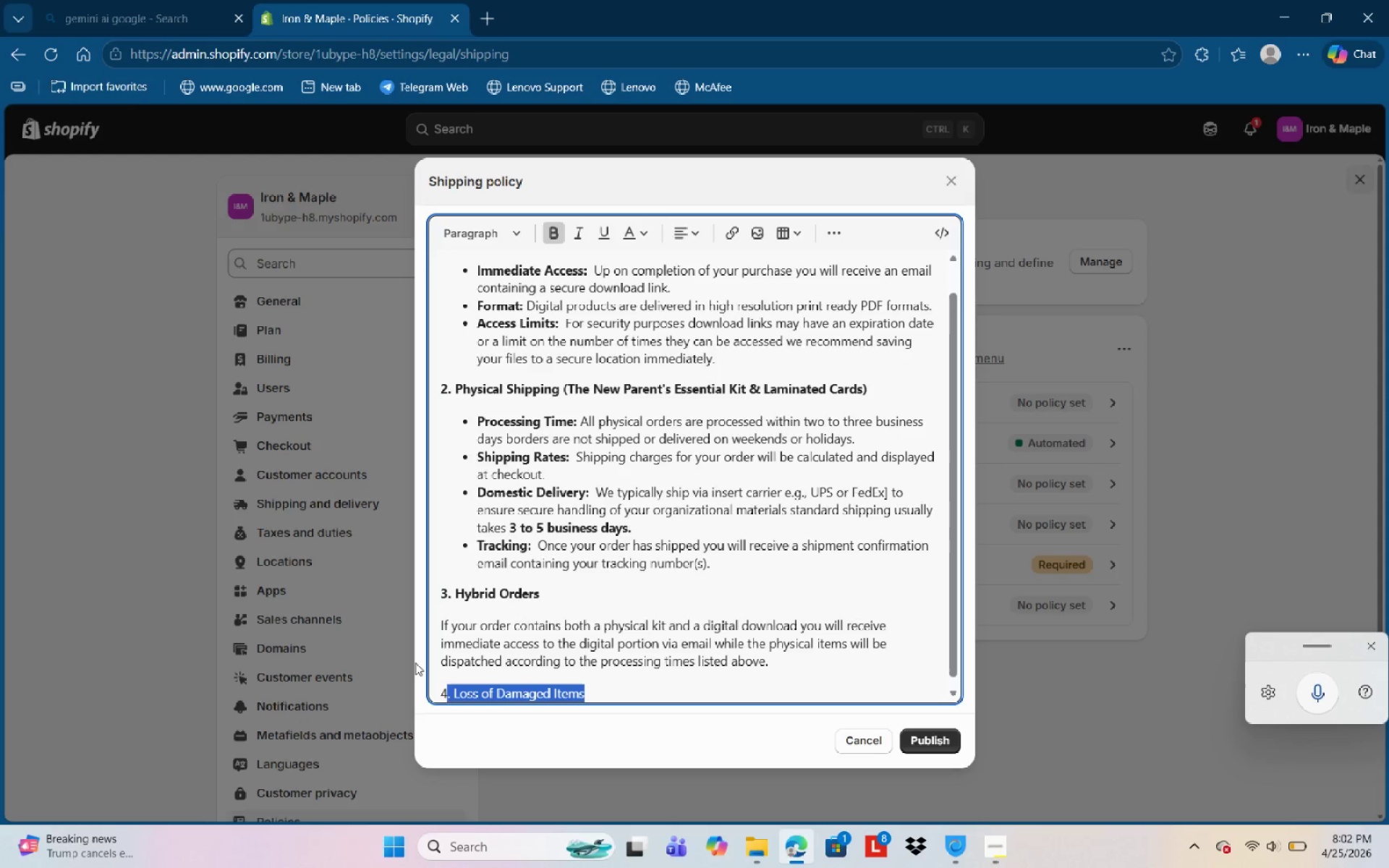 
key(Control+Shift+ArrowLeft)
 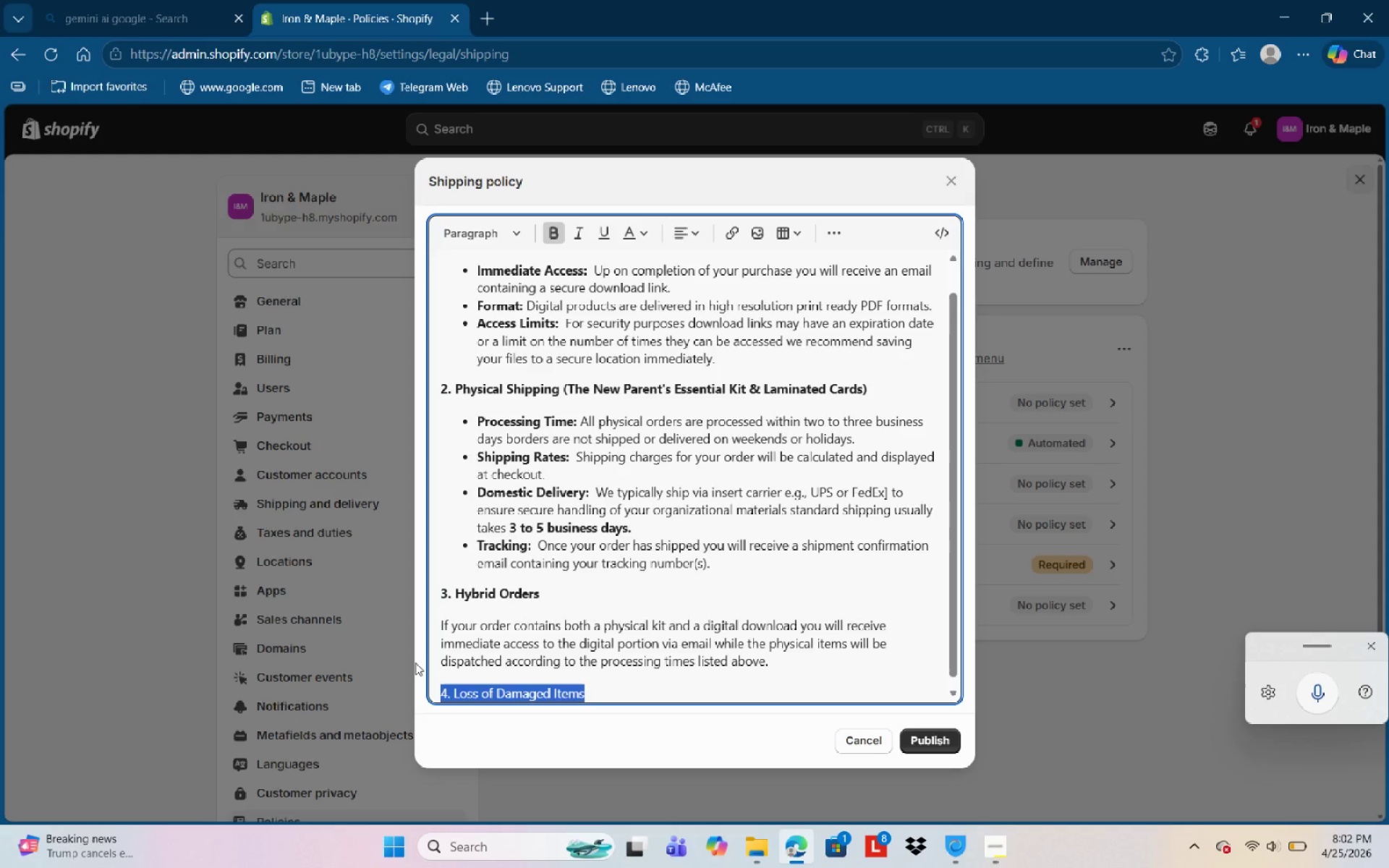 
key(Control+B)
 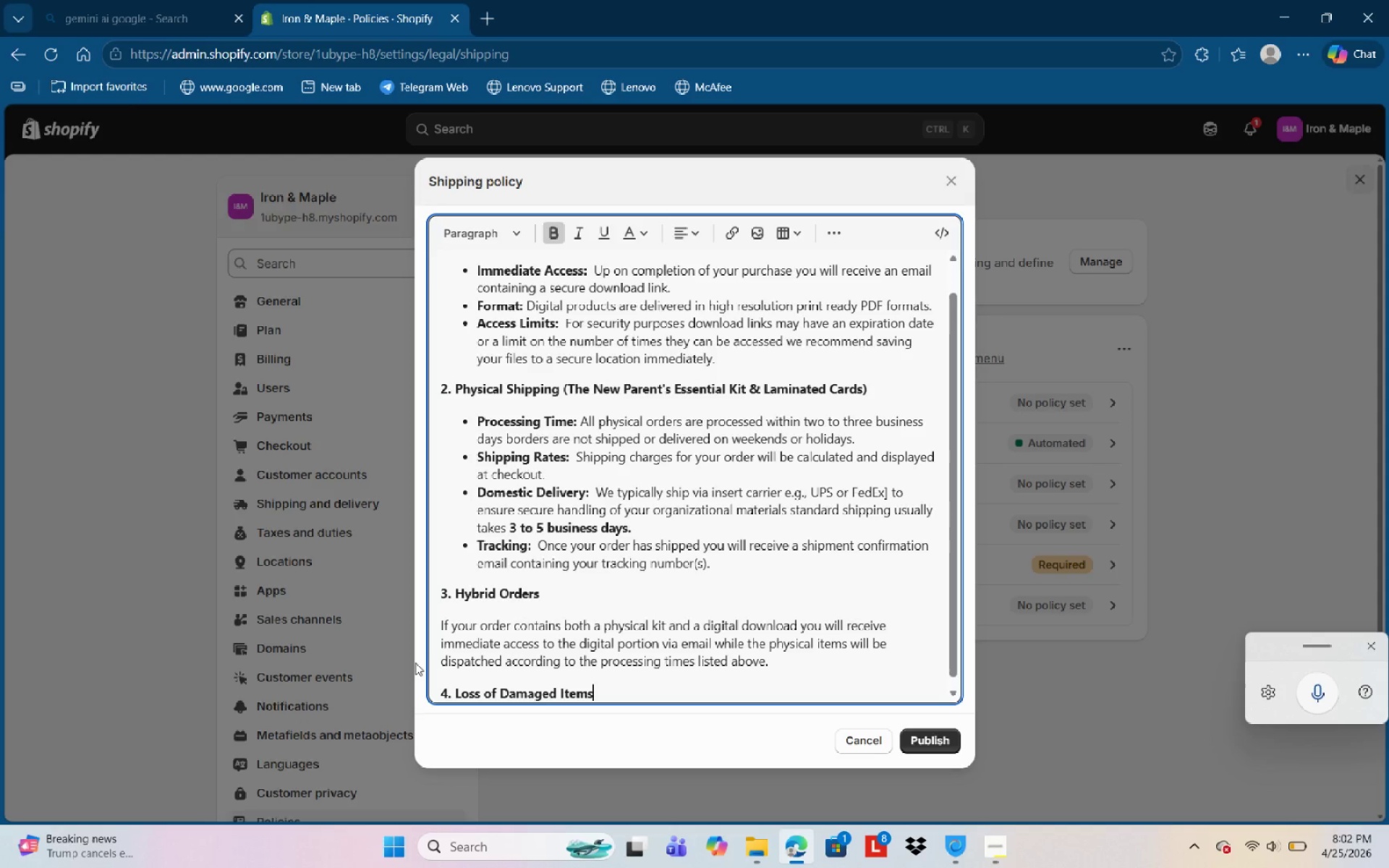 
key(ArrowRight)
 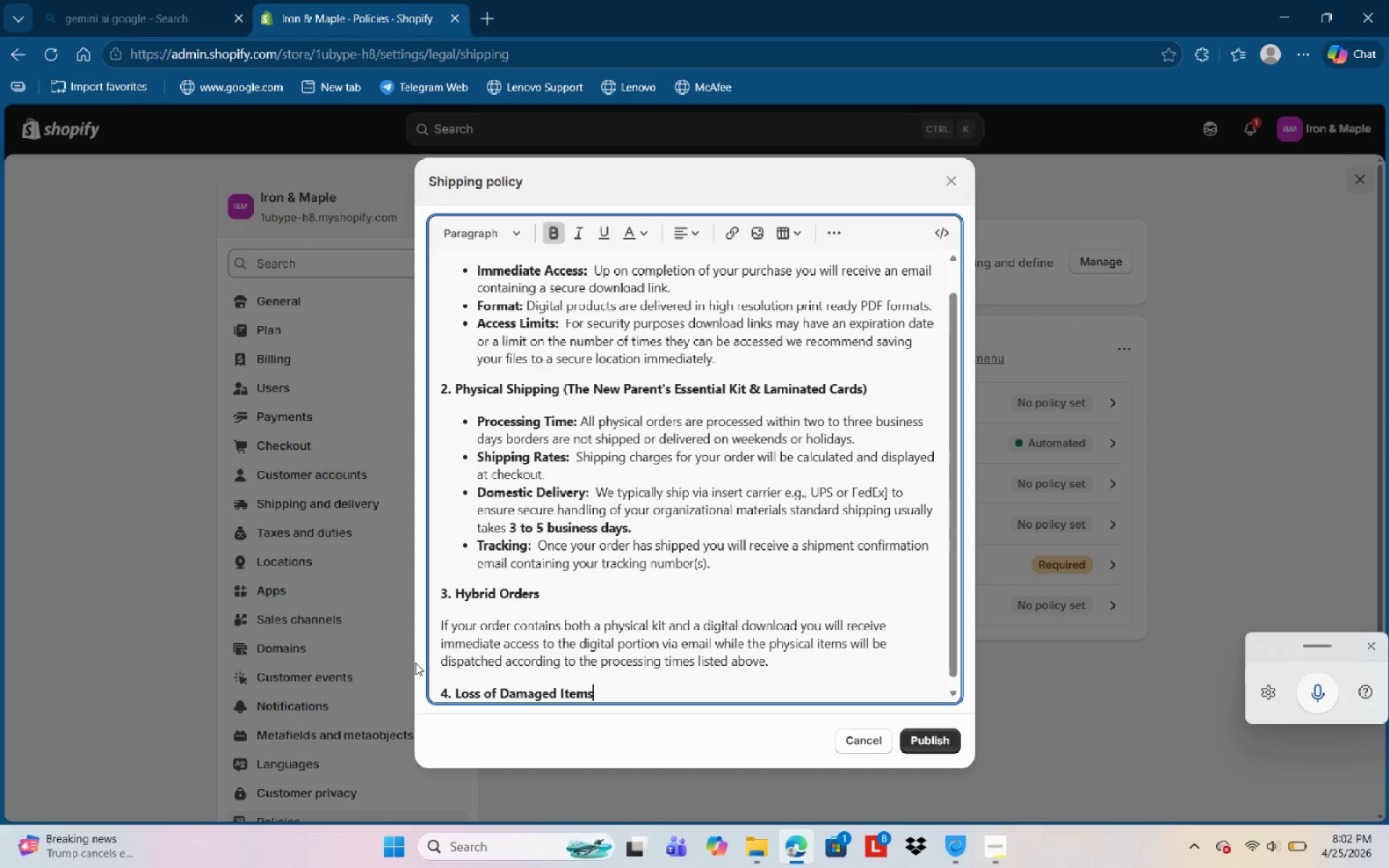 
key(ArrowRight)
 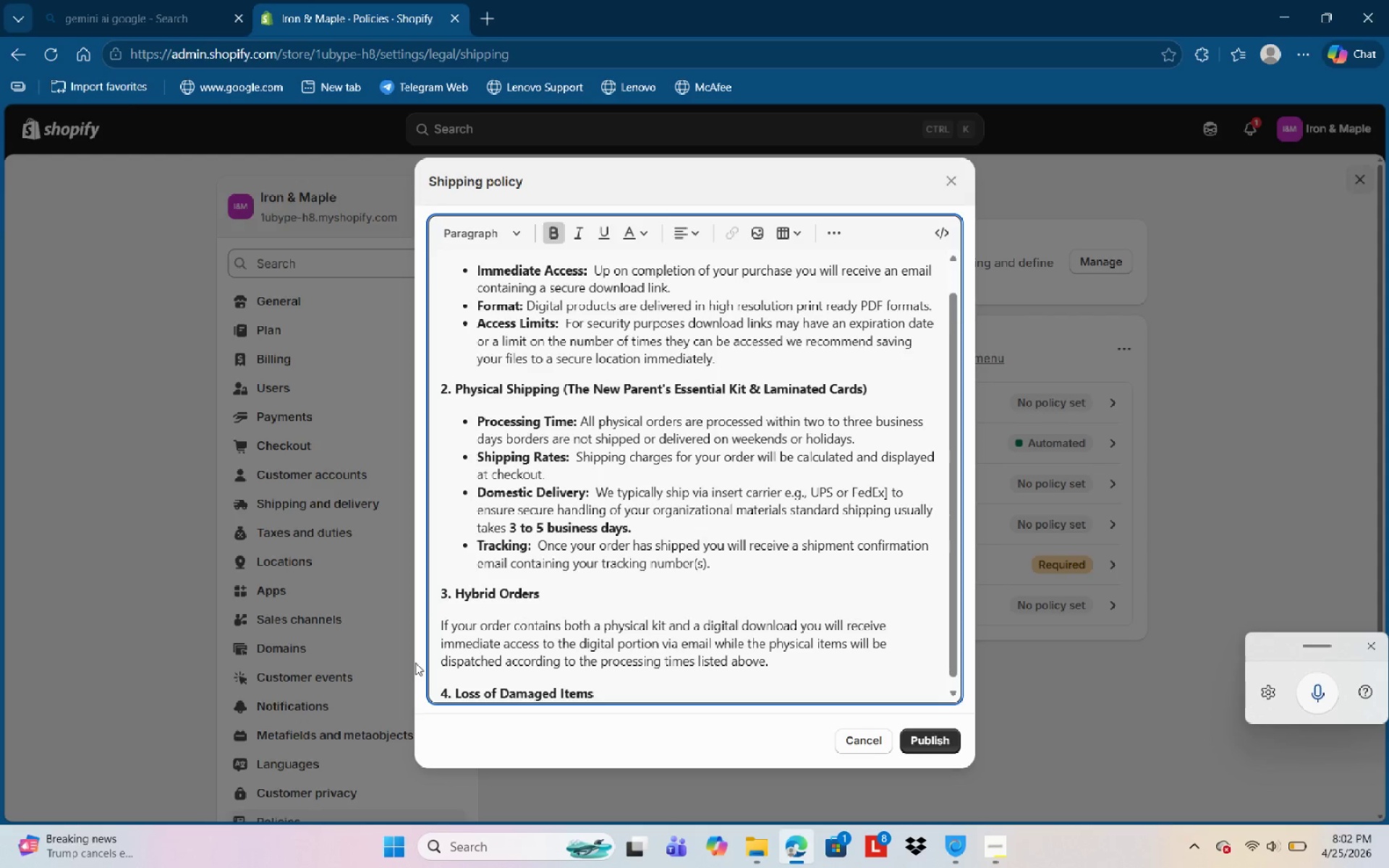 
key(Enter)
 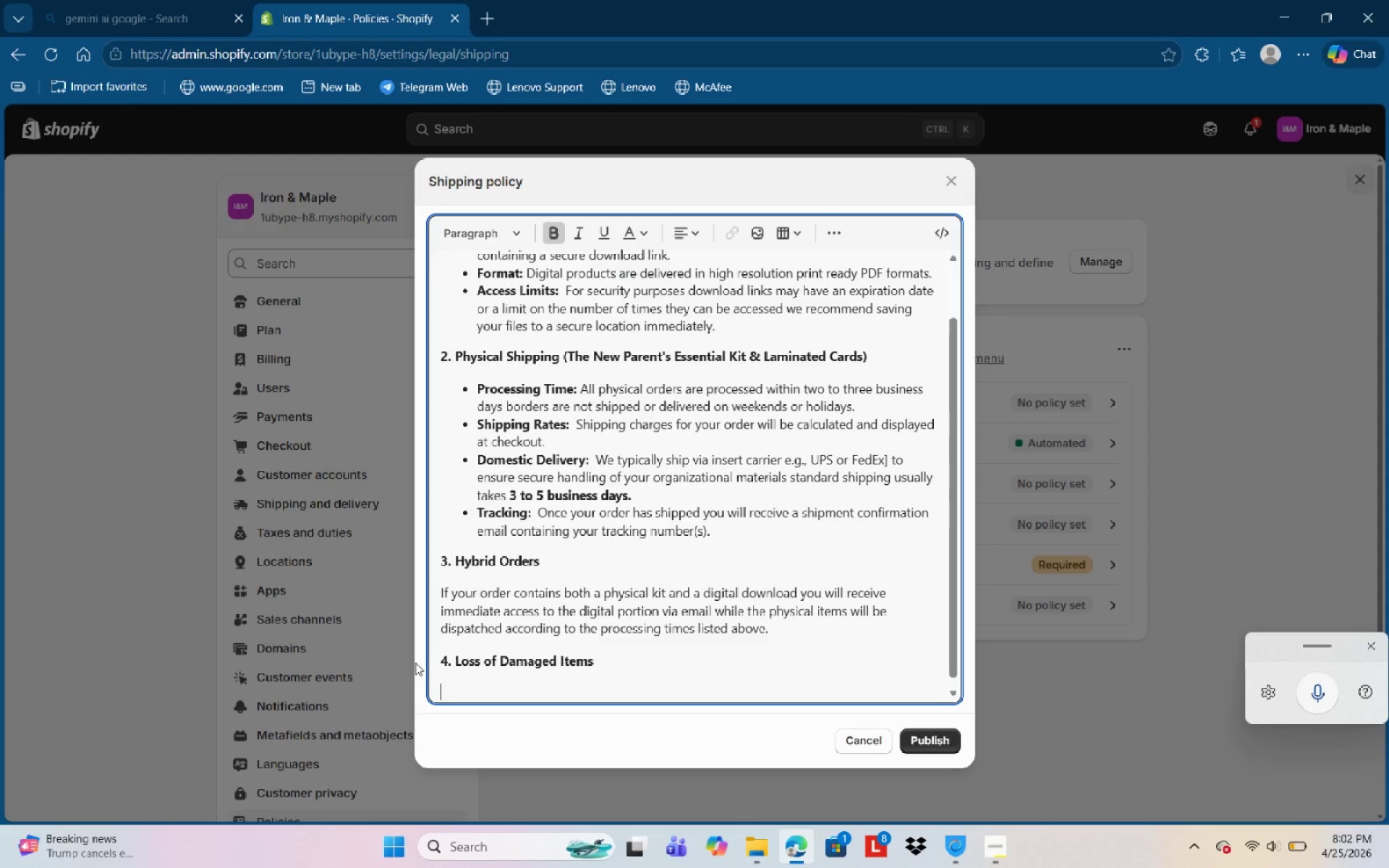 
key(Control+B)
 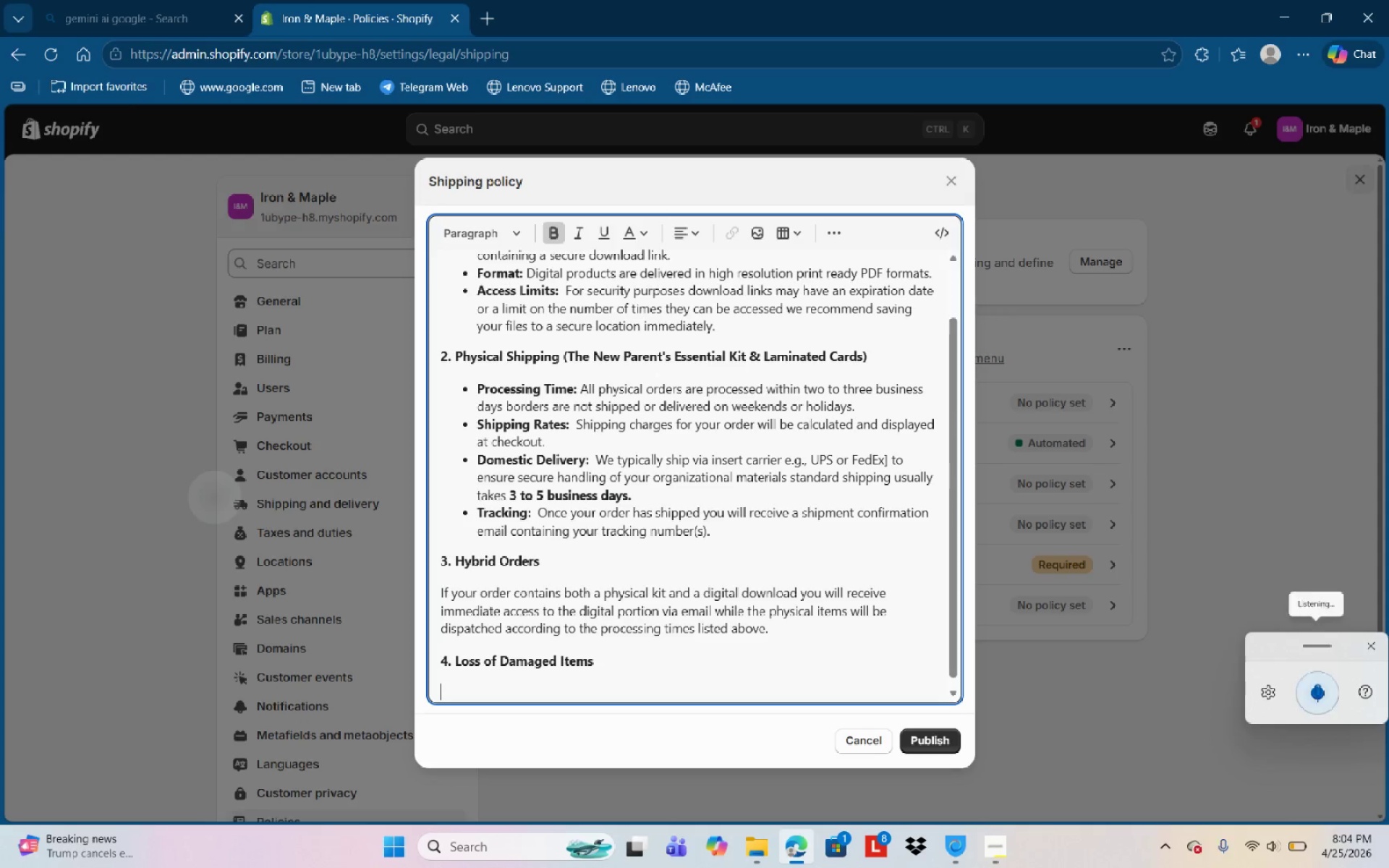 
wait(155.81)
 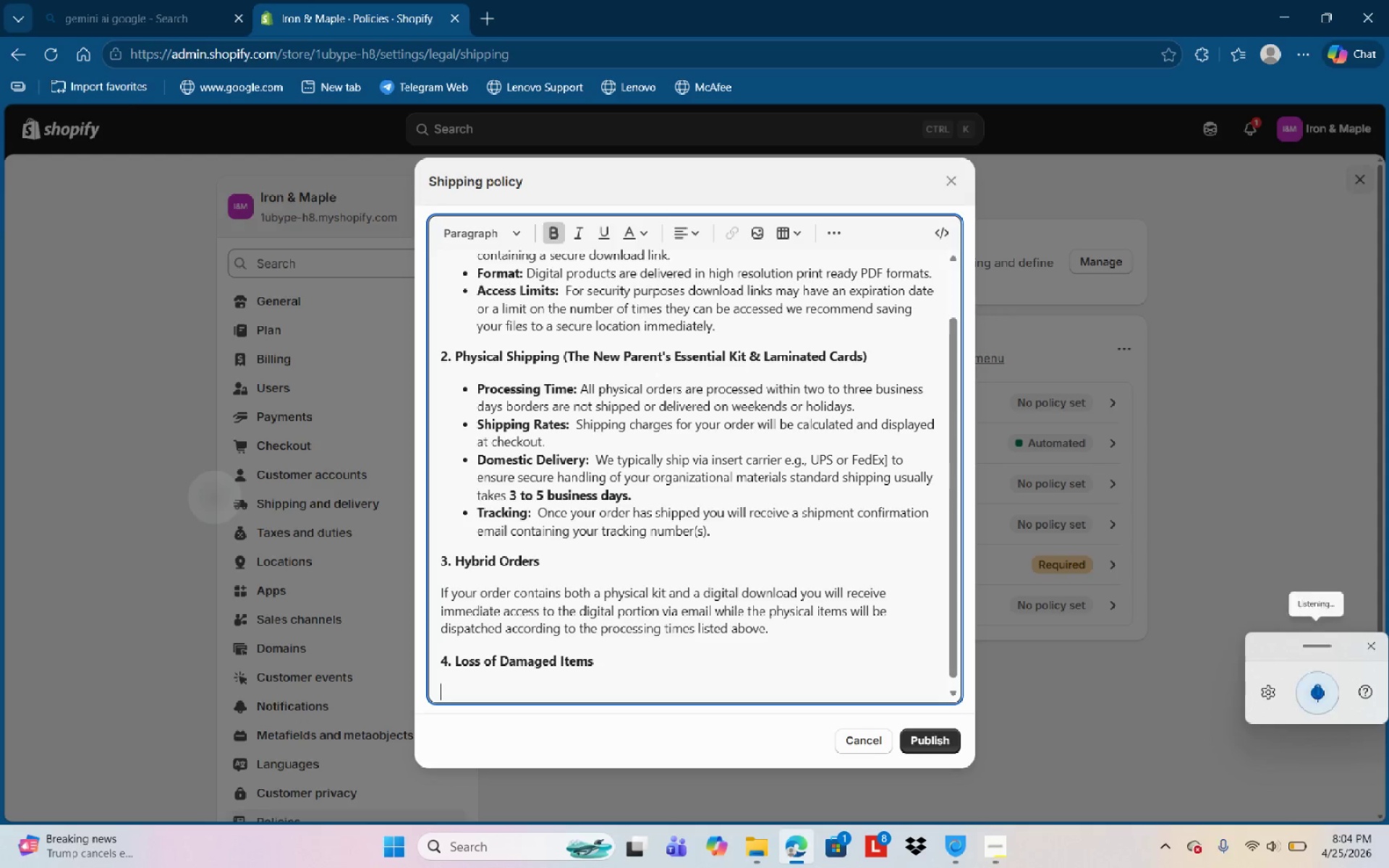 
key(Control+Backslash)
 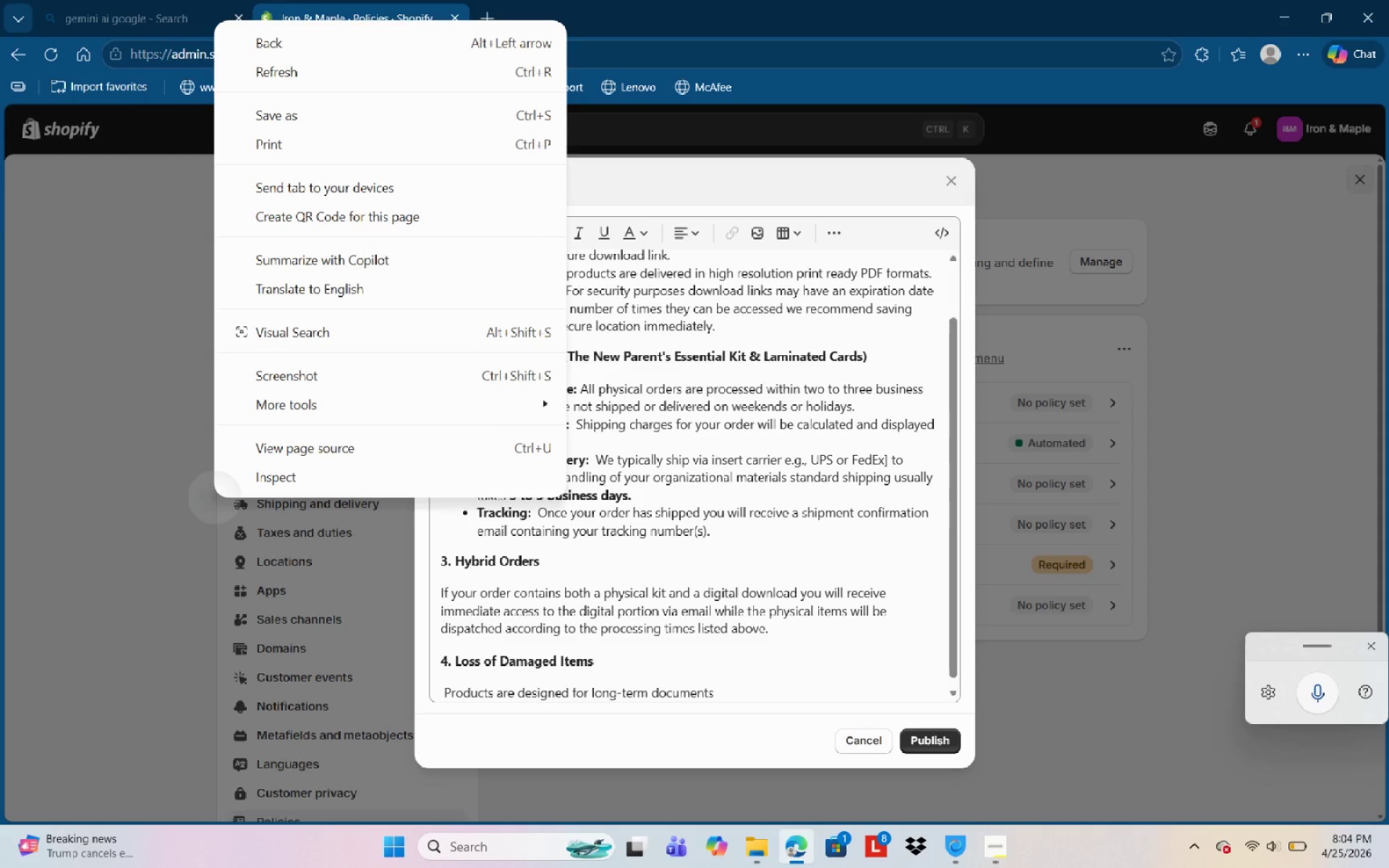 
key(Control+Backslash)
 